 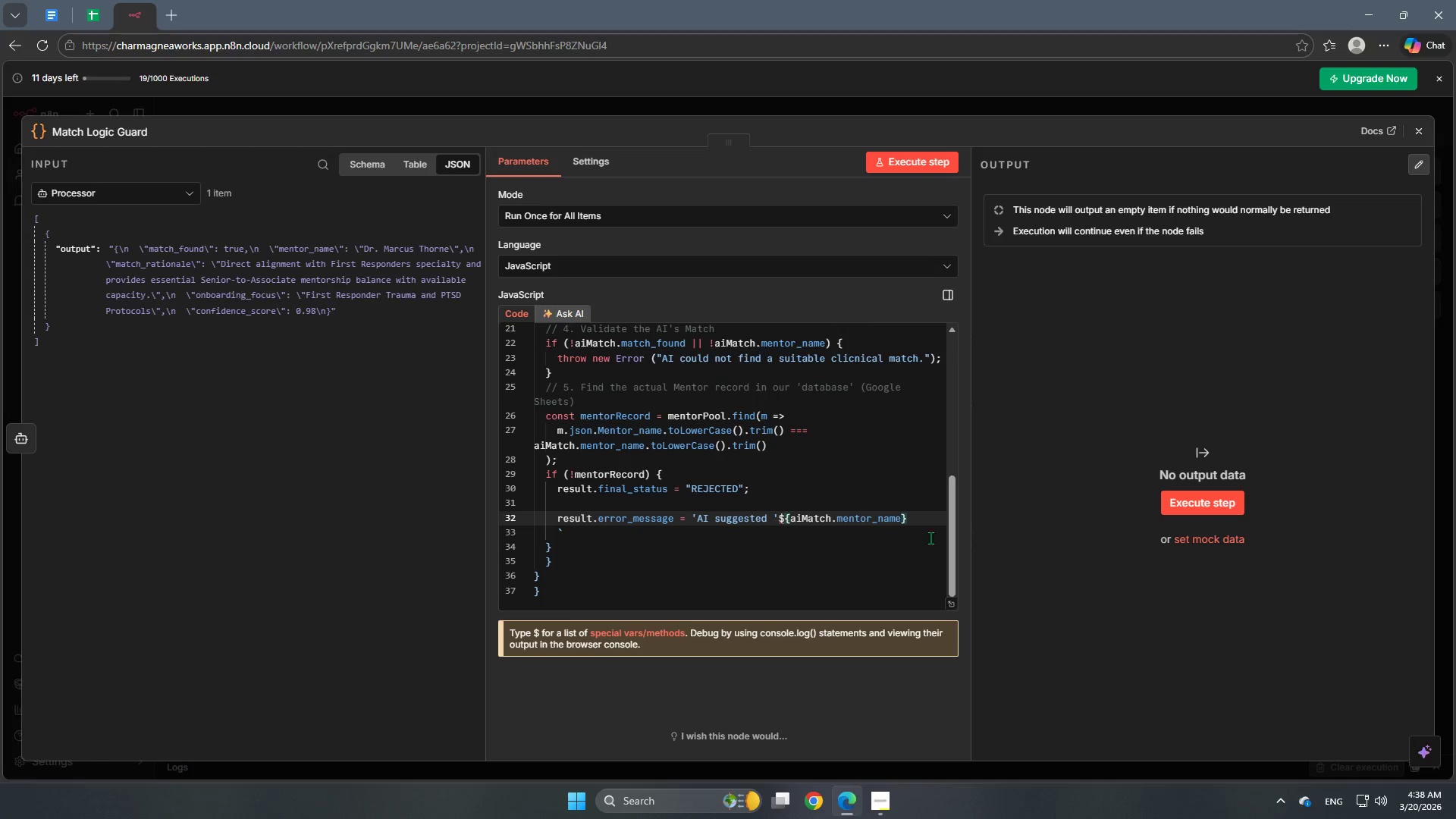 
key(Quote)
 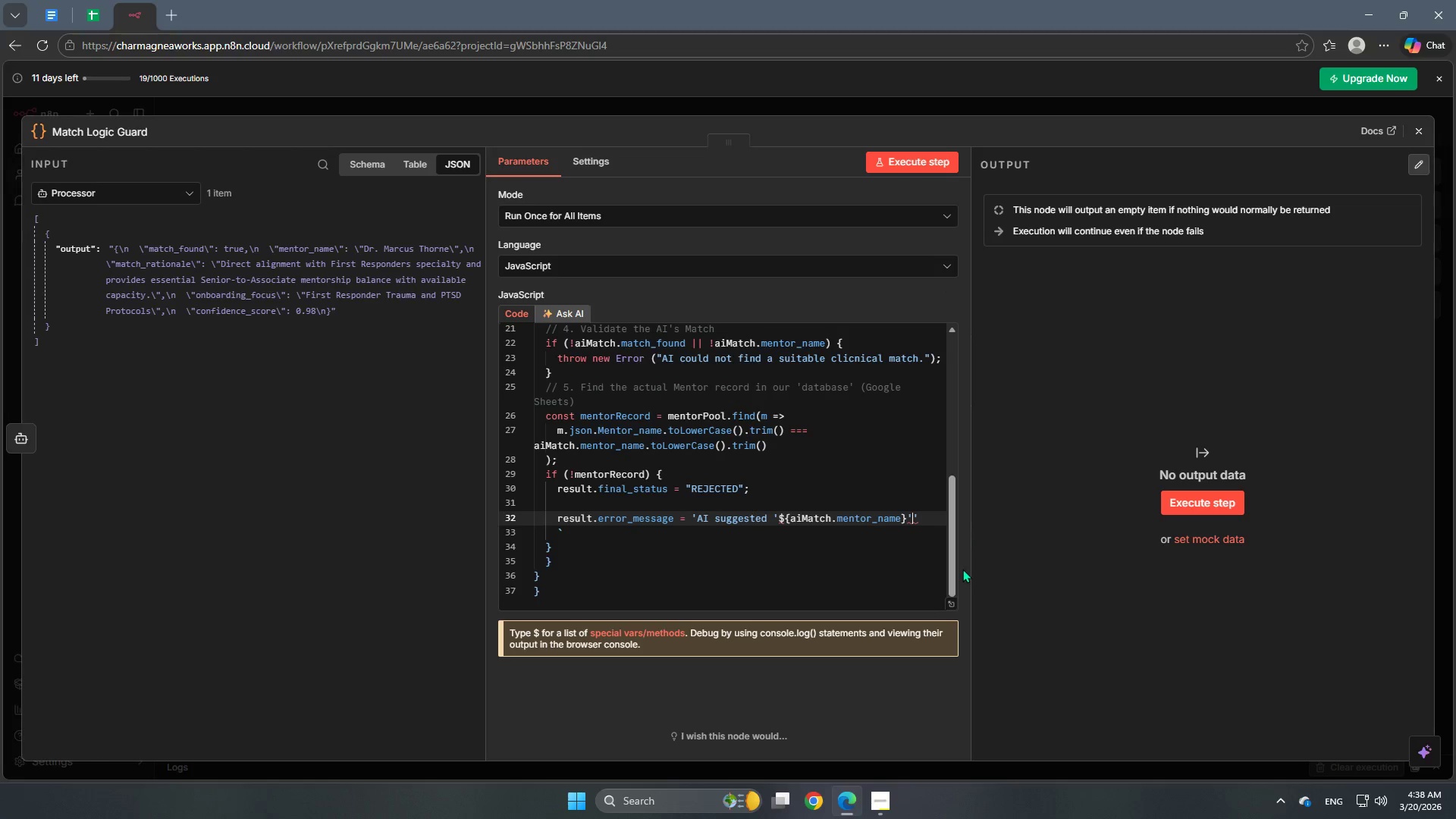 
key(ArrowRight)
 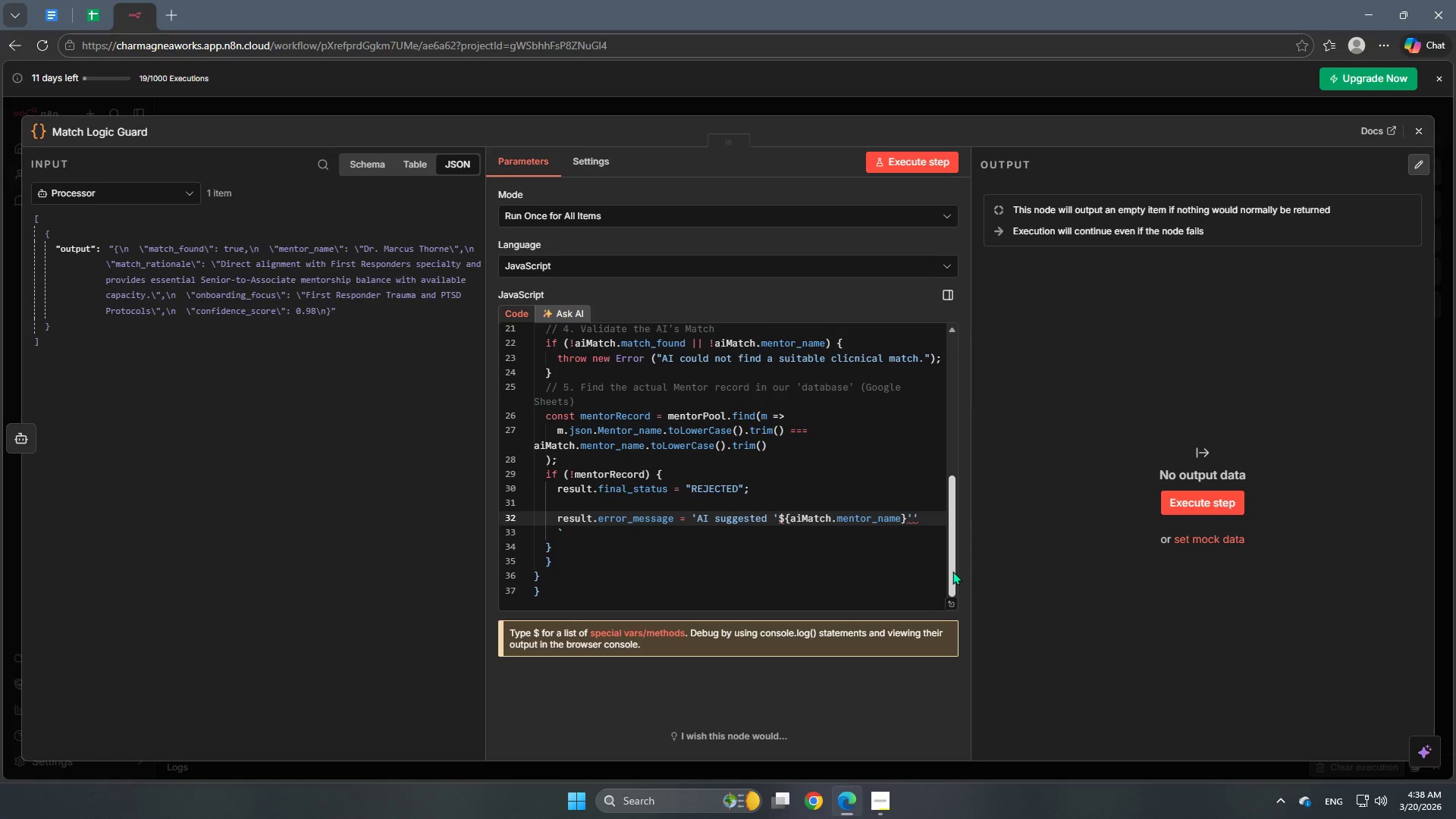 
key(Backspace)
 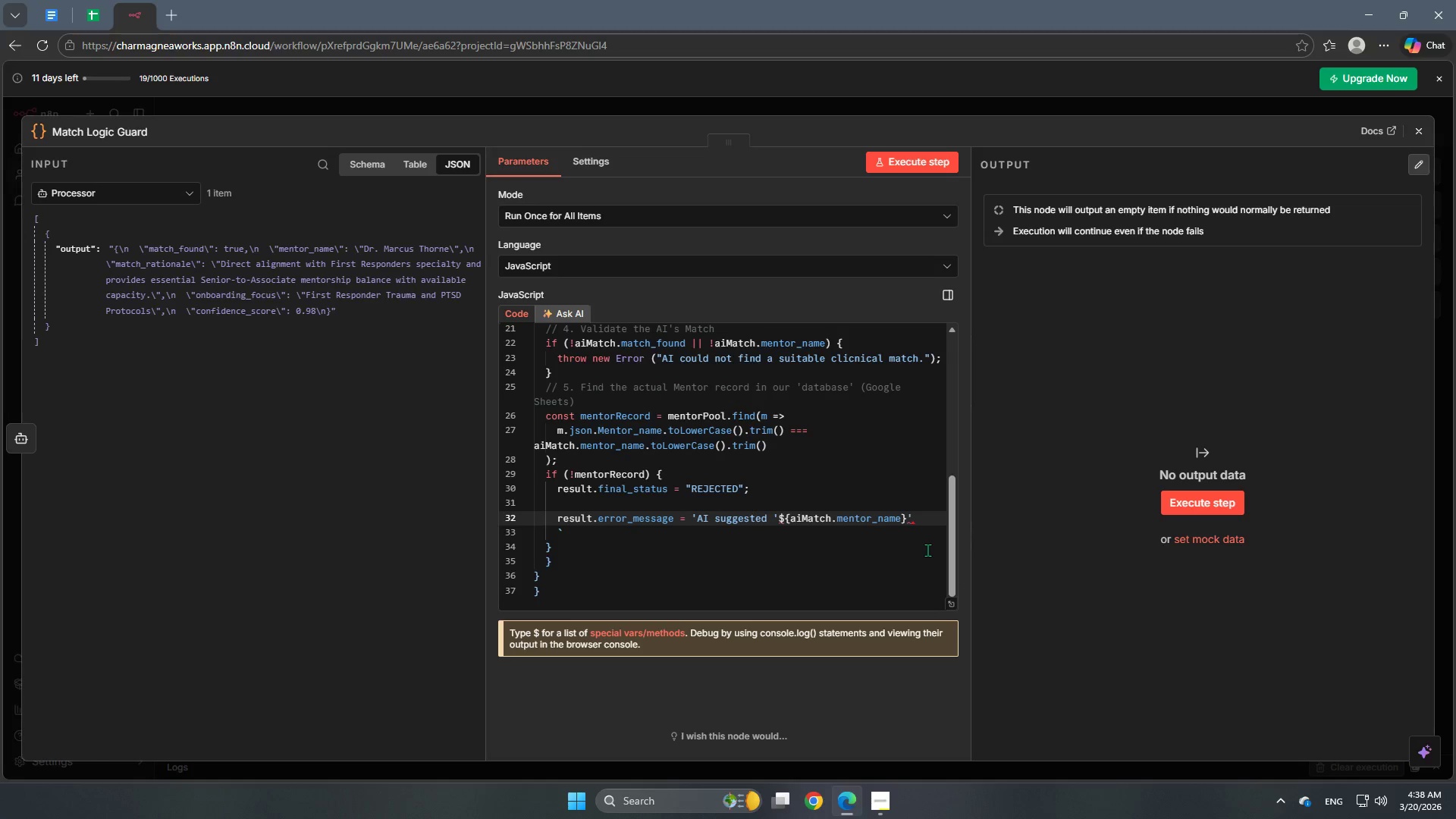 
key(Backspace)
 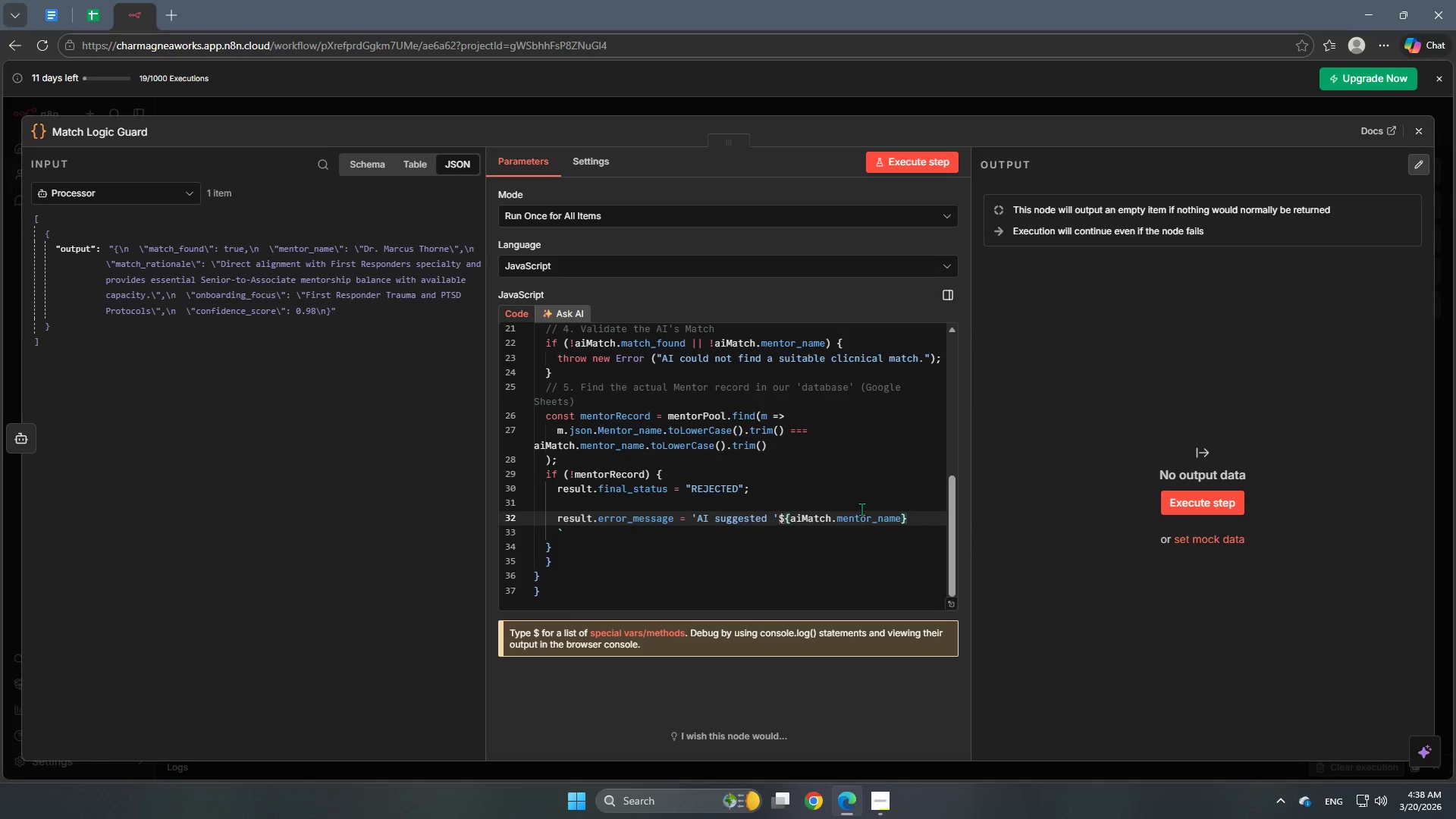 
wait(17.0)
 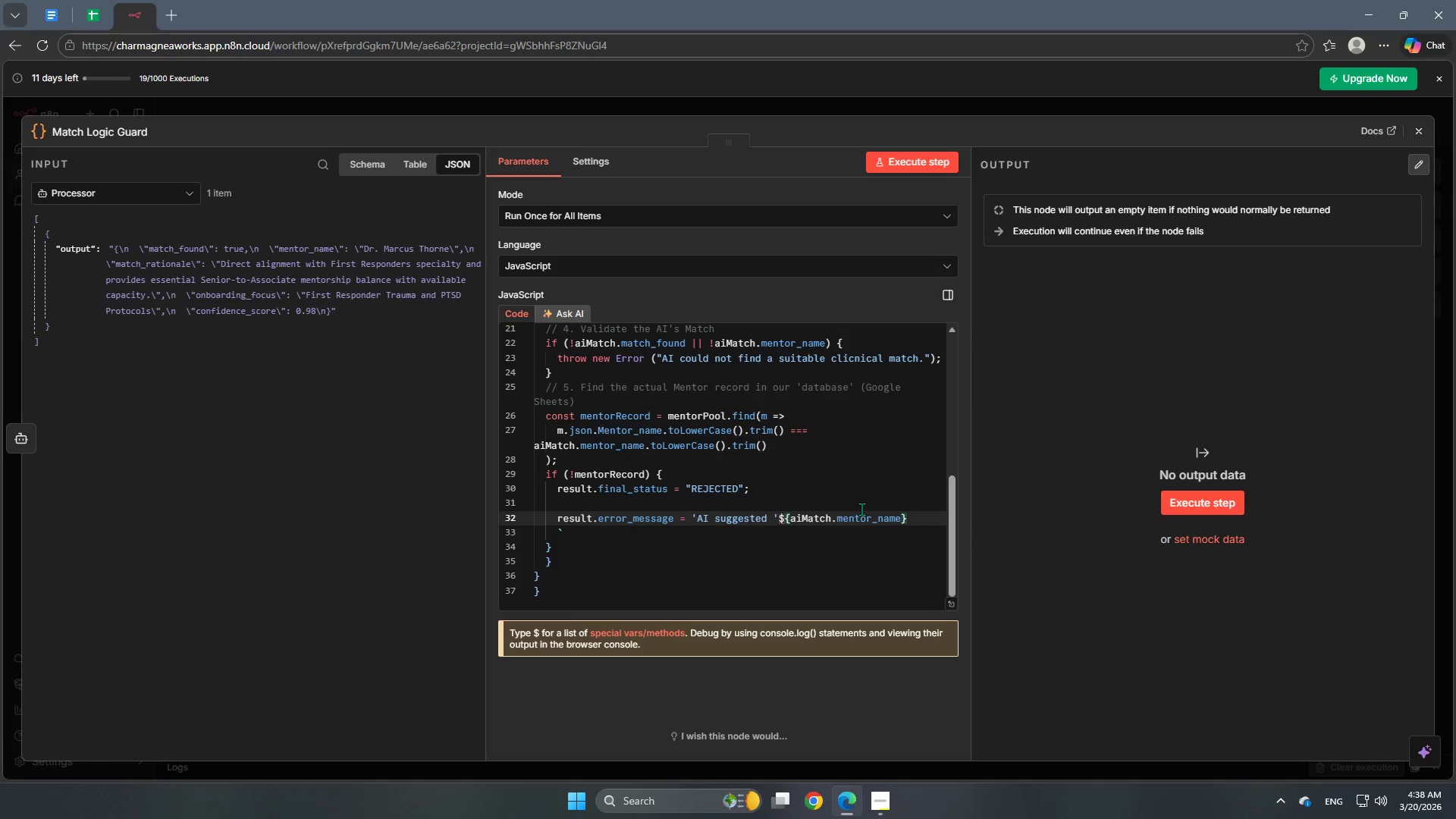 
left_click([701, 515])
 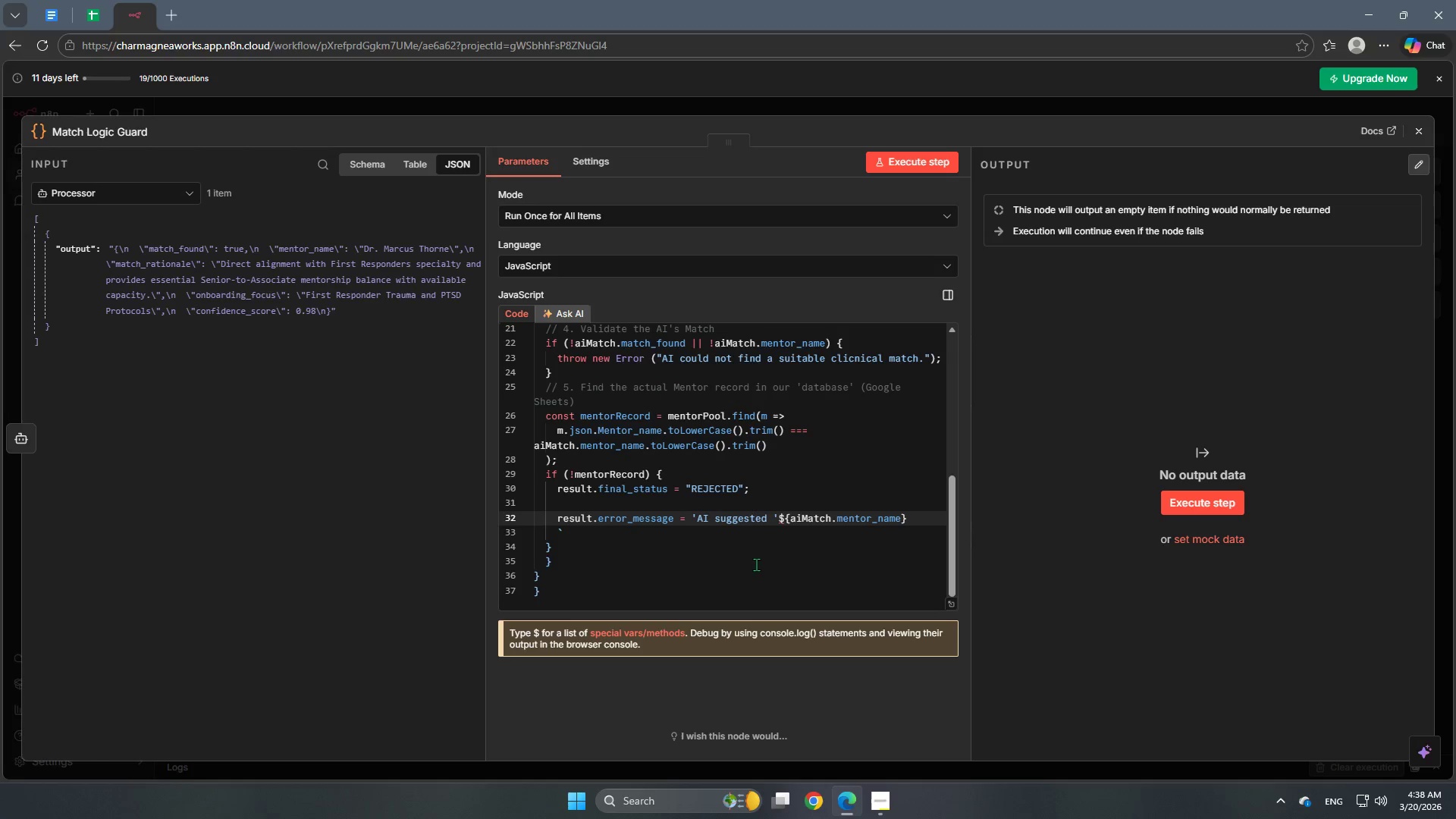 
key(ArrowLeft)
 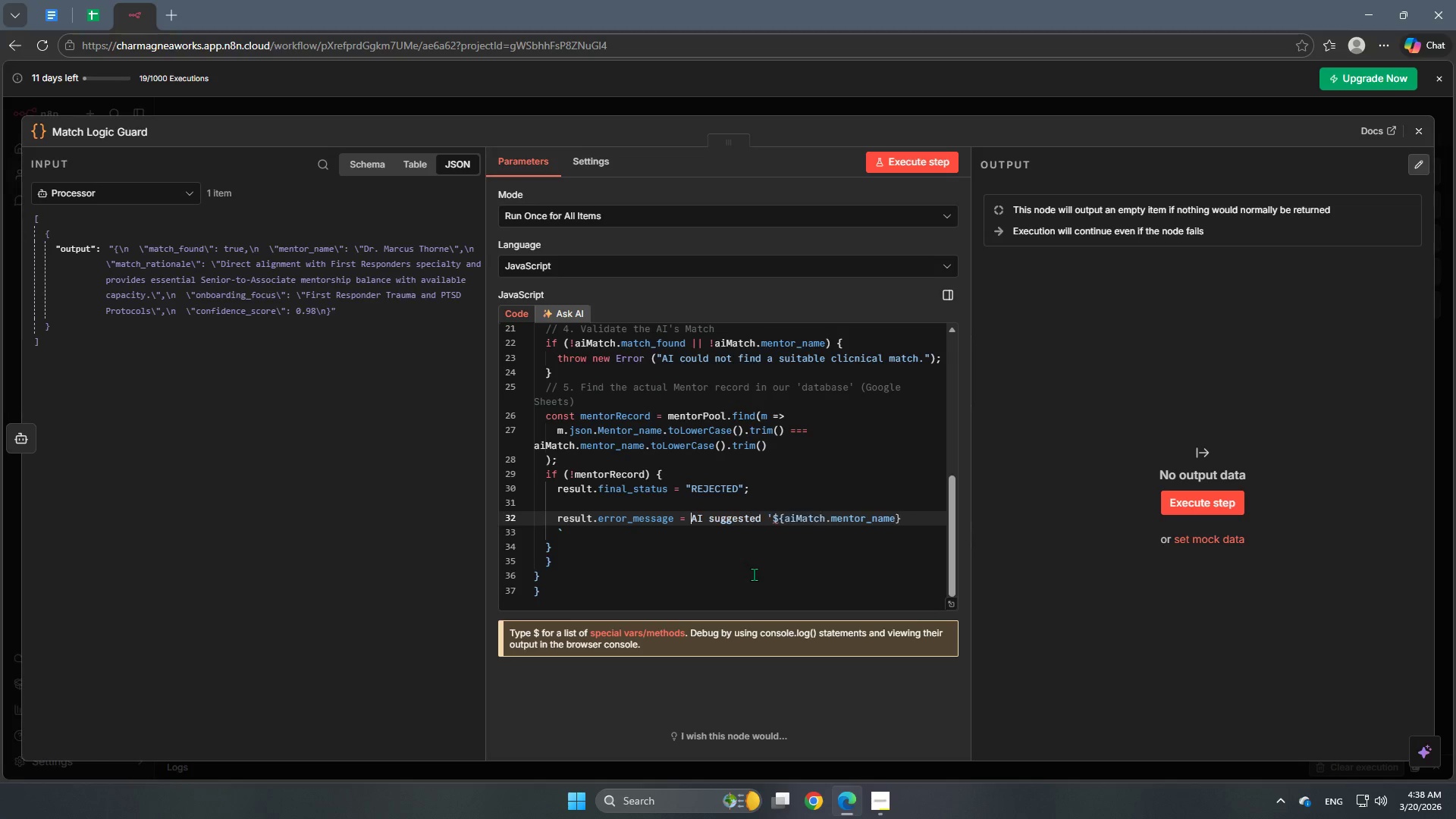 
key(Backspace)
 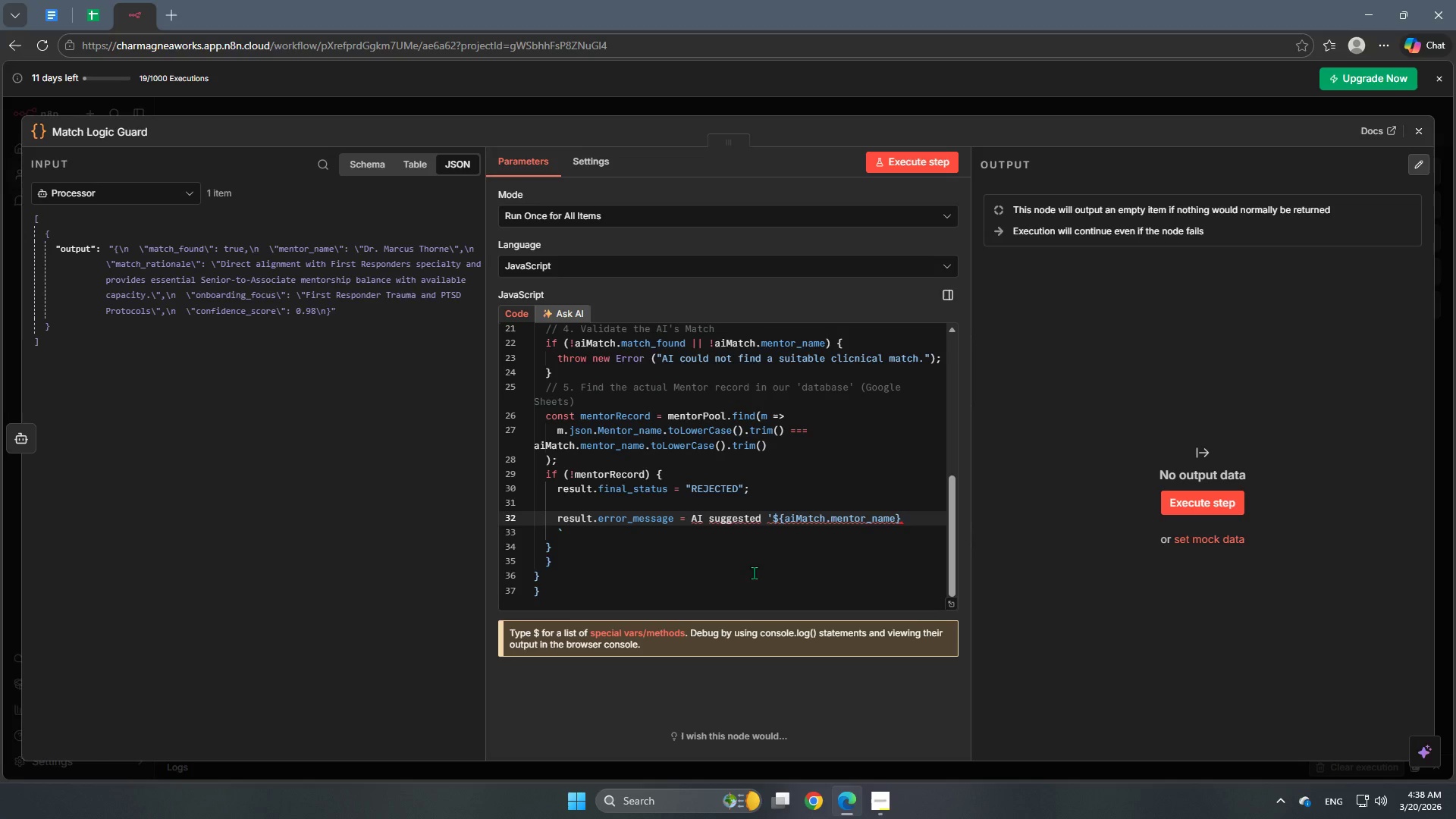 
key(Backquote)
 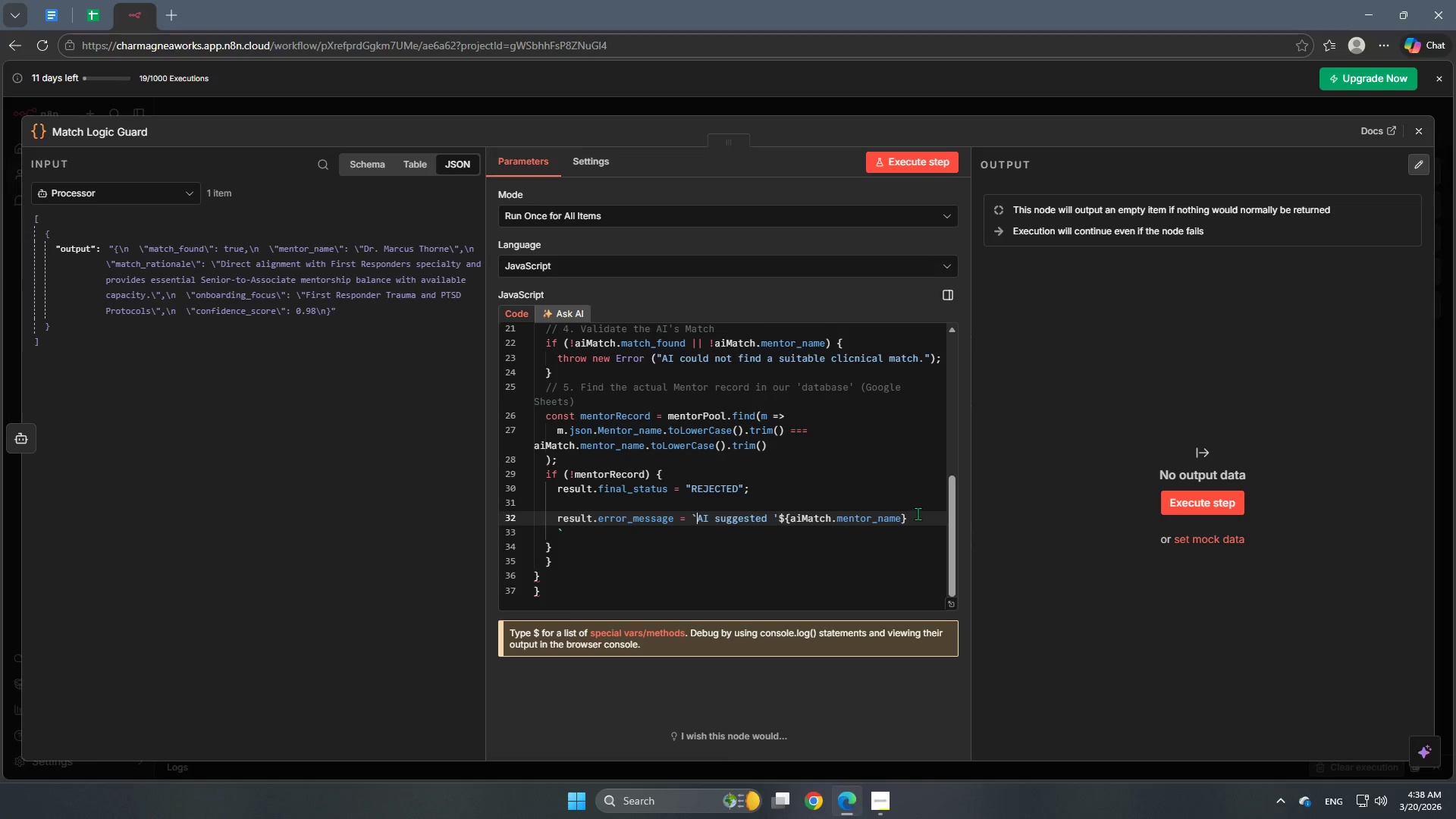 
left_click([905, 514])
 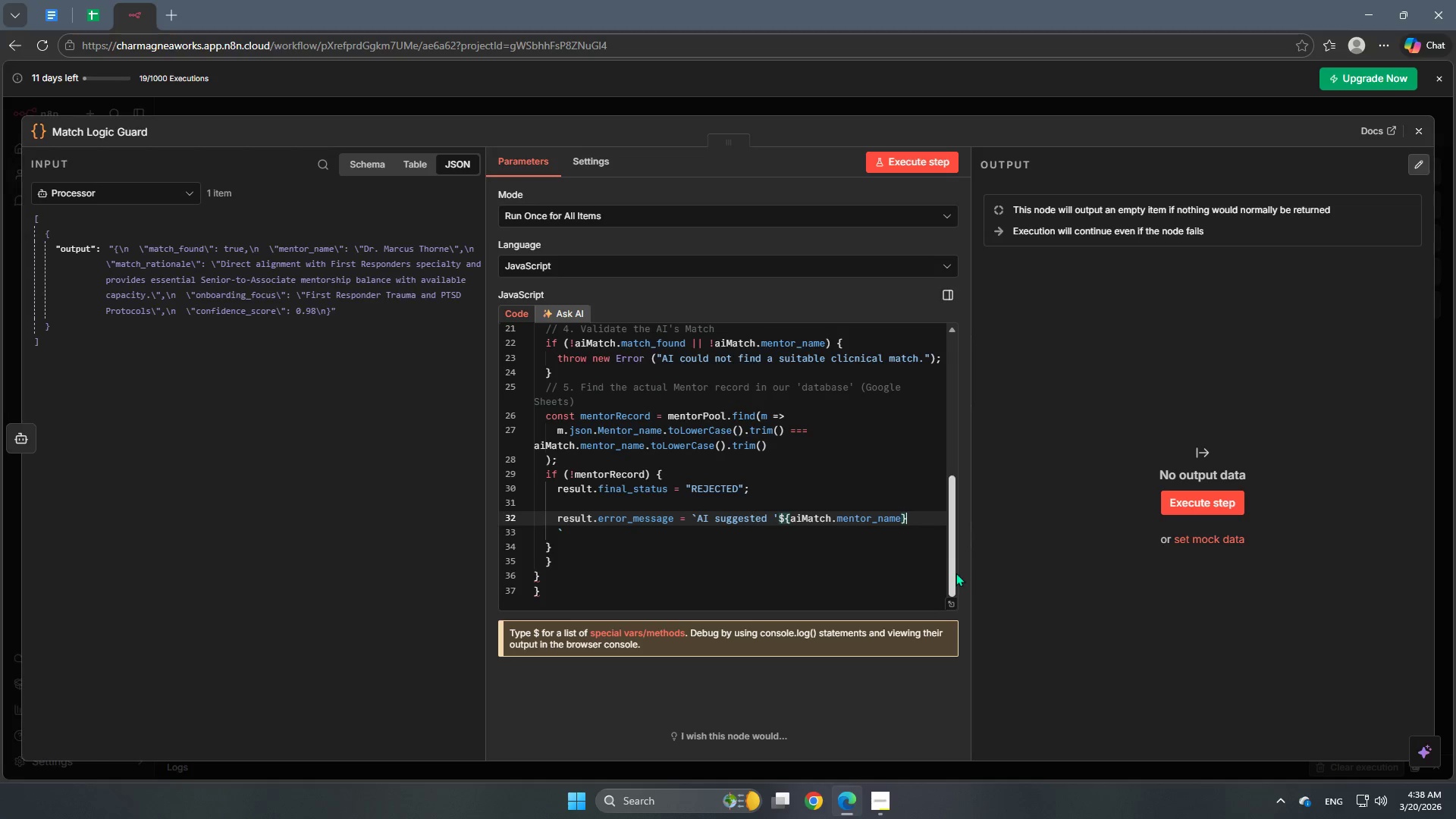 
key(Quote)
 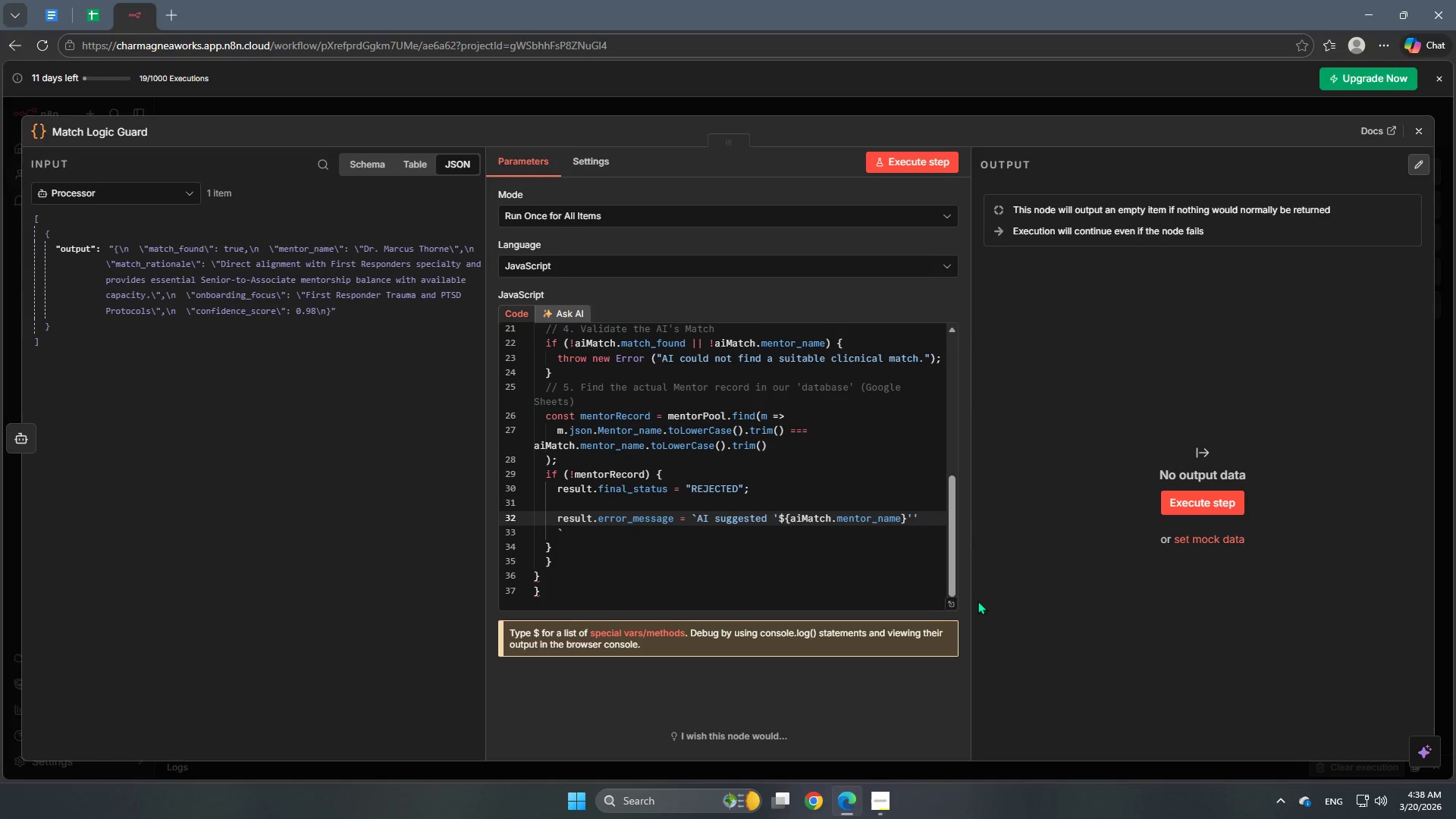 
key(Backspace)
 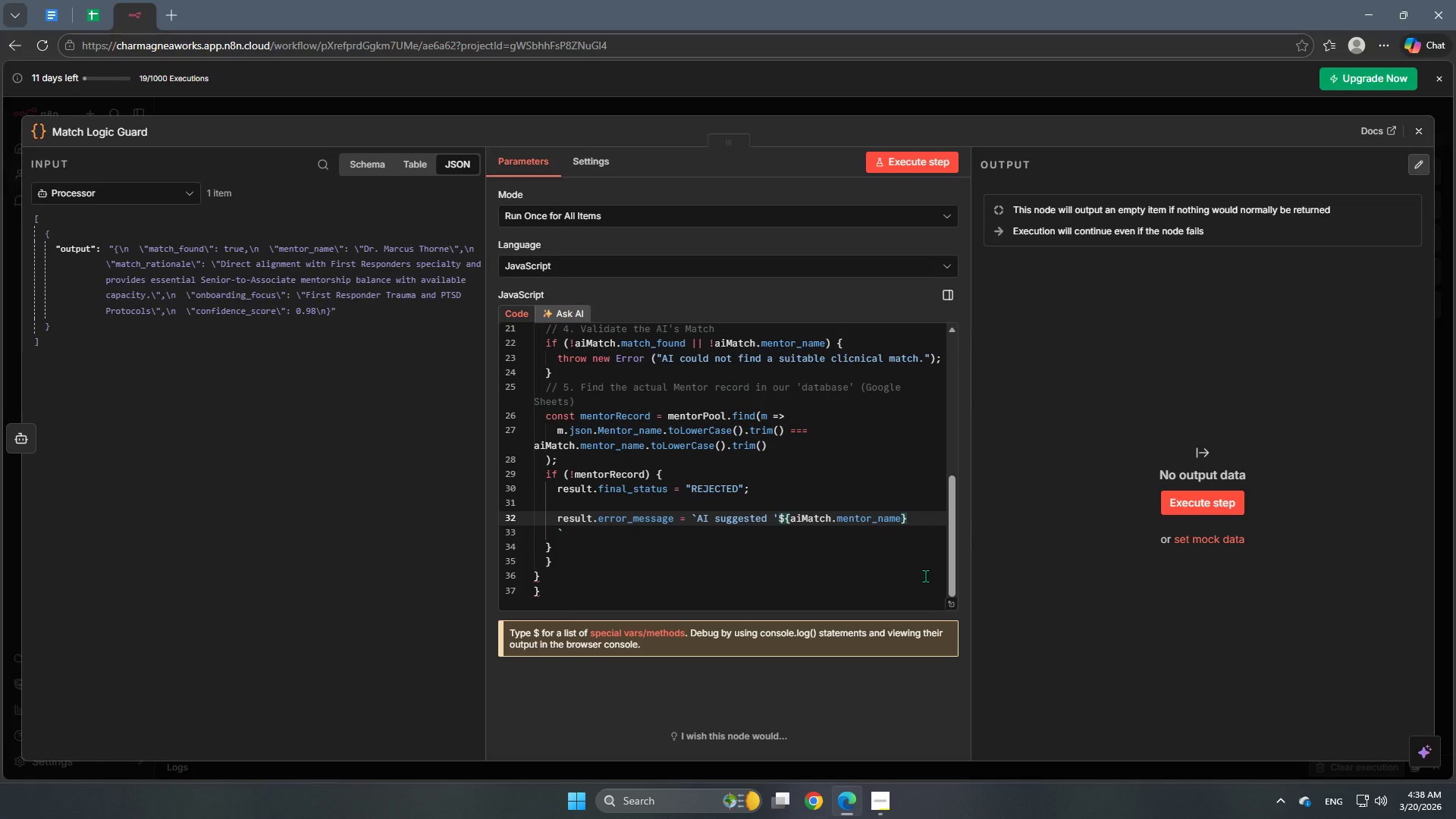 
key(Quote)
 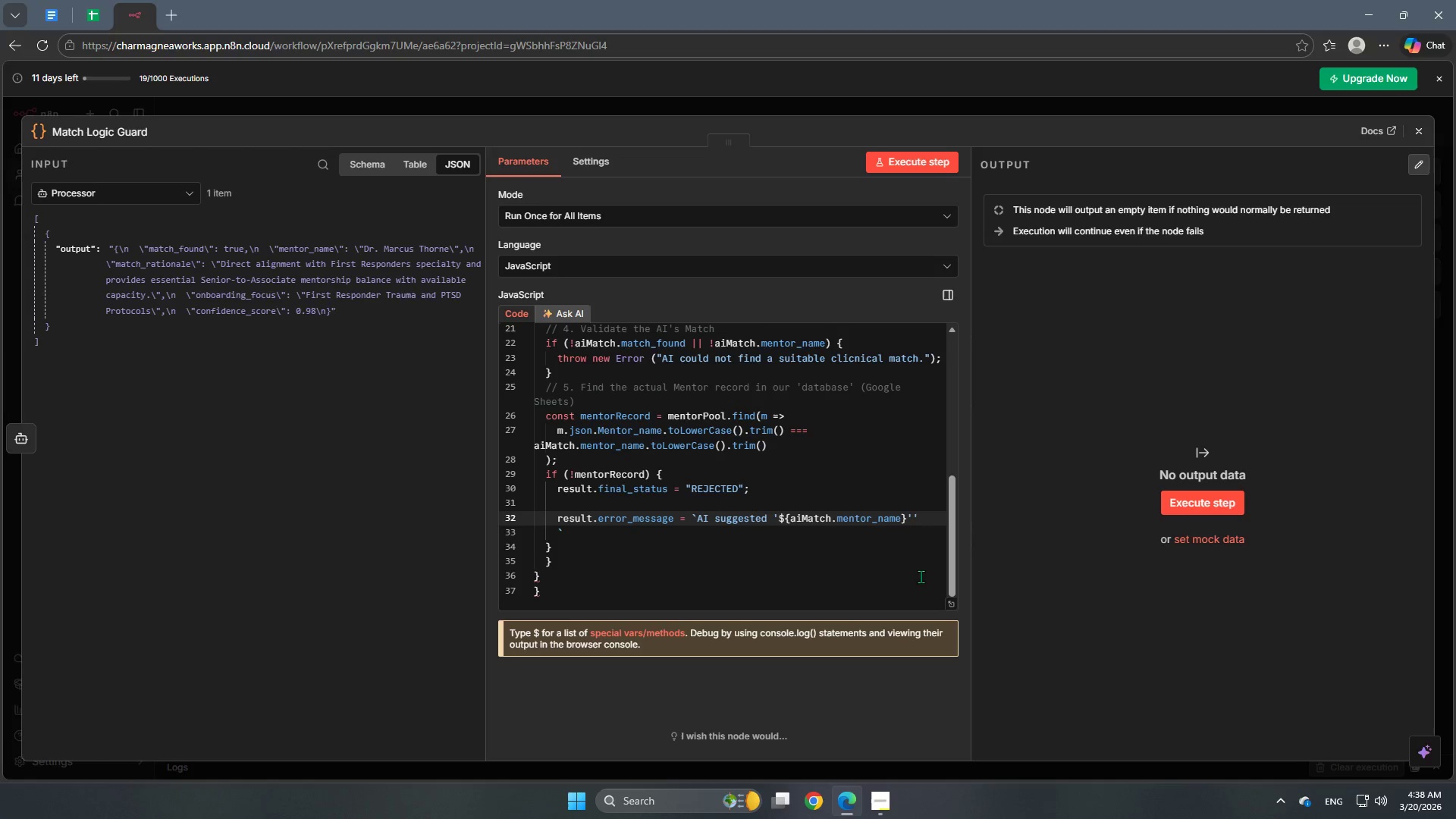 
key(ArrowRight)
 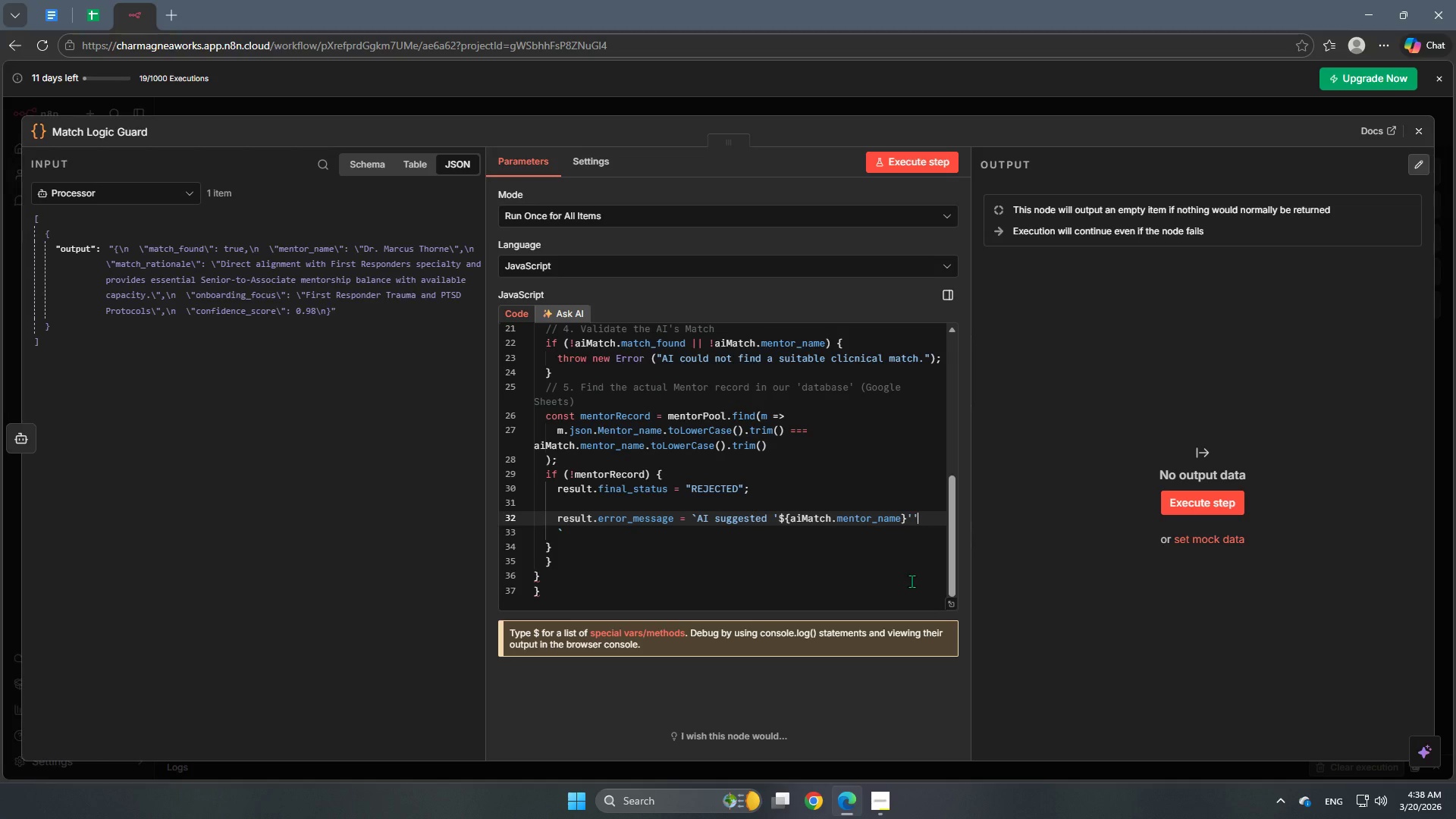 
key(Backspace)
 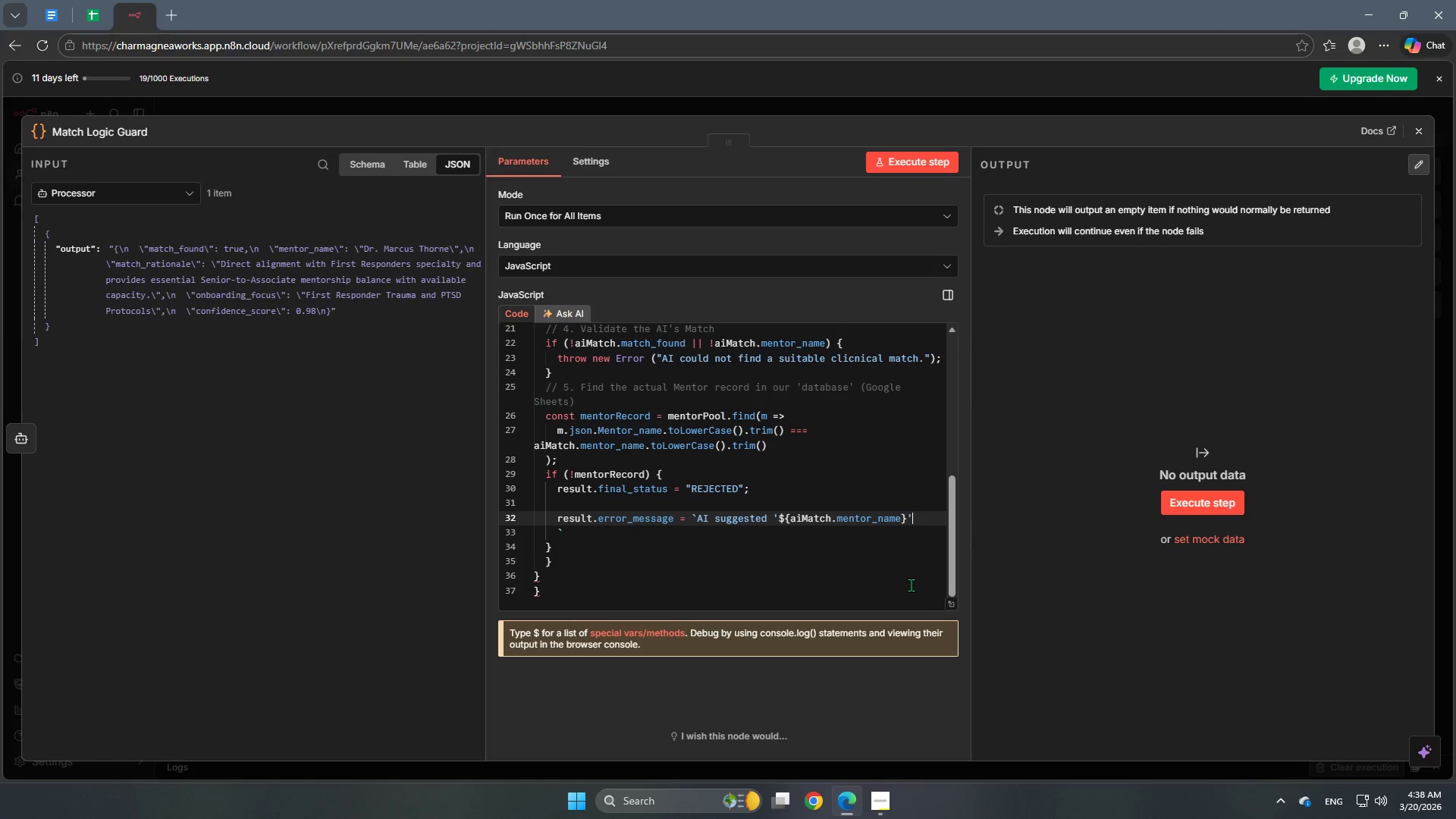 
key(Comma)
 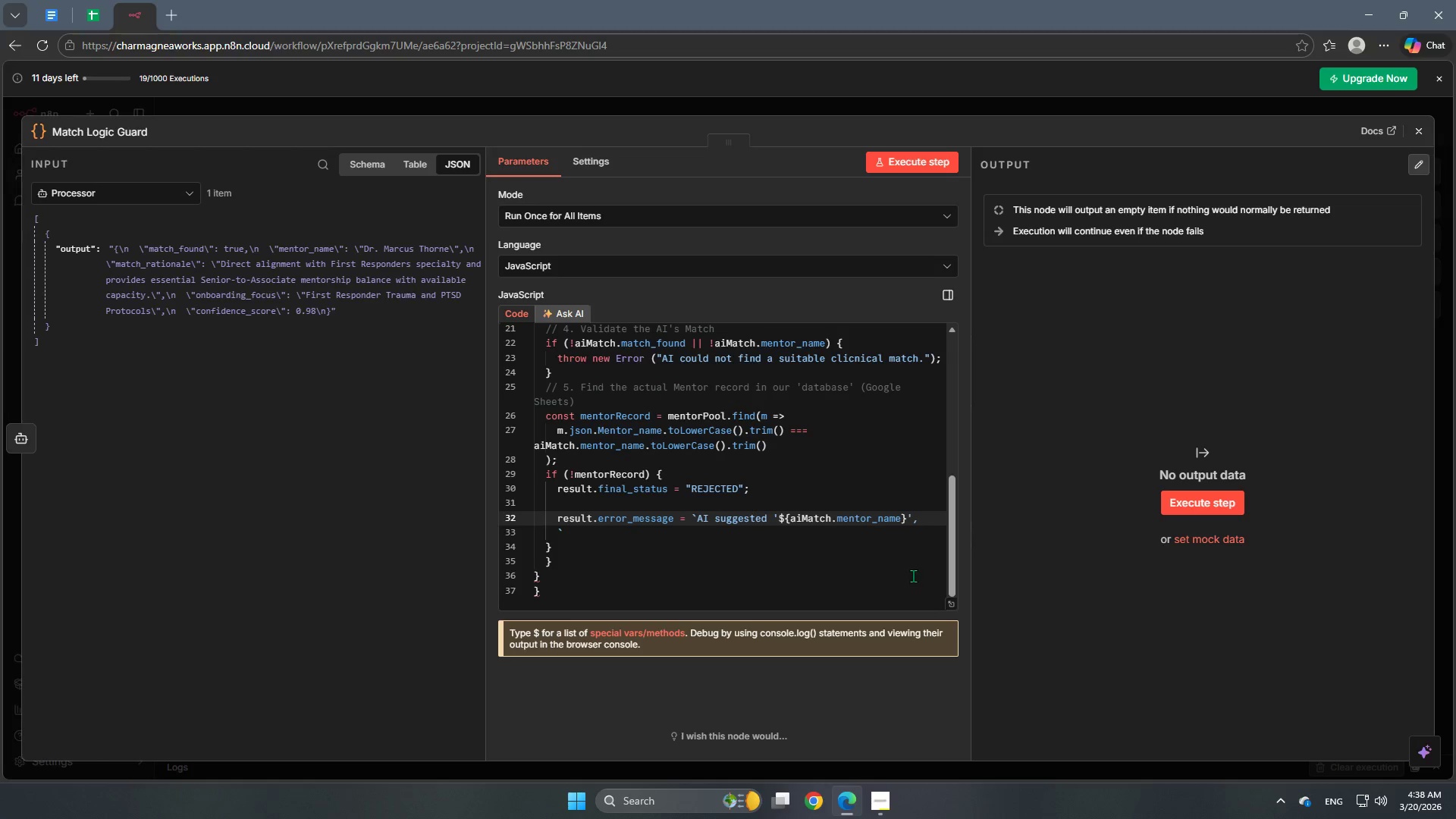 
key(Space)
 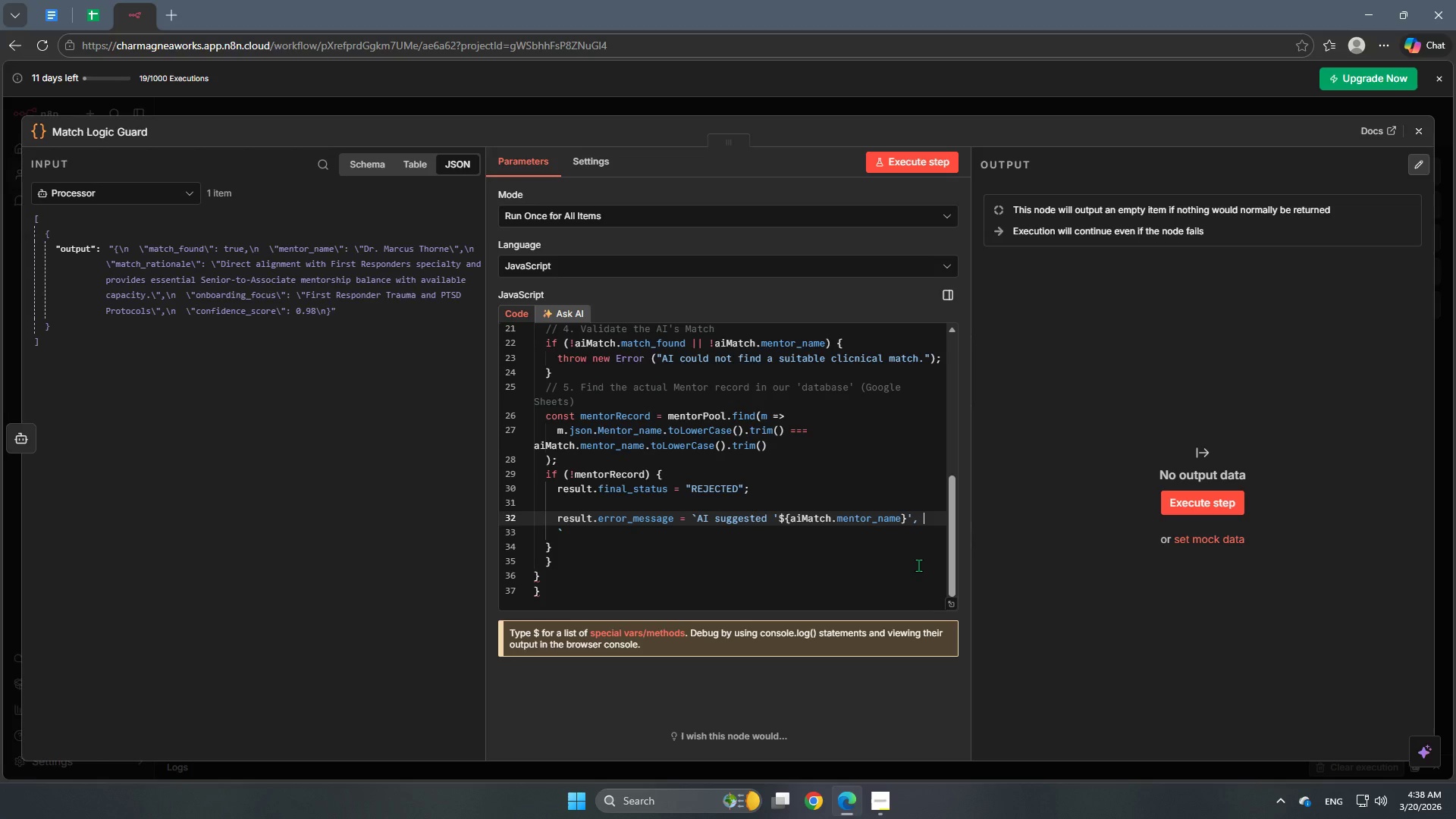 
type(but they do not exis )
key(Backspace)
type(t in the )
 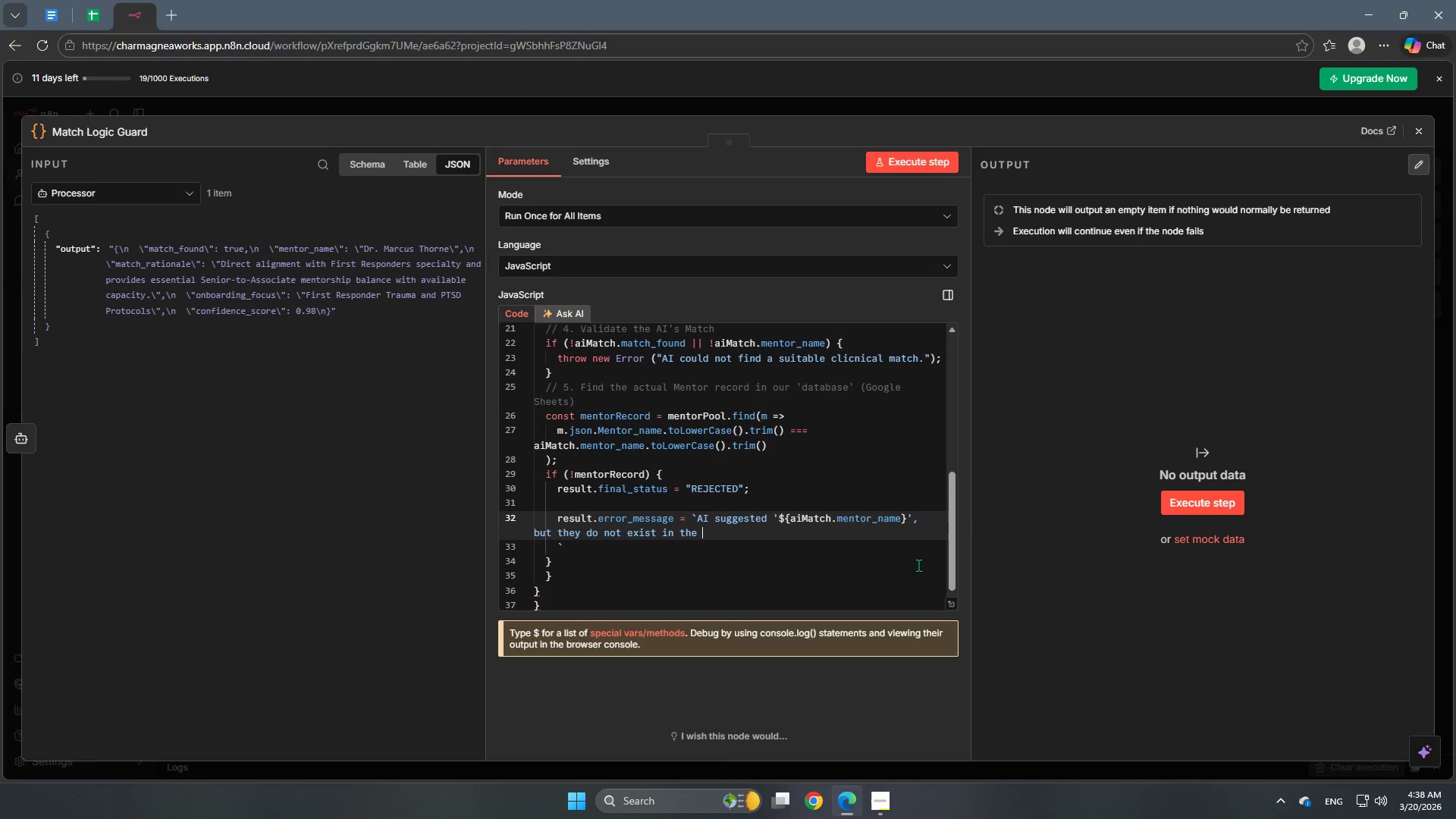 
type((Men)
key(Backspace)
key(Backspace)
key(Backspace)
key(Backspace)
type(Mentor_Pool )
 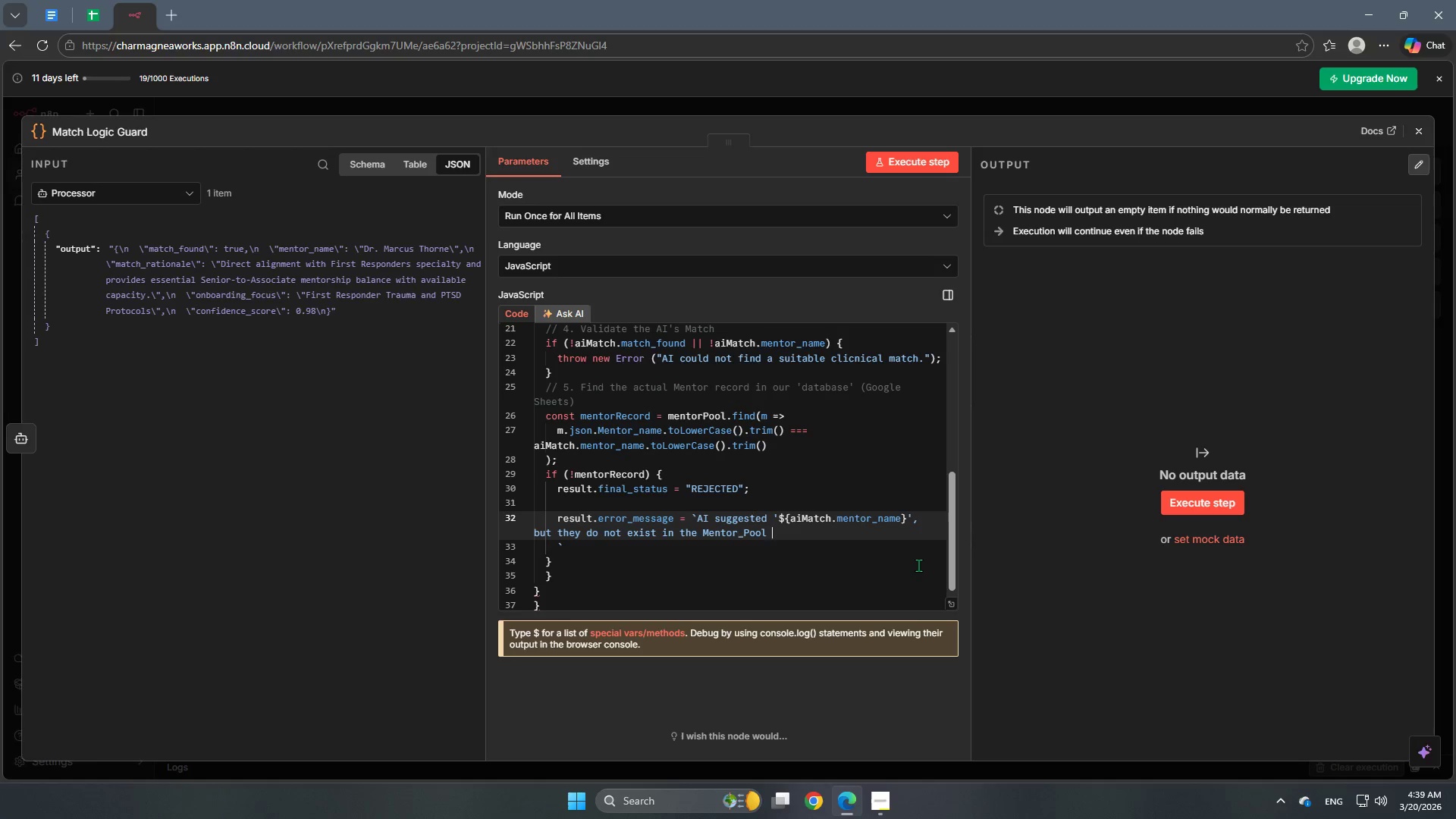 
key(Backspace)
 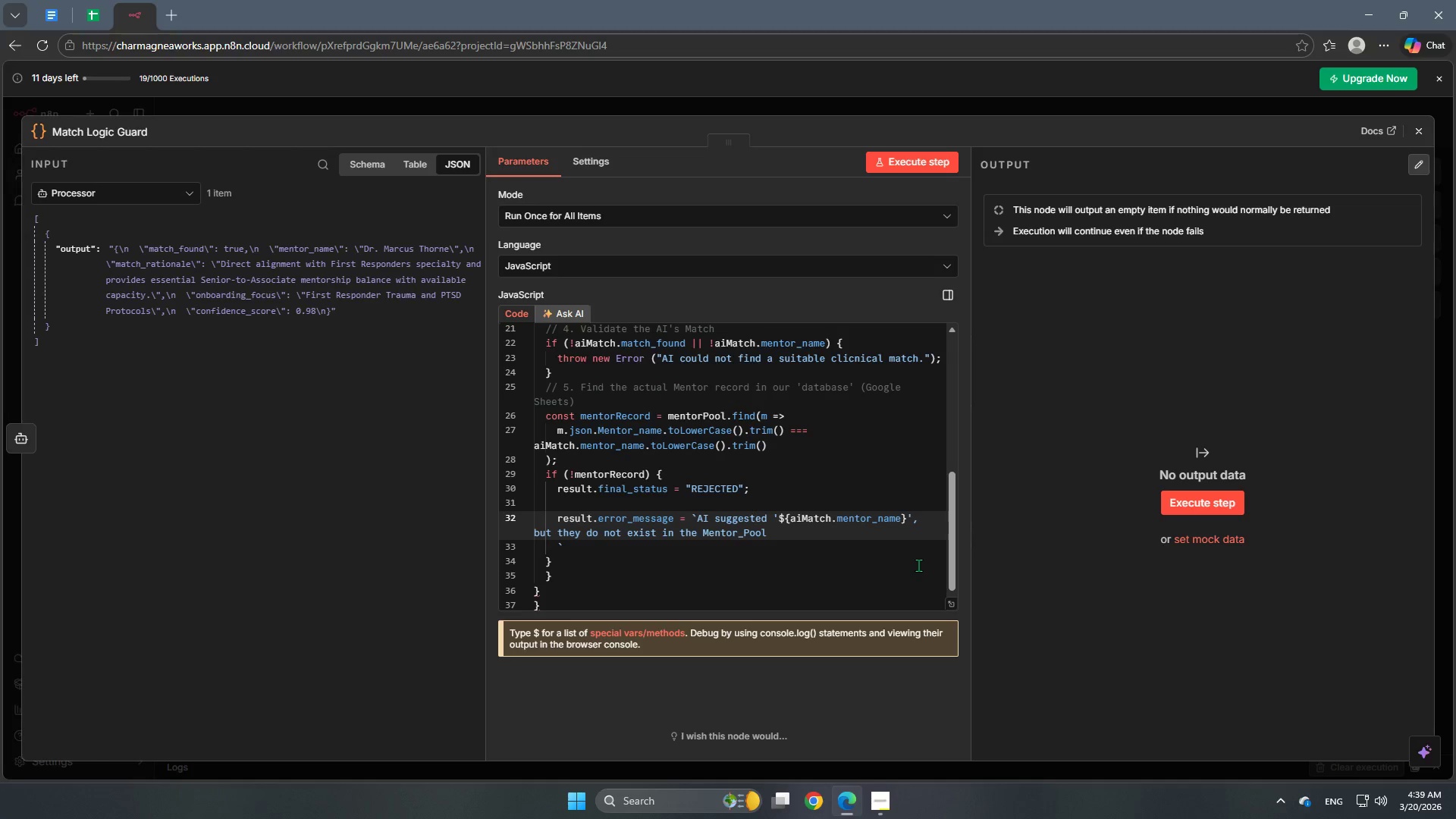 
key(Period)
 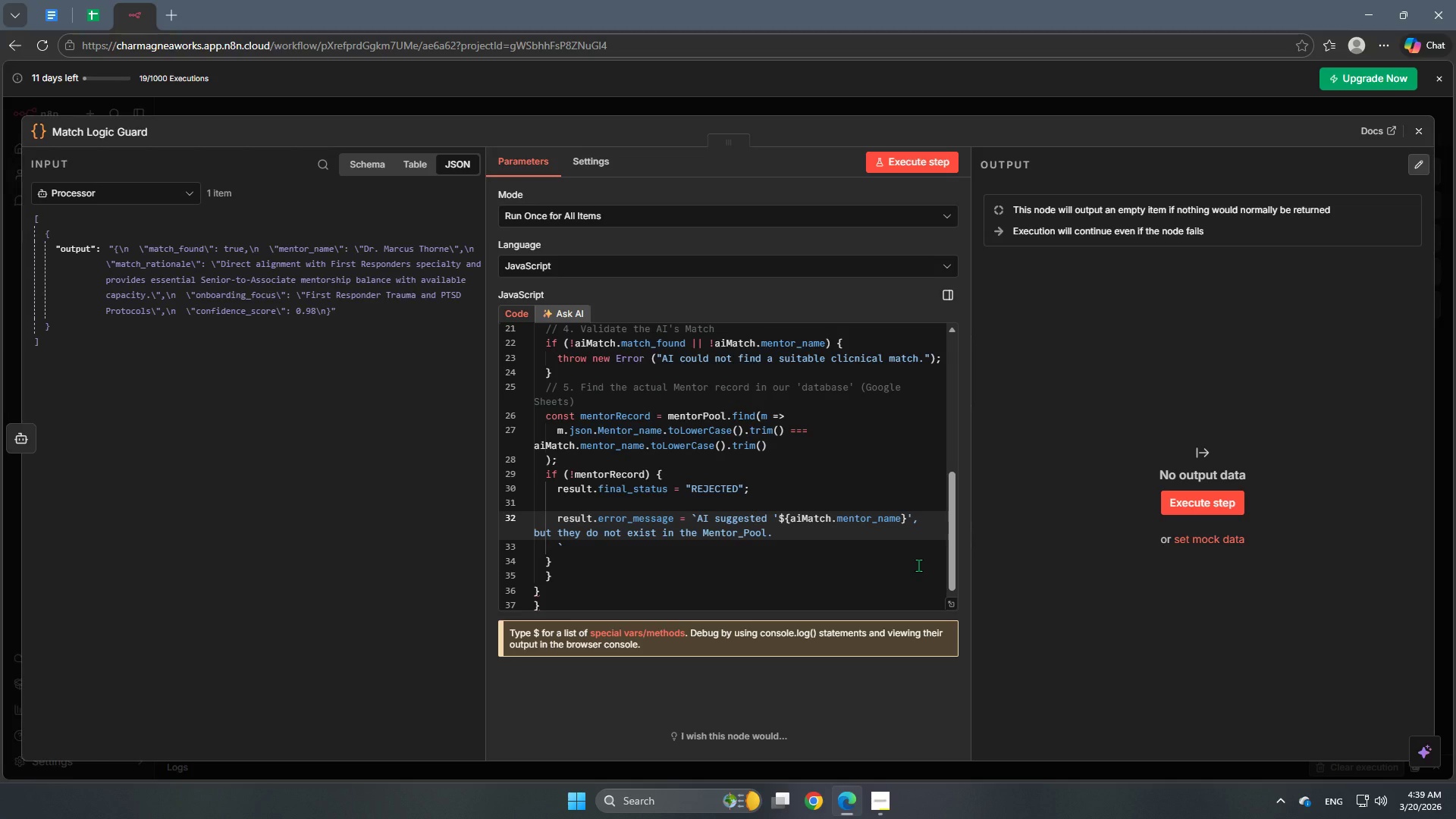 
key(Backquote)
 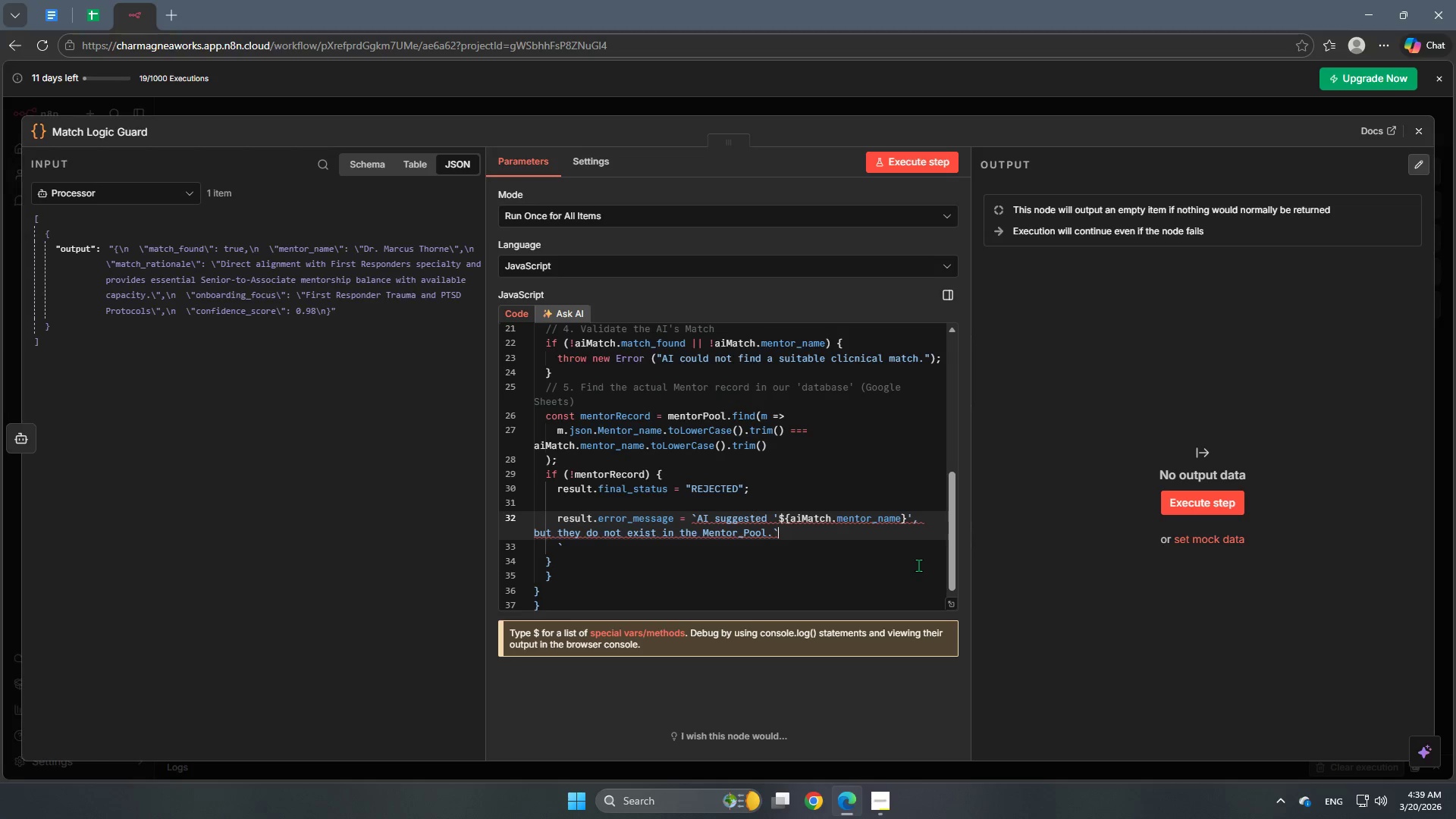 
key(Semicolon)
 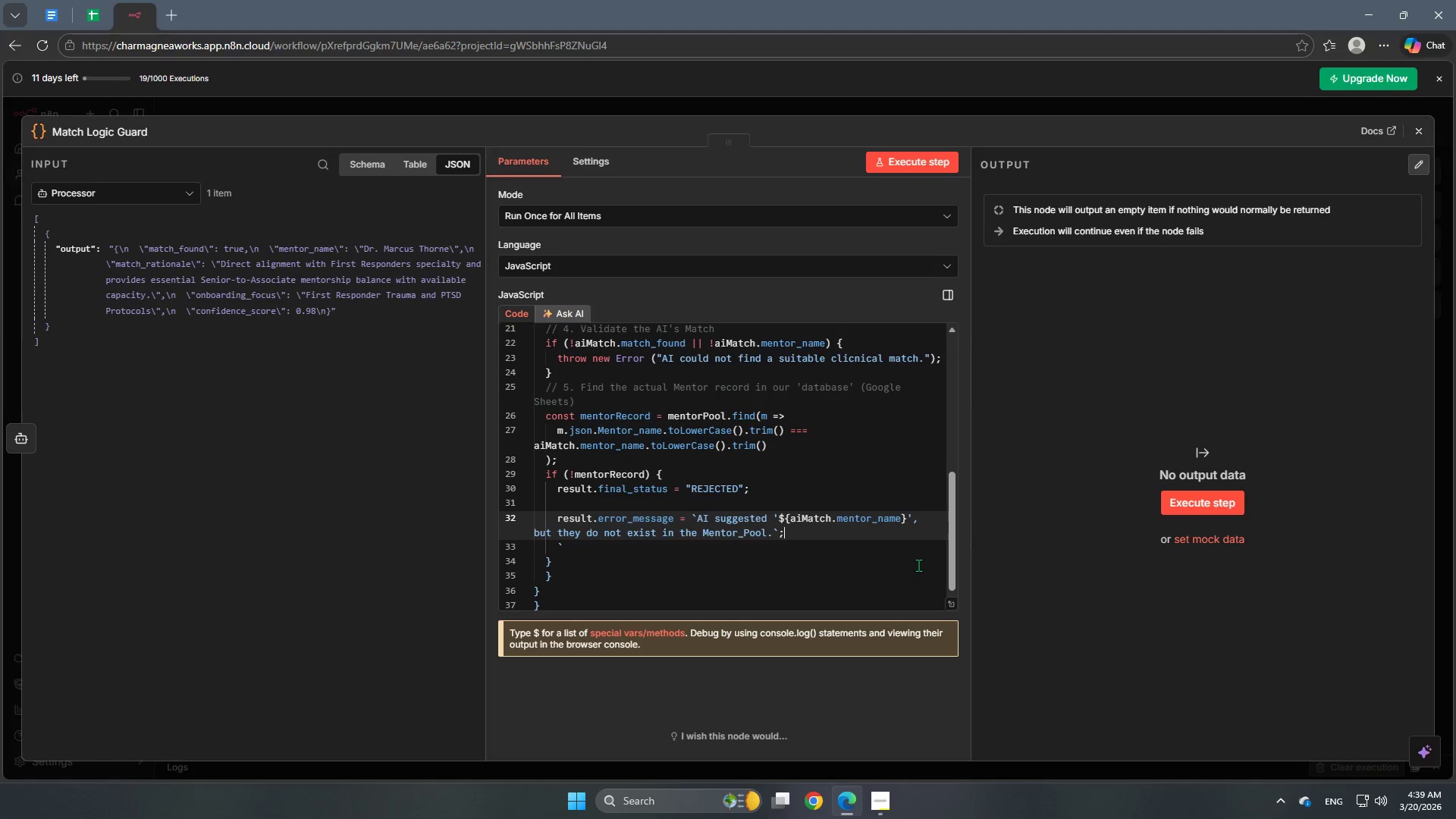 
key(Enter)
 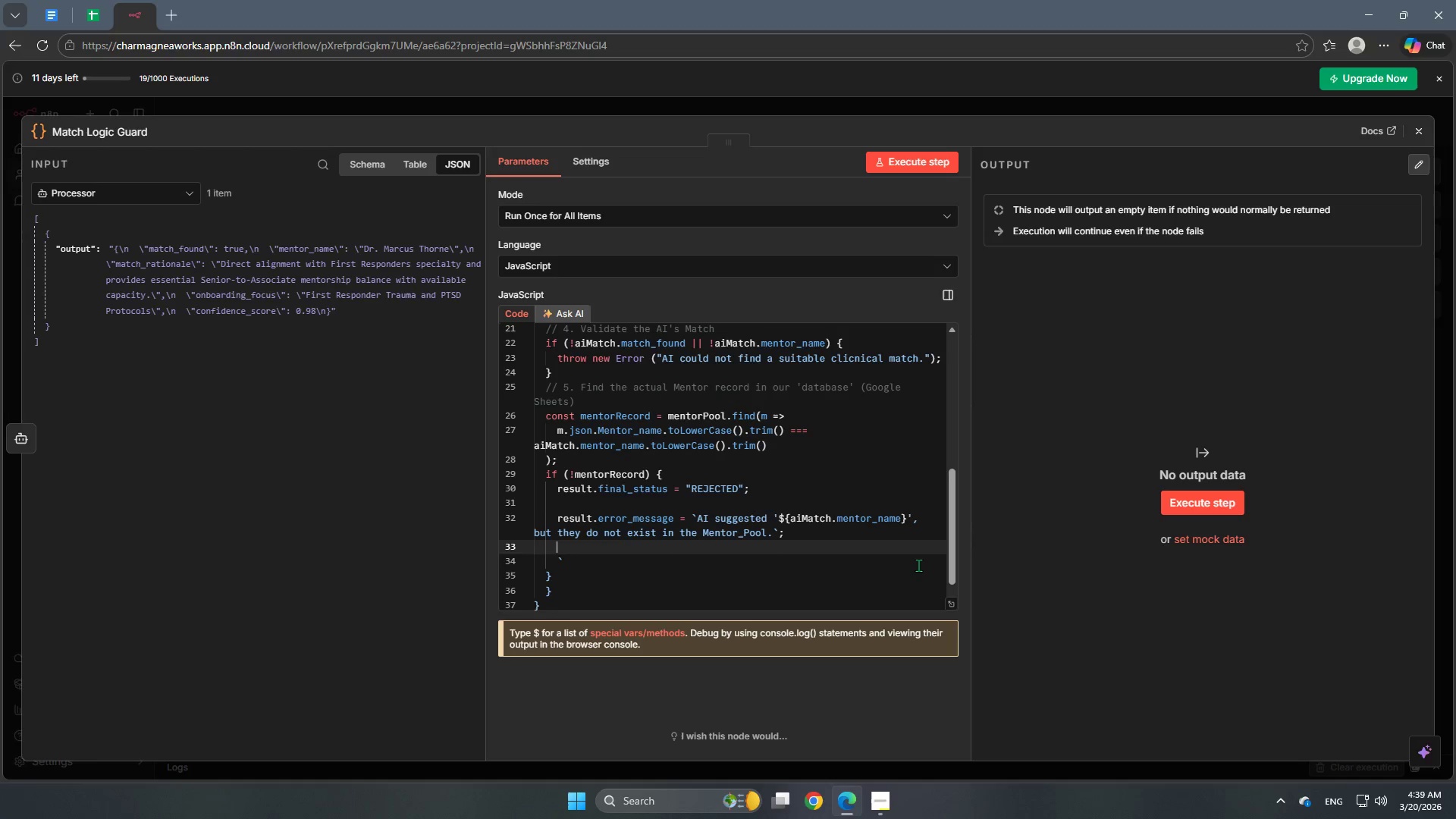 
wait(8.5)
 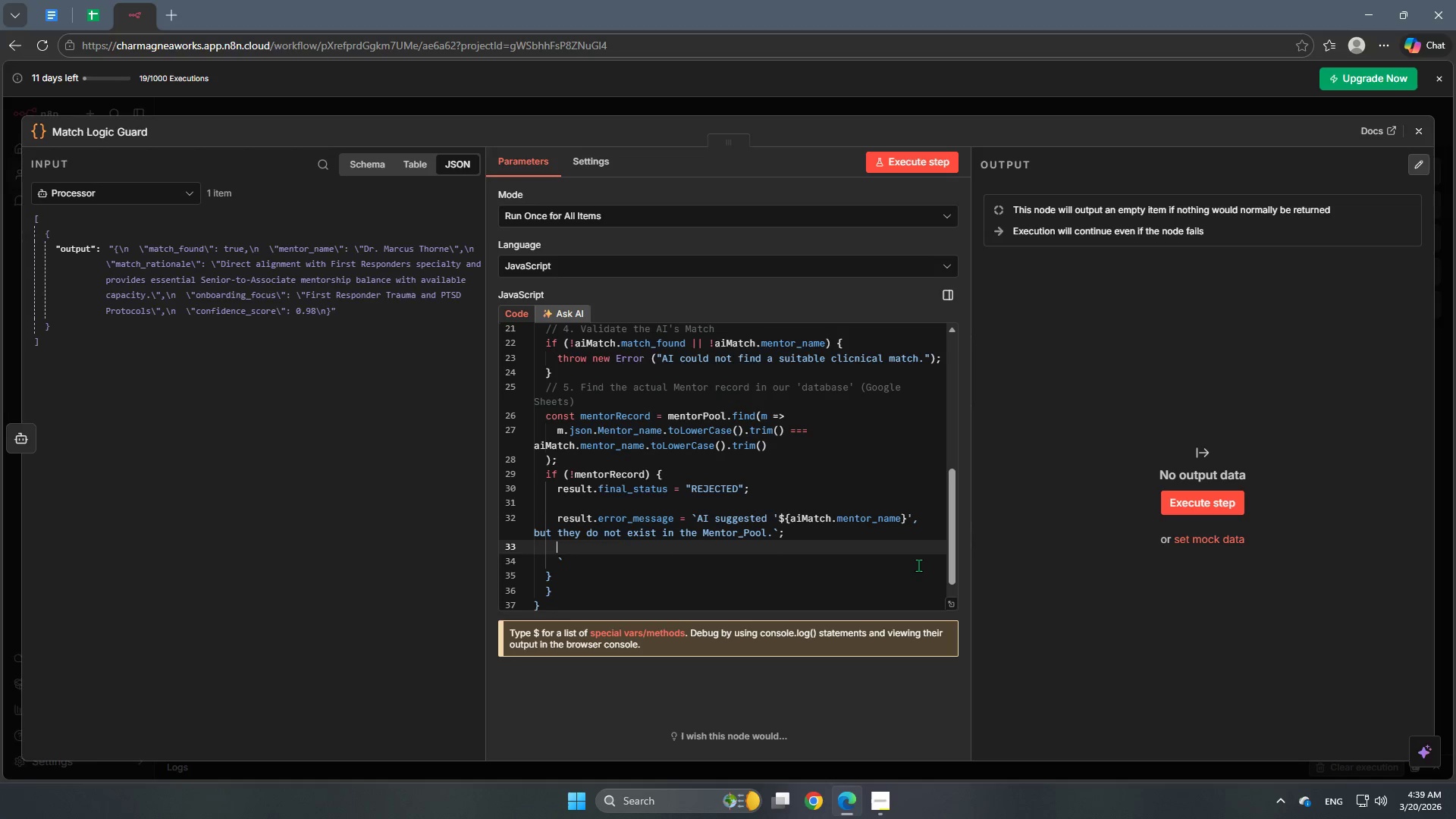 
key(Backspace)
type(} else if )
 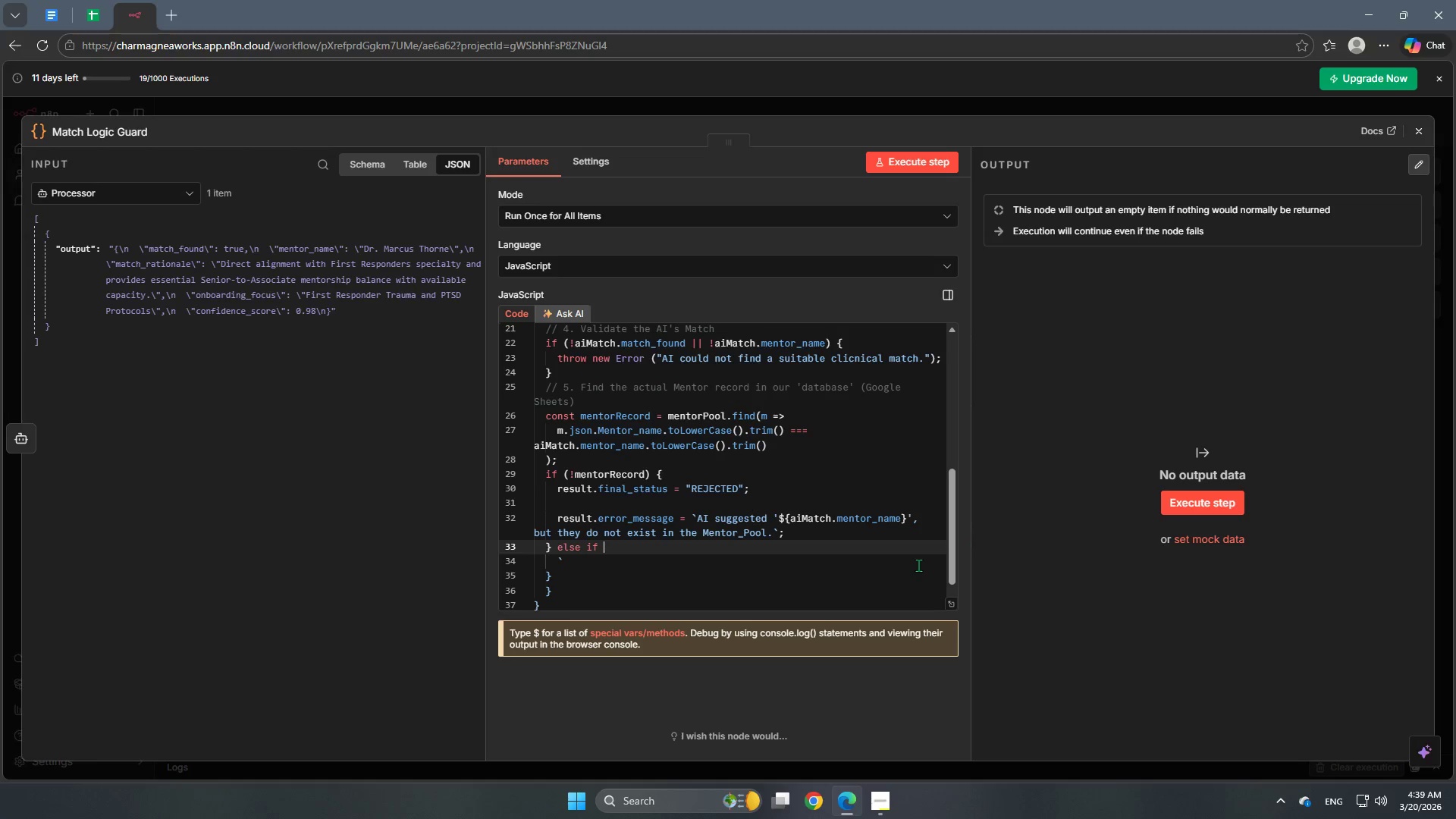 
type((menor)
key(Backspace)
key(Backspace)
type(torres)
key(Backspace)
key(Backspace)
key(Backspace)
key(Backspace)
type(rR)
 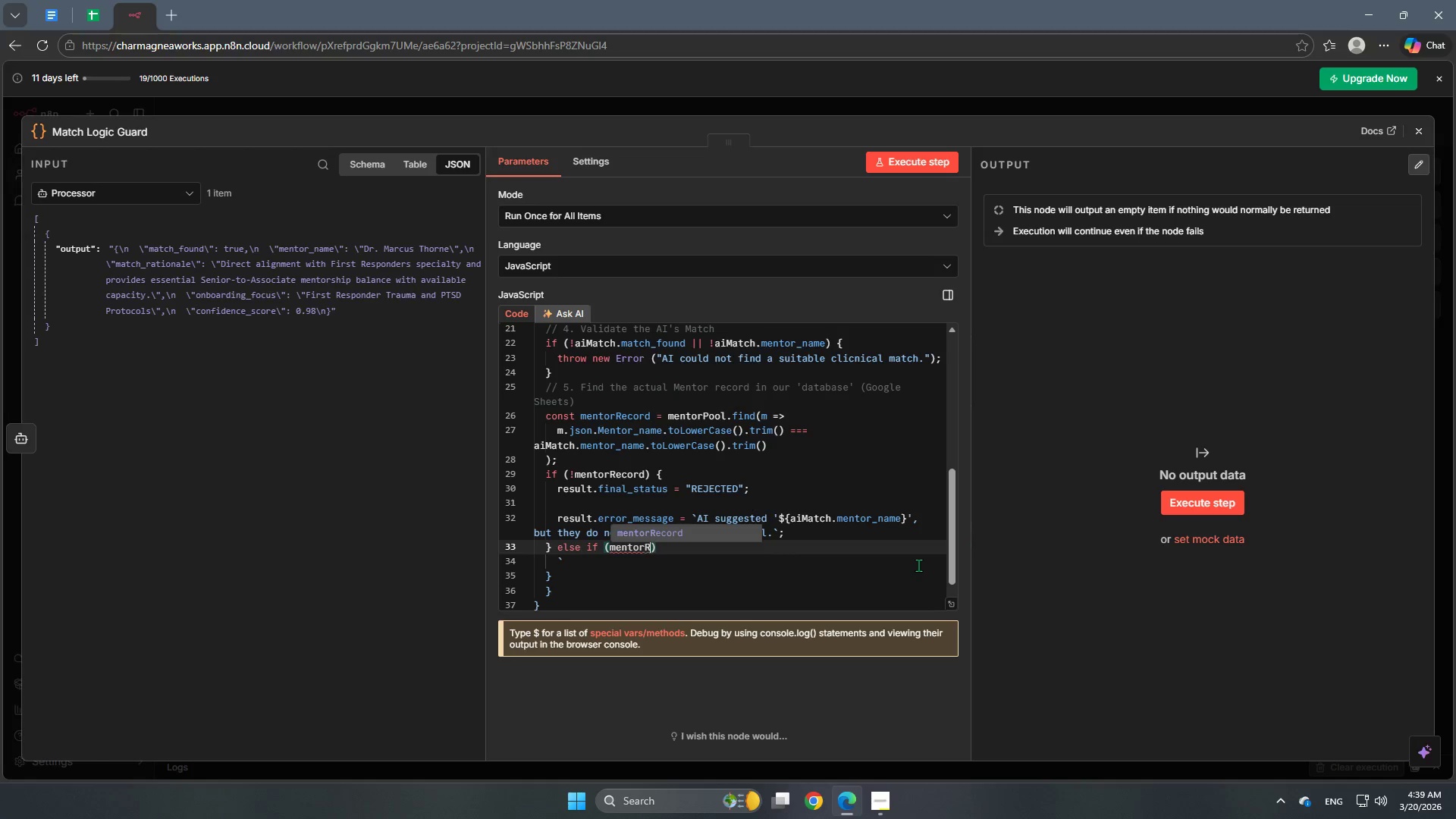 
key(Enter)
 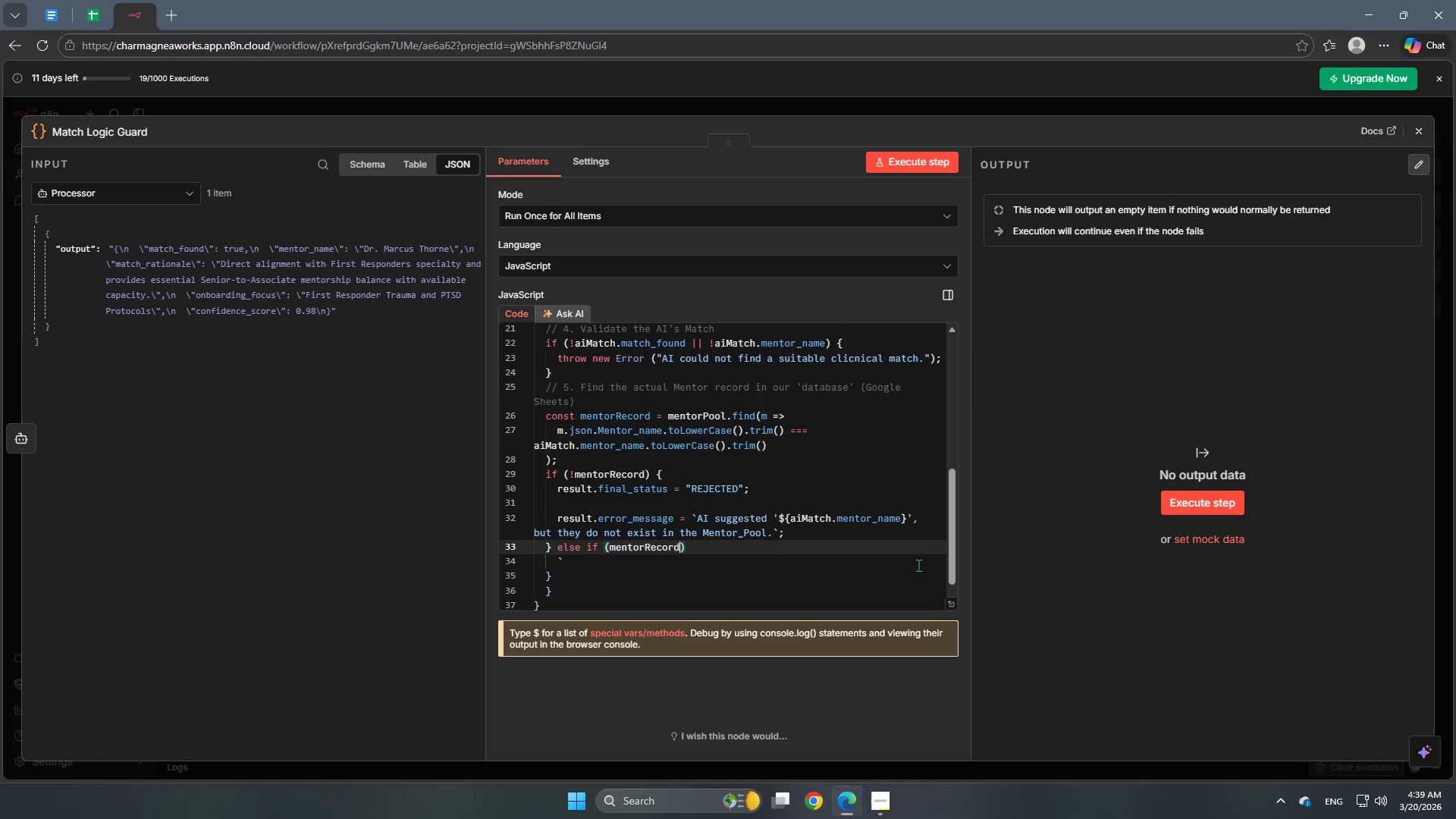 
type(.json.Capacity_Remaining <= 0)
 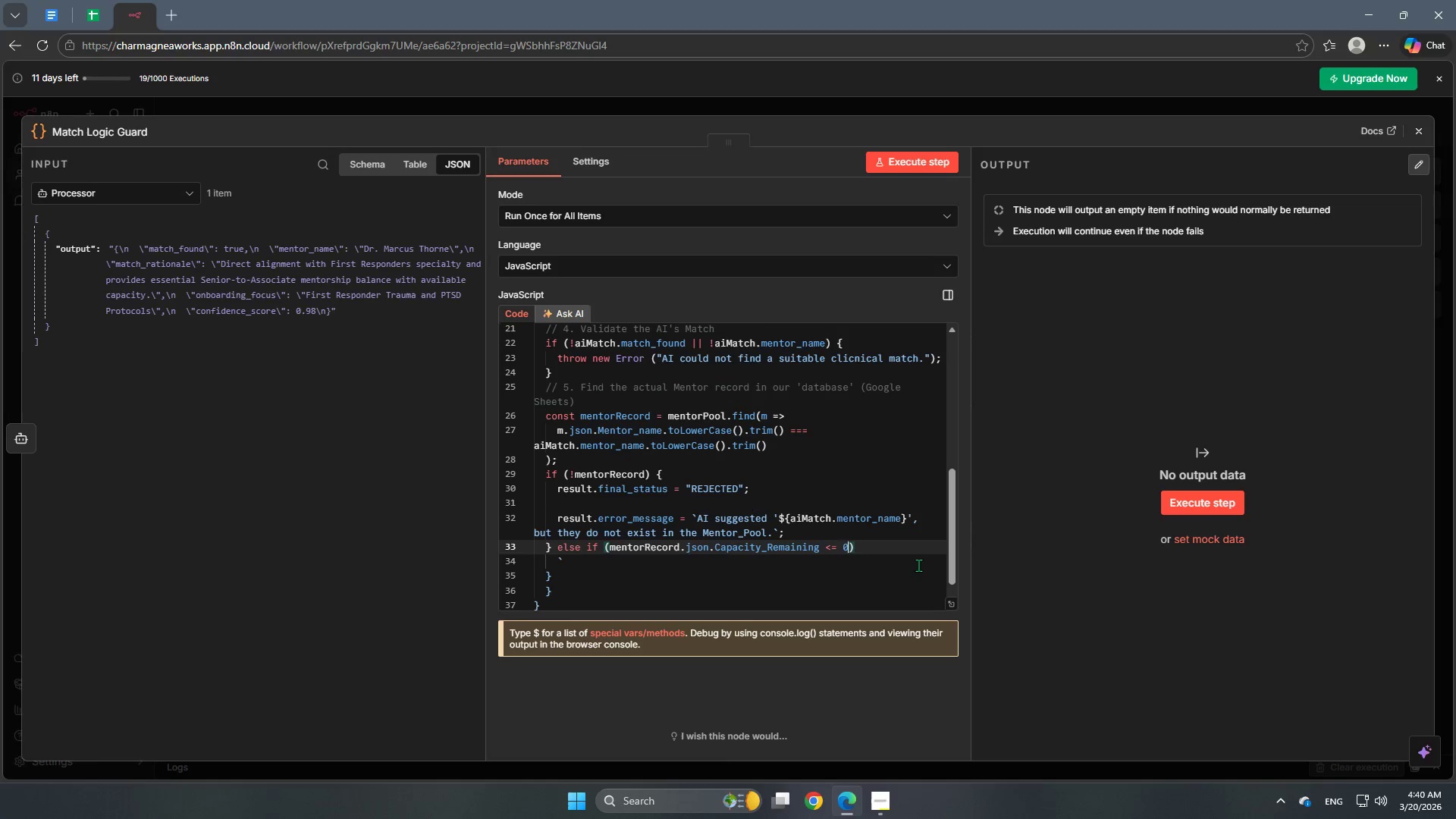 
key(ArrowRight)
 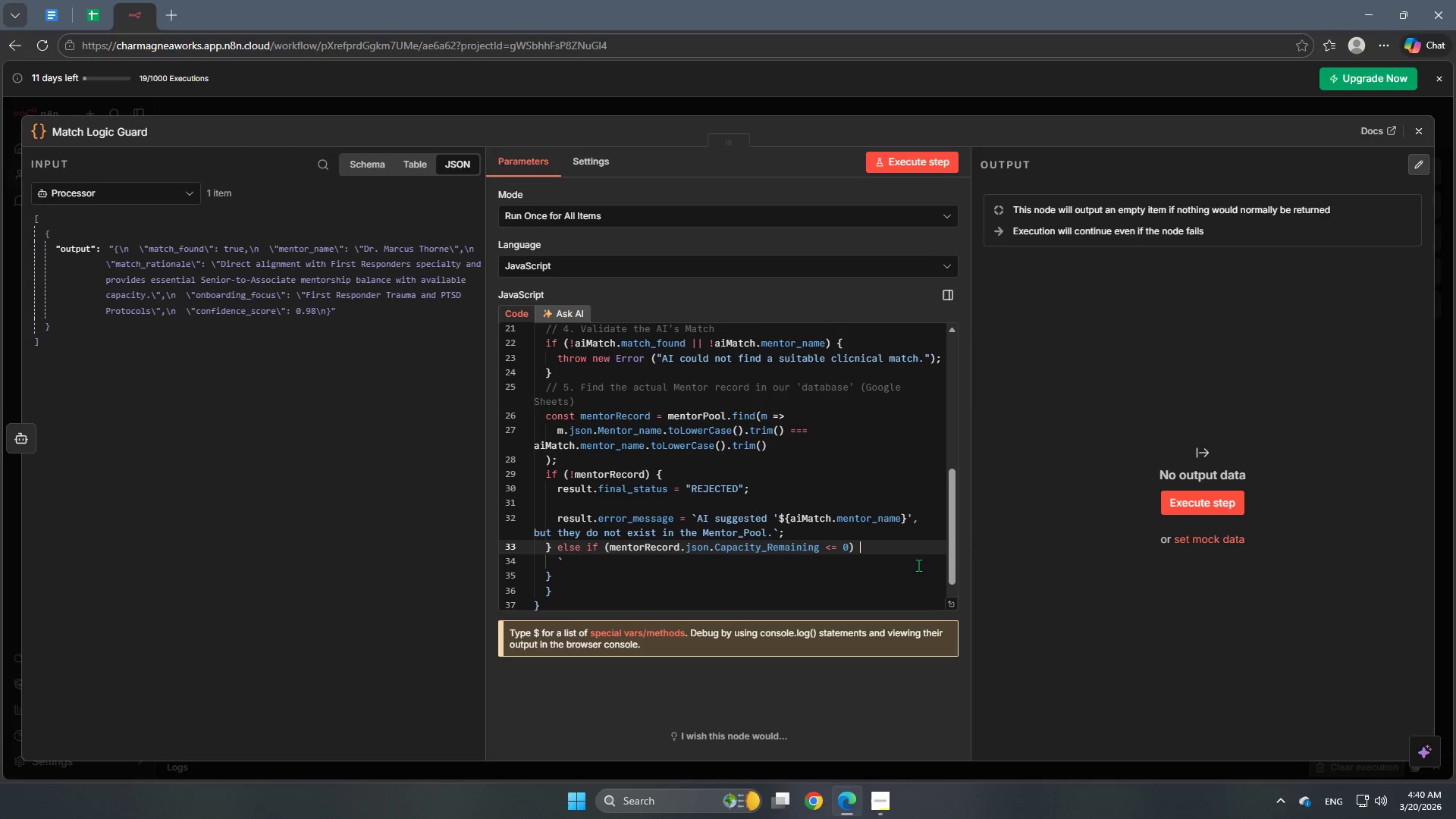 
key(Space)
 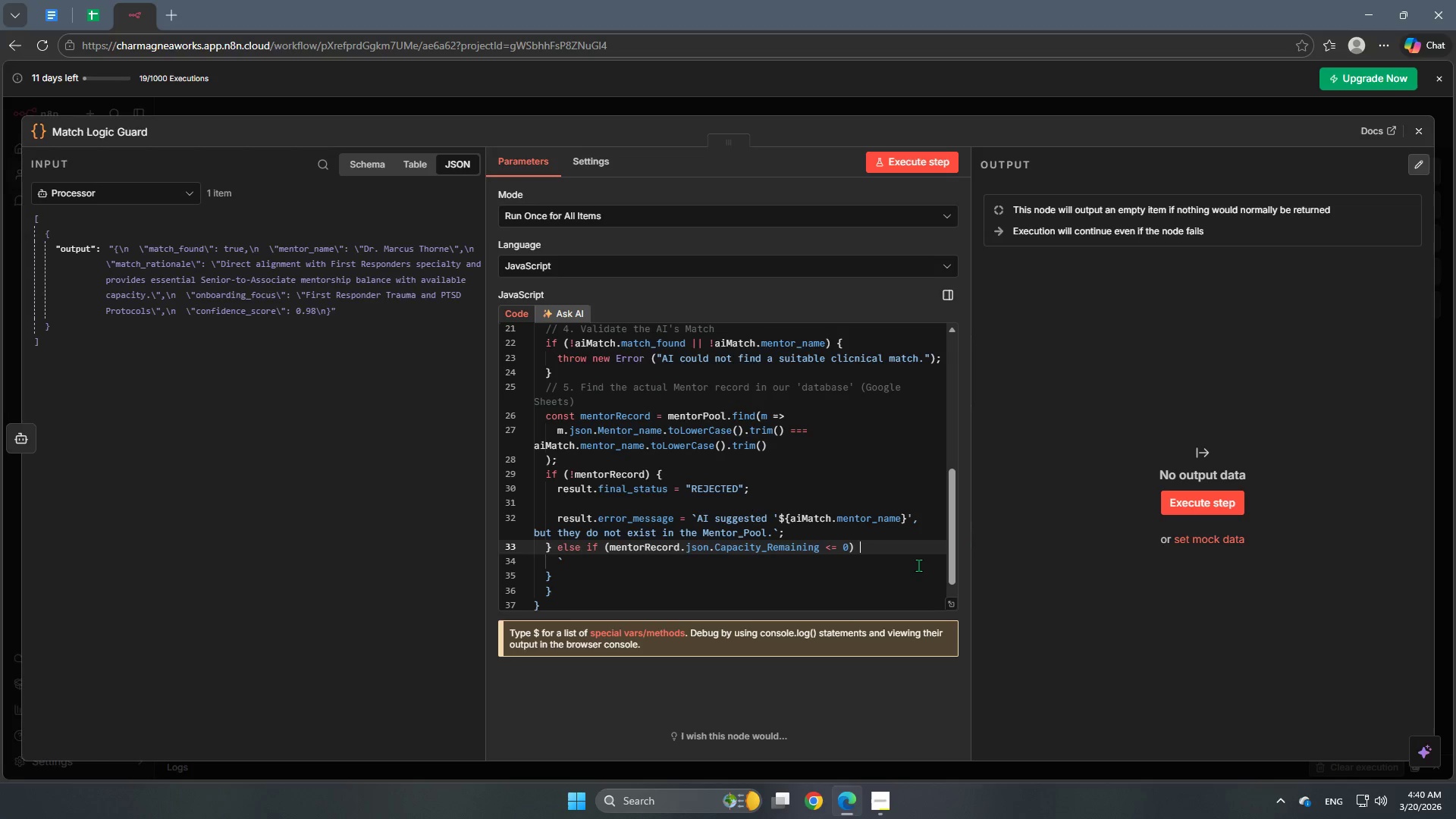 
key(Shift+9)
 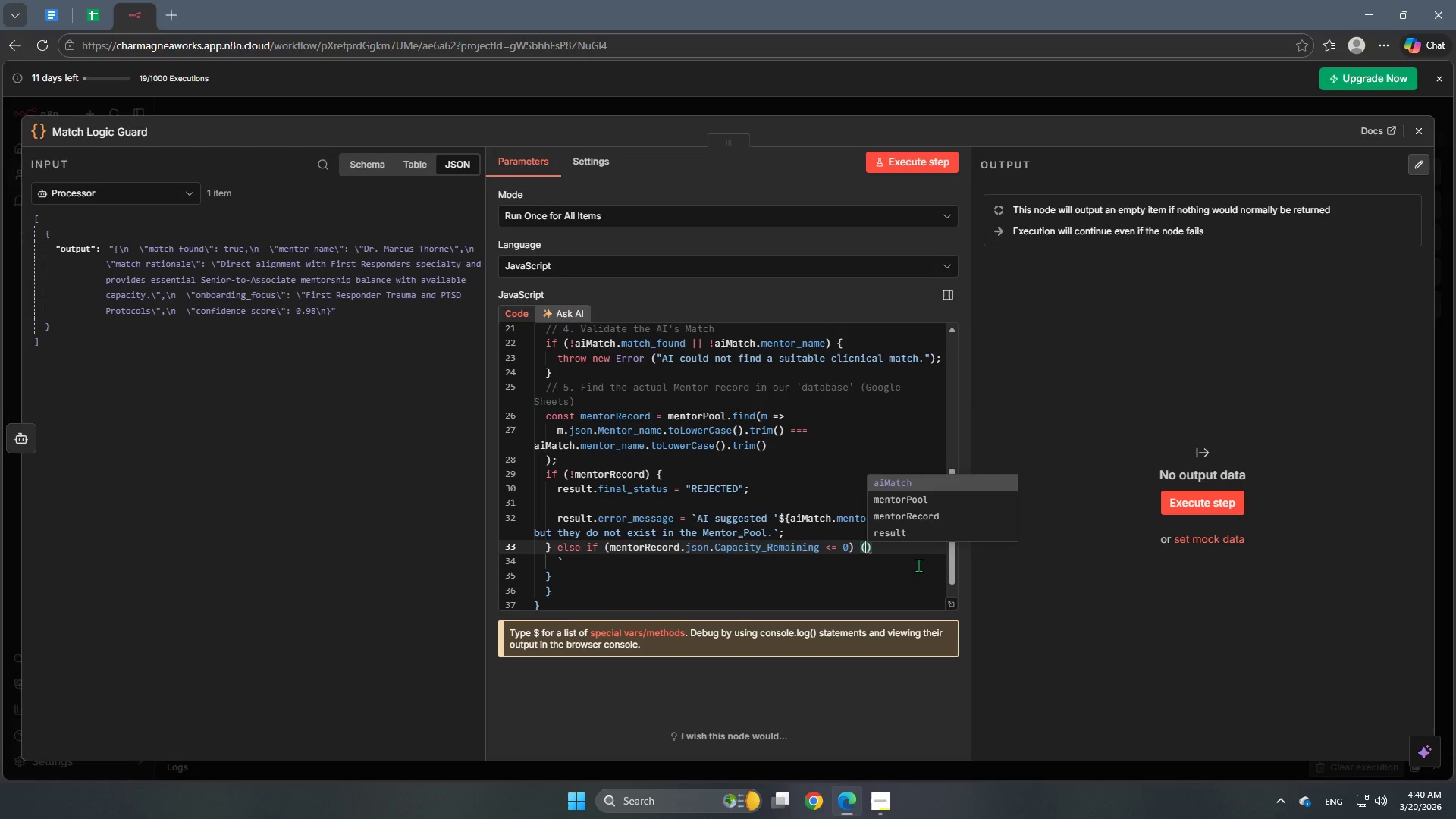 
key(Backspace)
 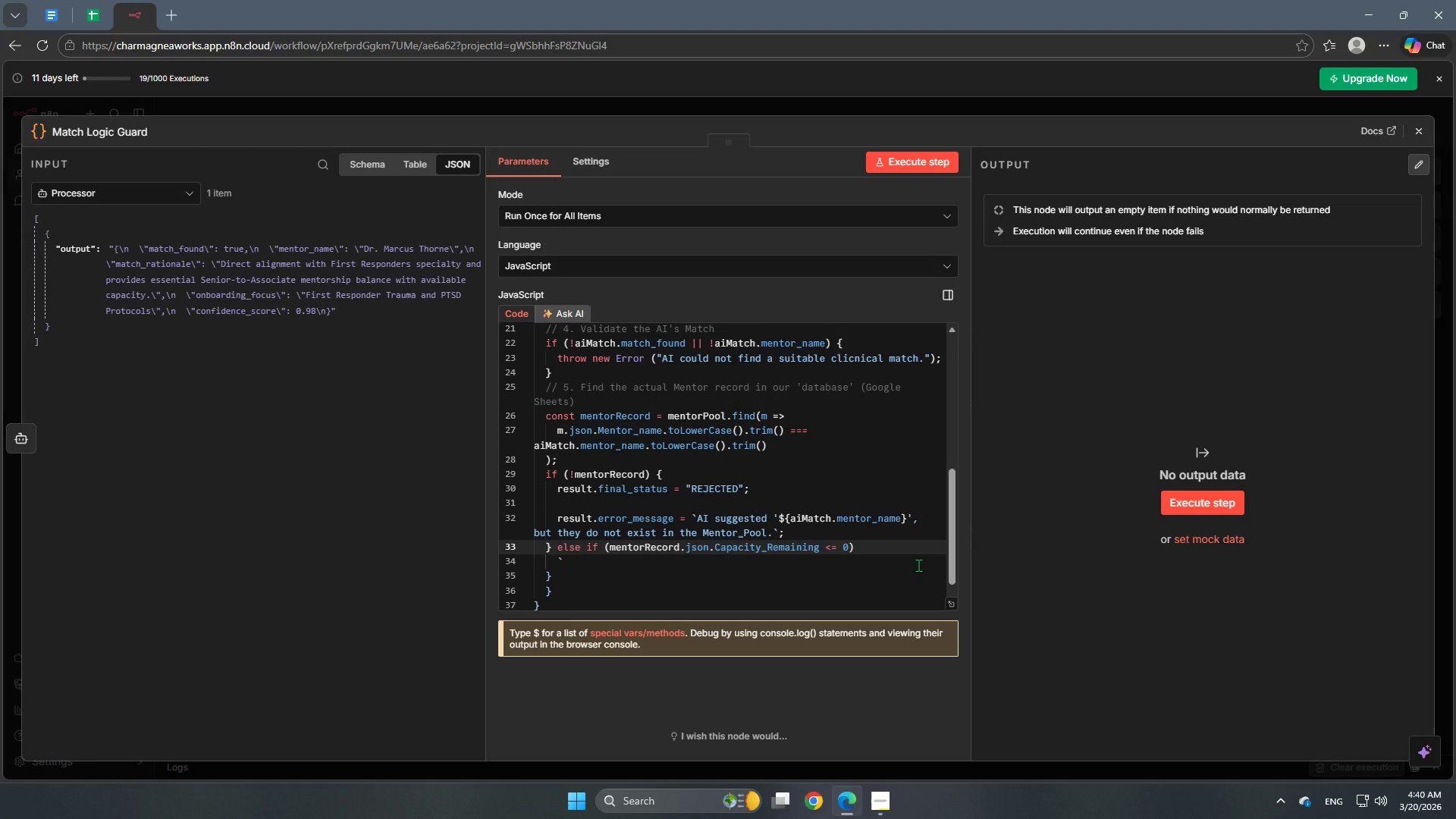 
key(Shift+BracketLeft)
 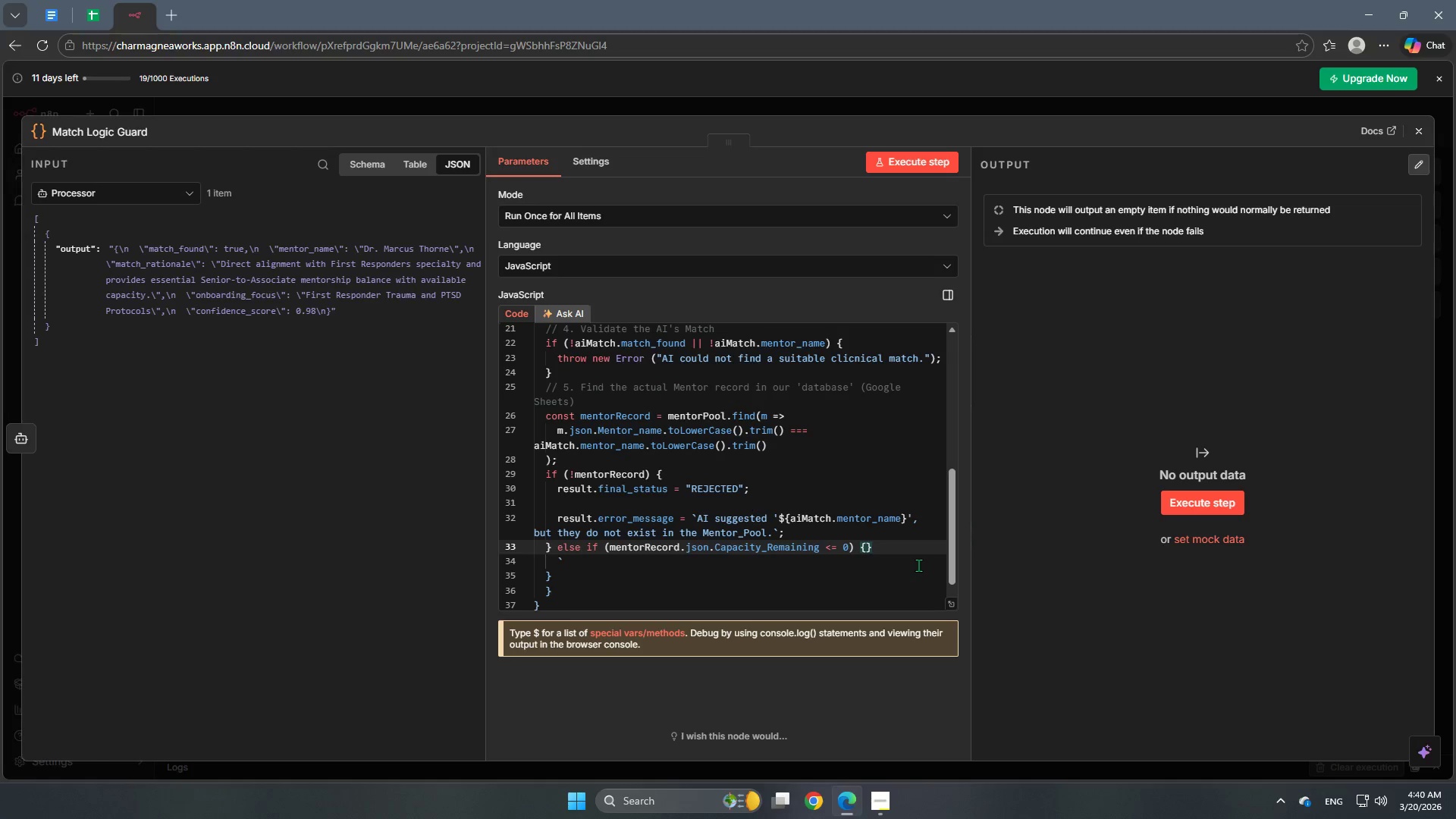 
key(Enter)
 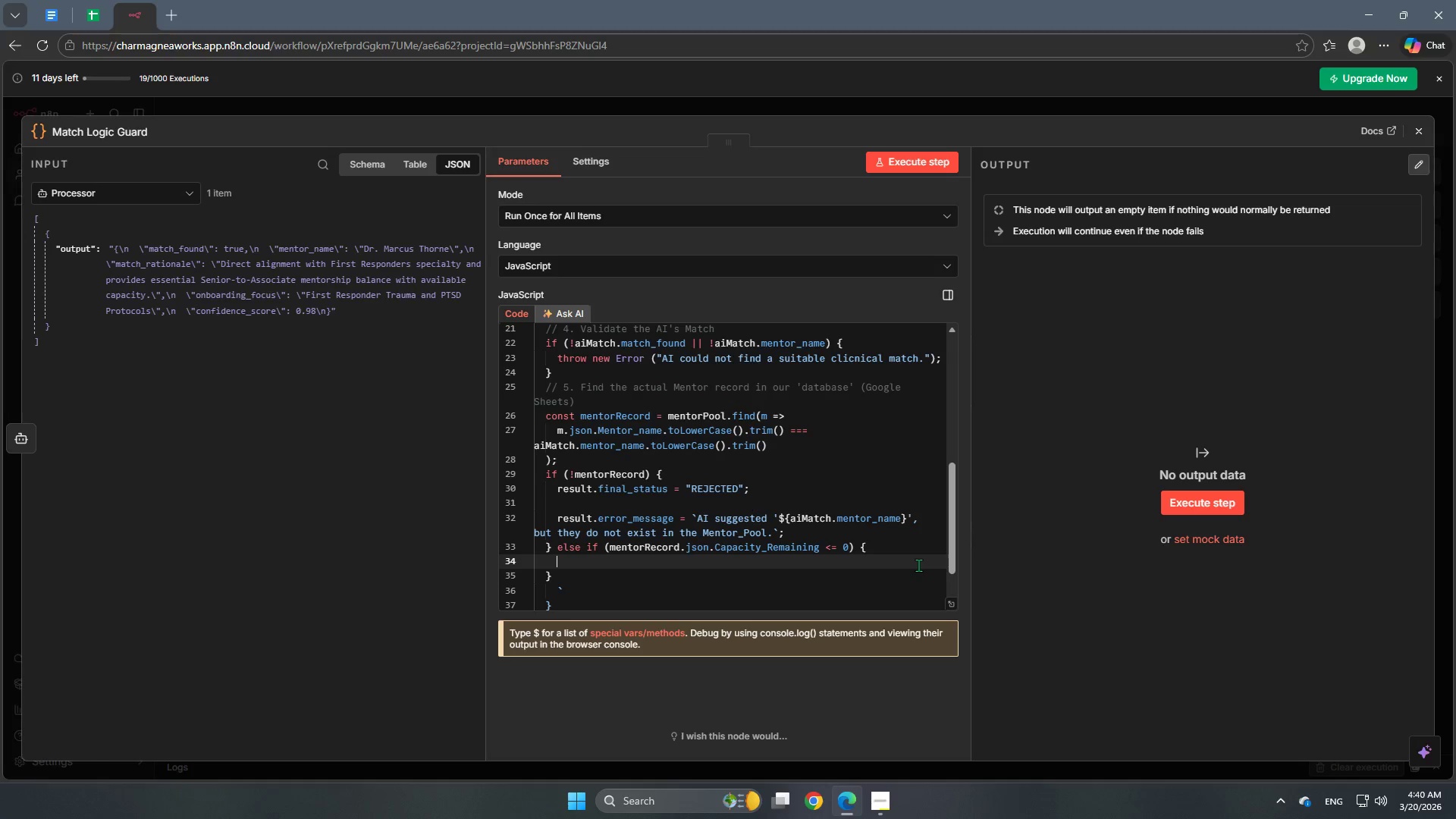 
wait(6.45)
 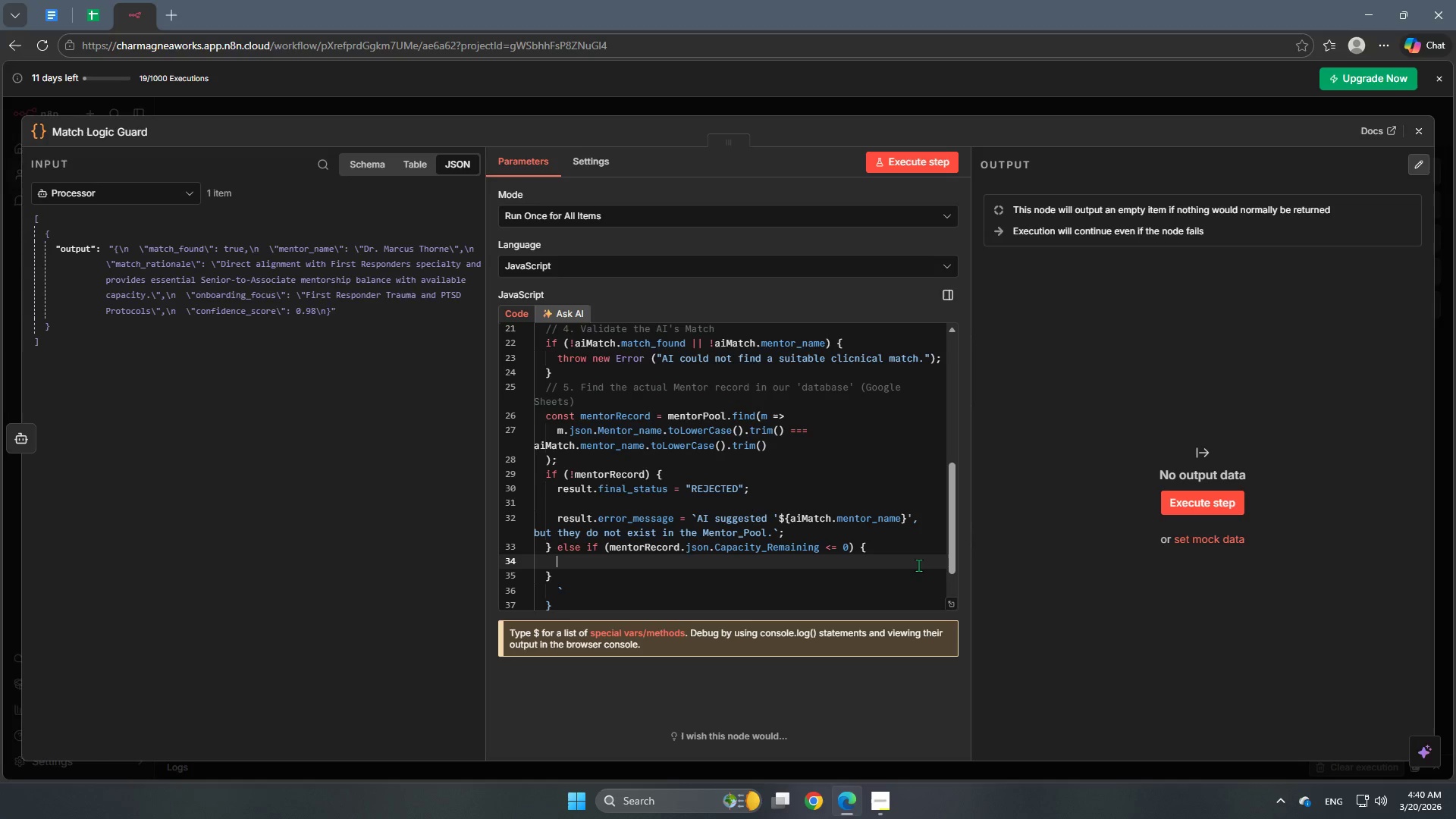 
key(Slash)
 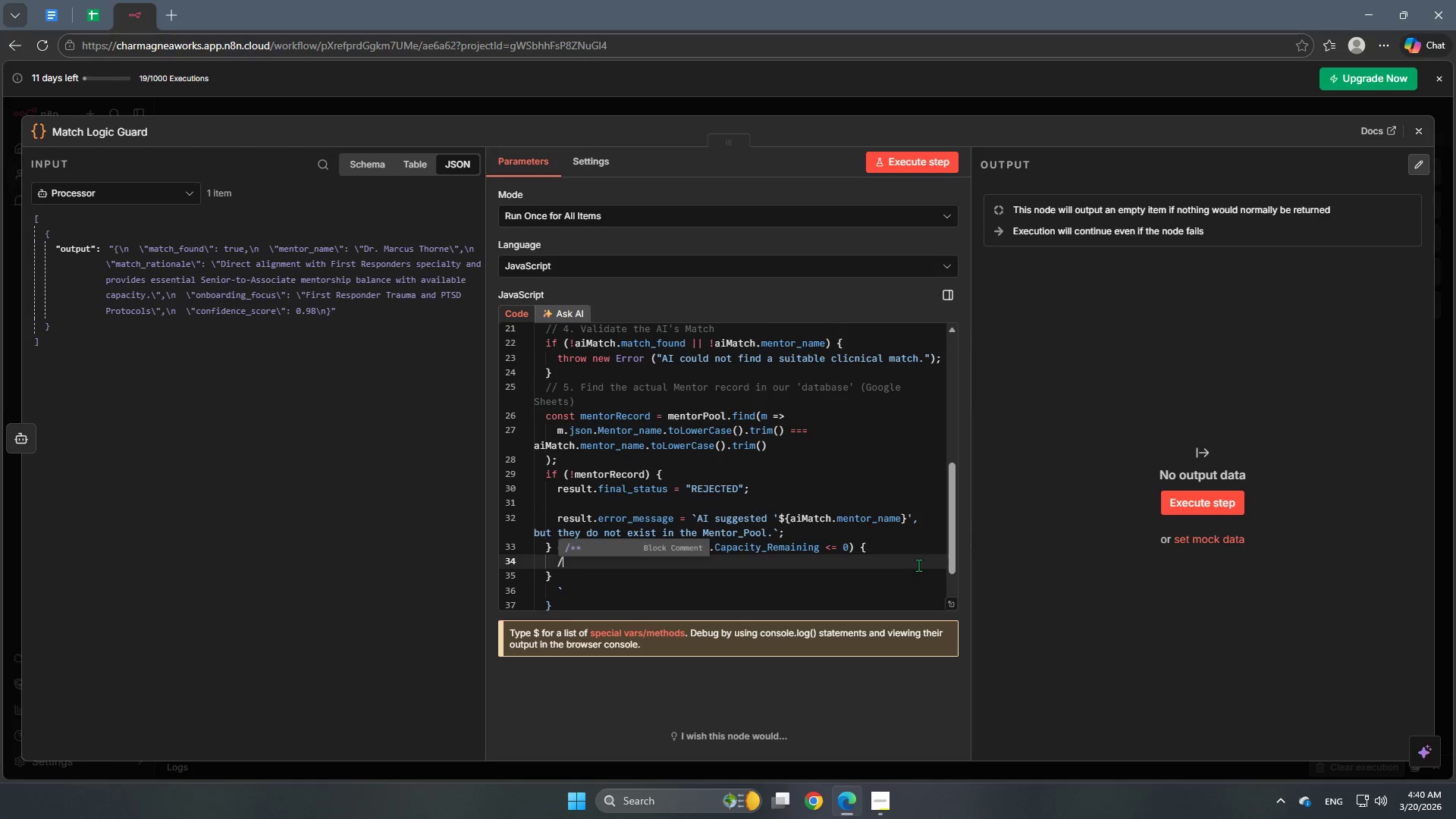 
key(Slash)
 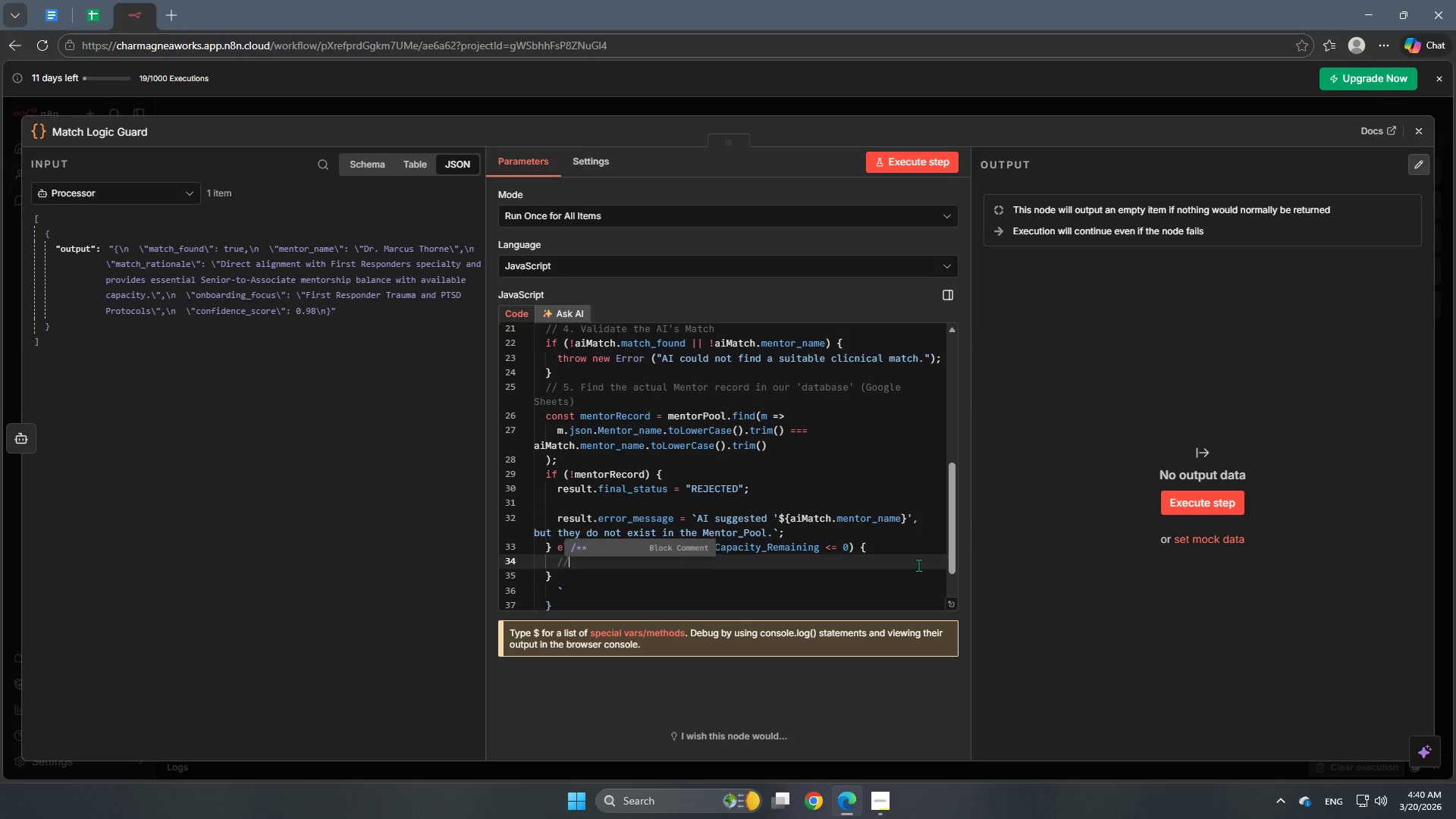 
type( CP)
key(Backspace)
type(APAT)
key(Backspace)
type(CITY CHECK: The most important logic for there)
key(Backspace)
type(apist wil-being re)
key(Backspace)
key(Backspace)
 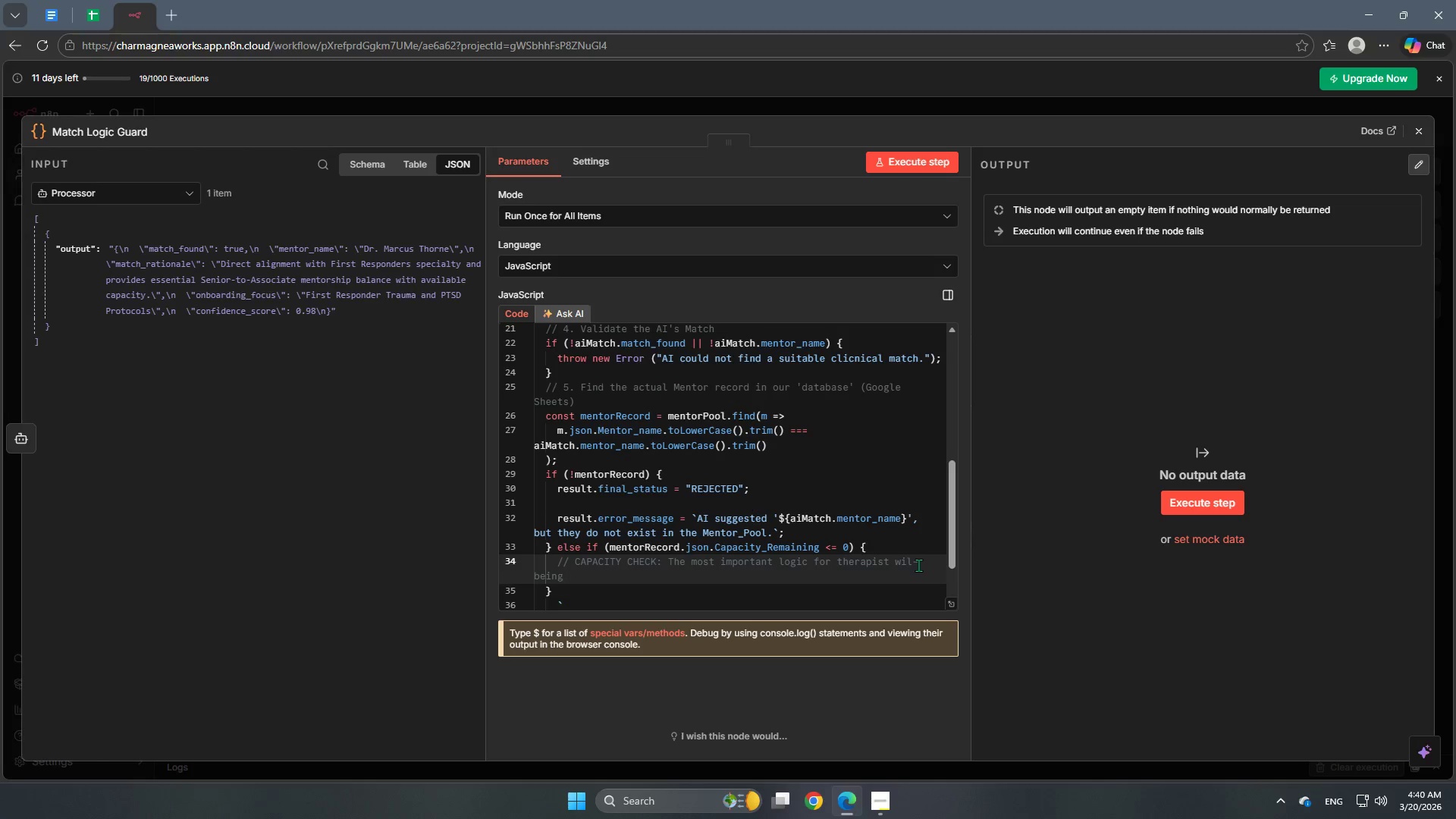 
key(Backspace)
key(Backspace)
key(Backspace)
key(Backspace)
key(Backspace)
key(Backspace)
key(Backspace)
key(Backspace)
key(Backspace)
type(ell-being)
 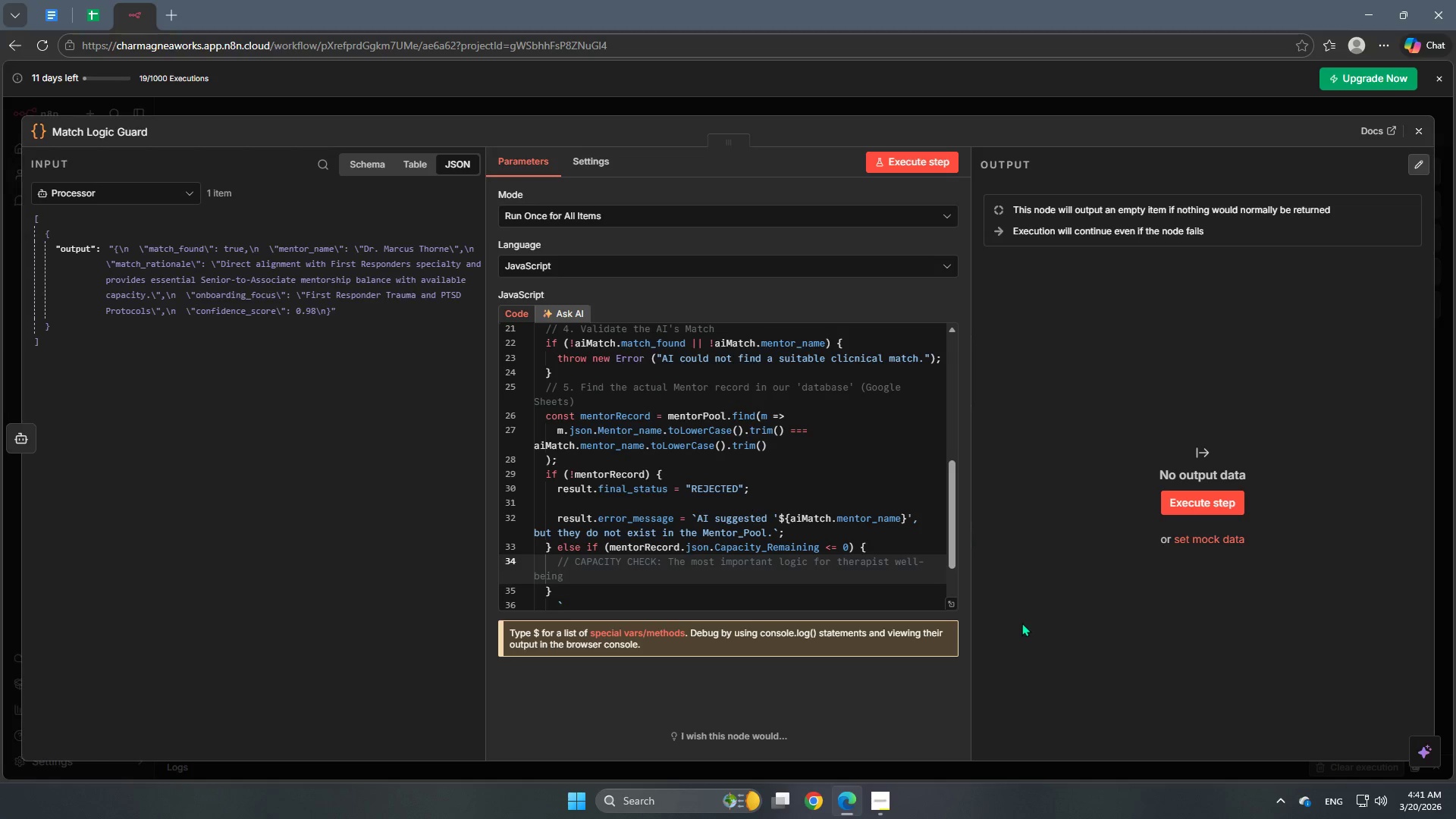 
key(Enter)
 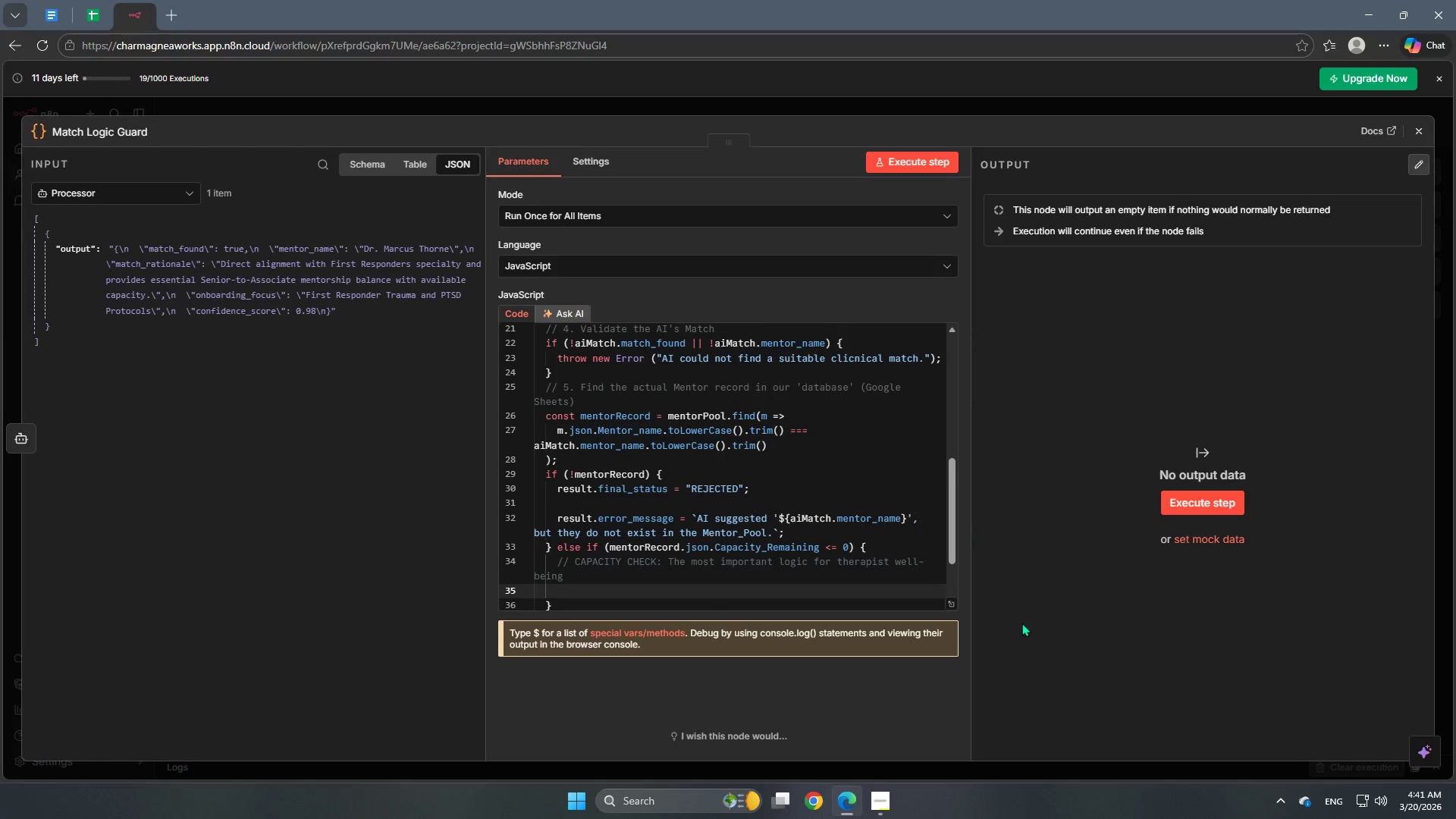 
type(result.final_status )
 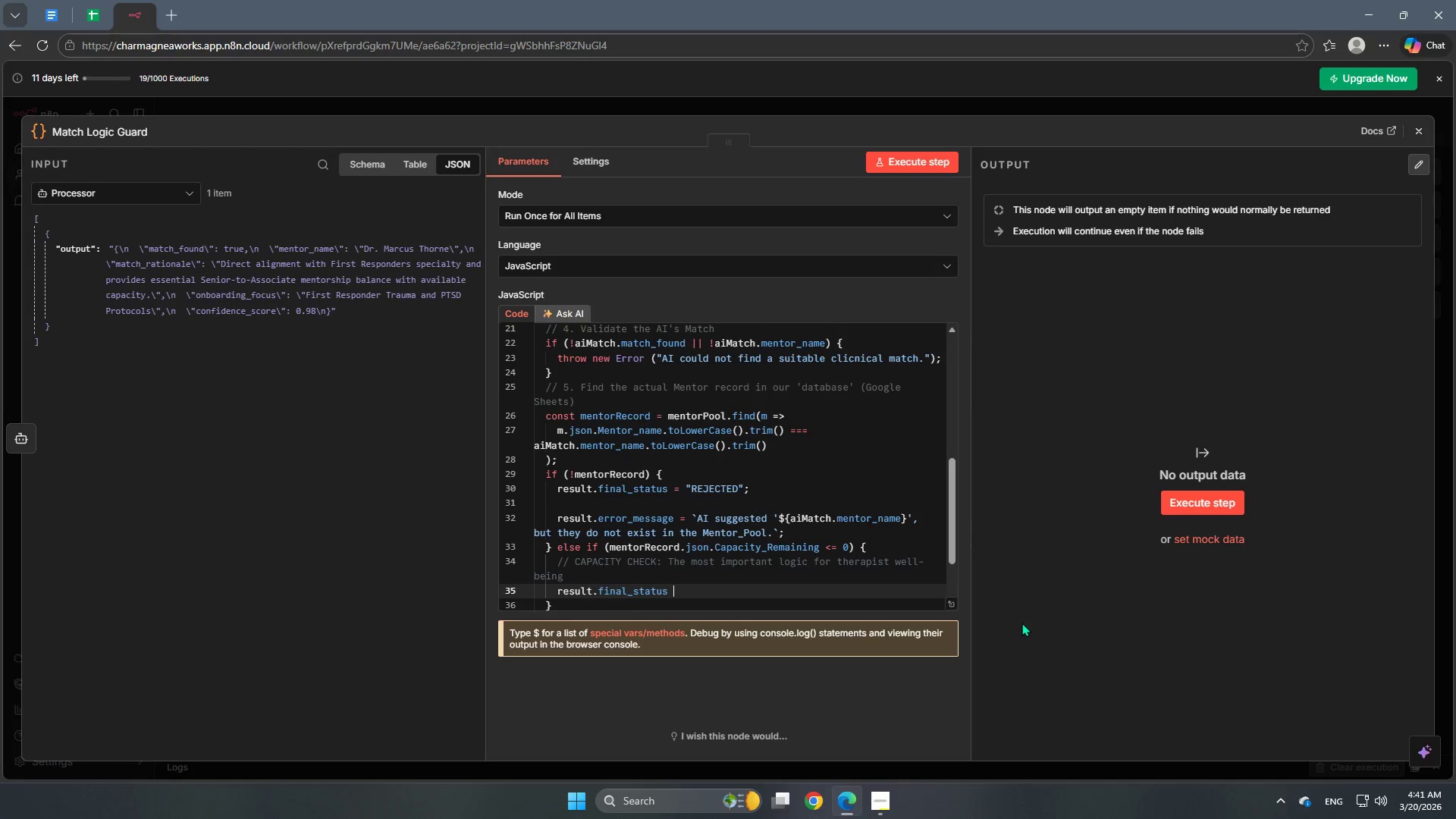 
key(Equal)
 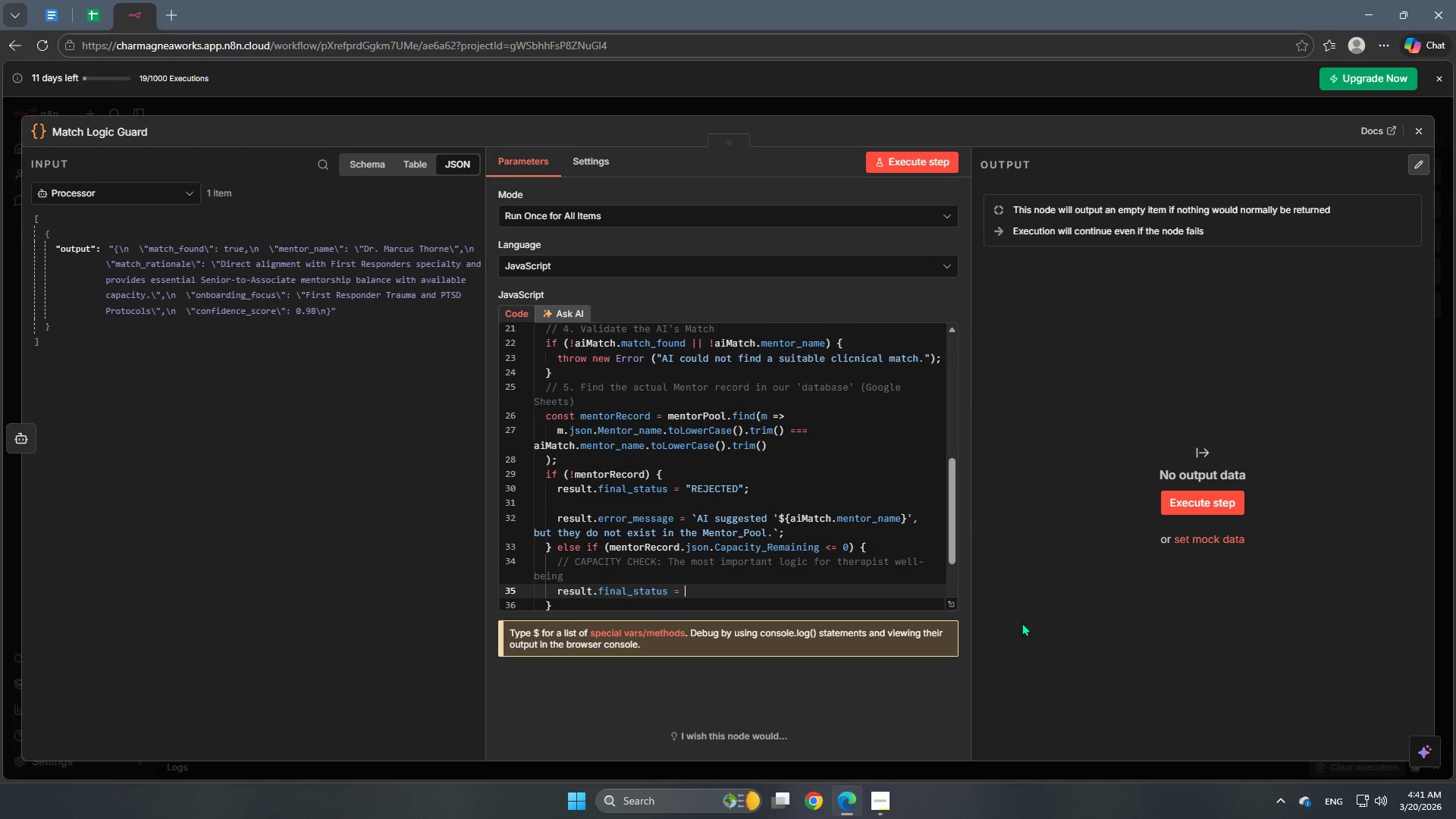 
key(Space)
 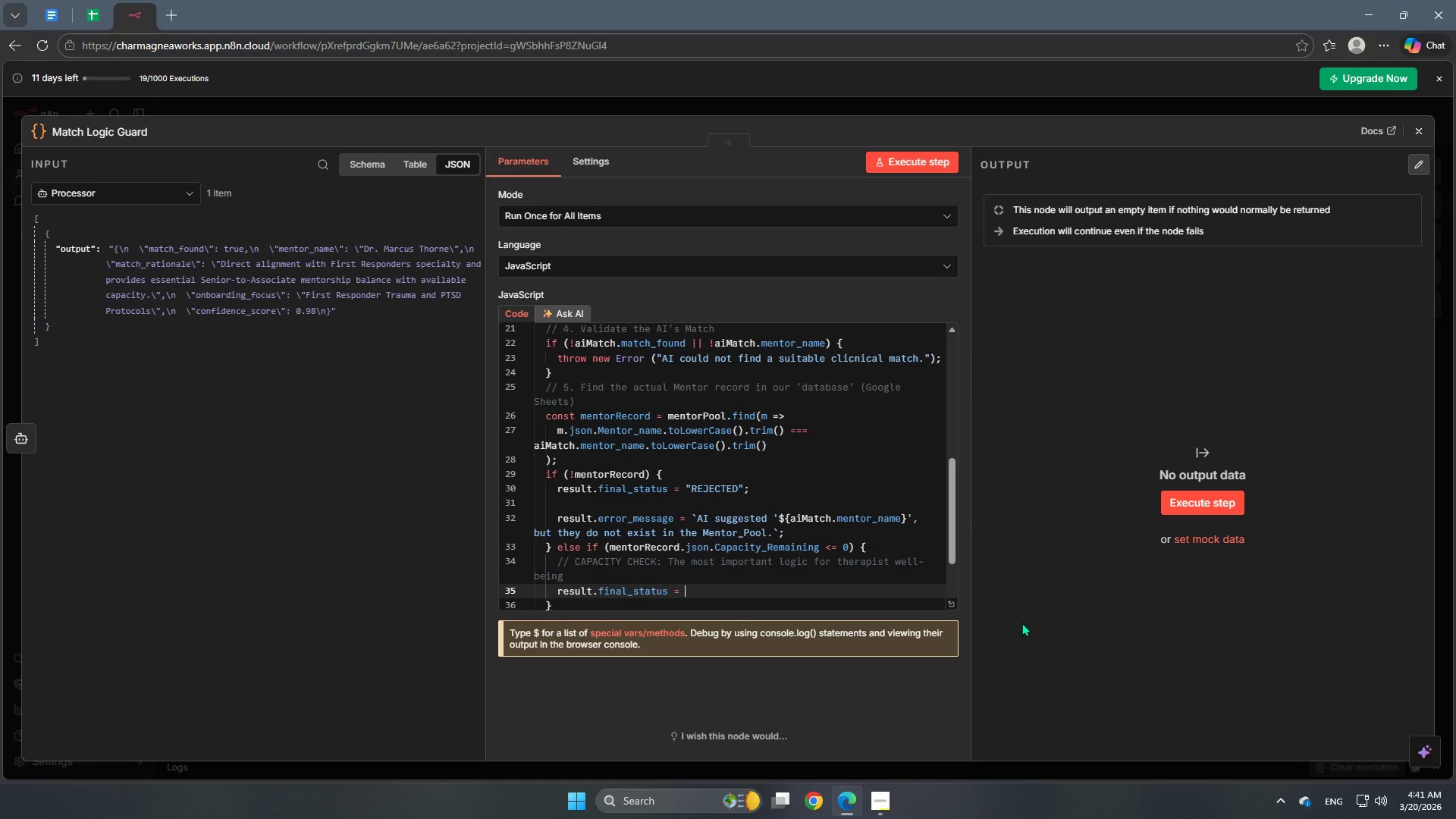 
type("OVER_CAPACITY)
 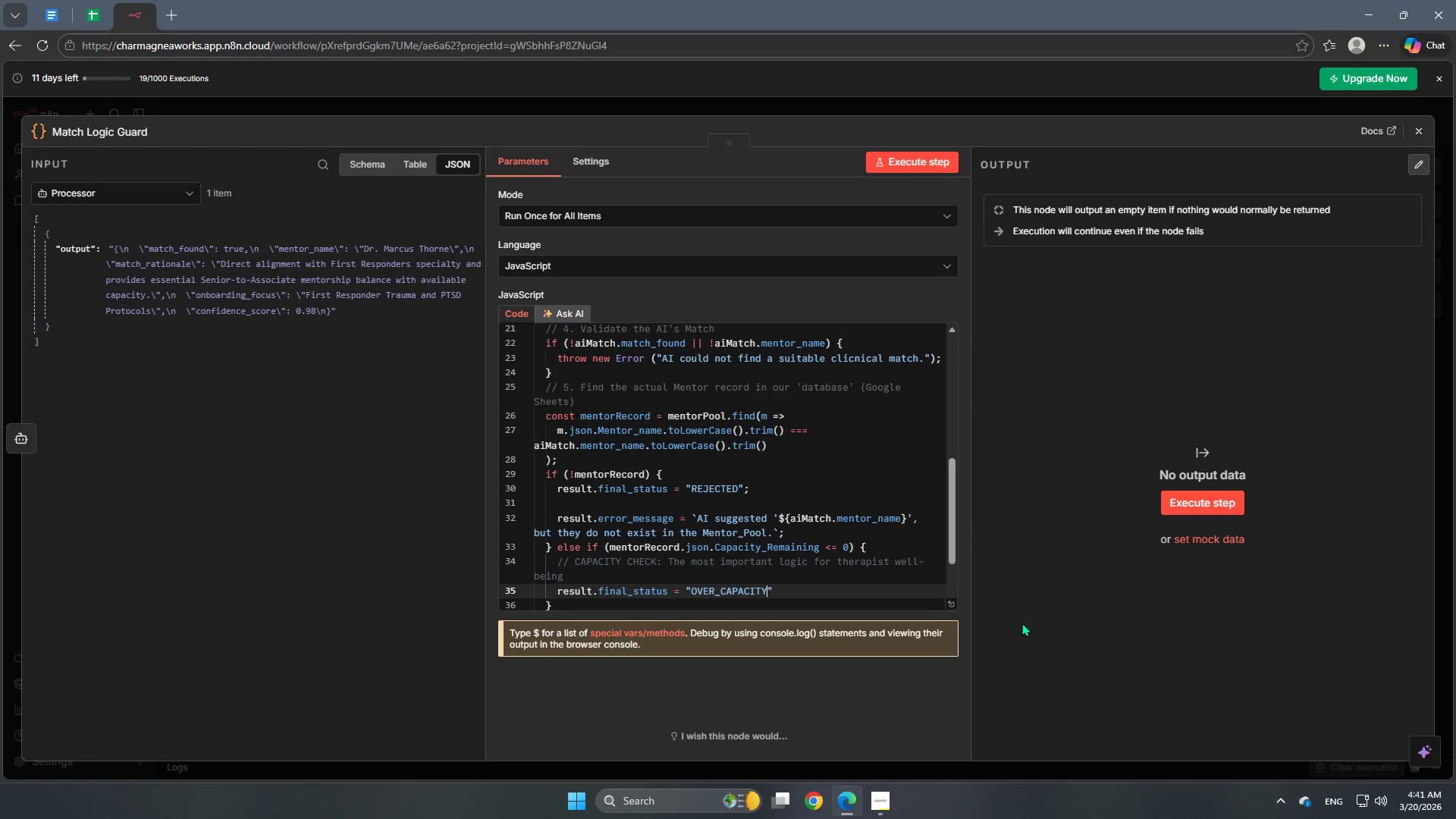 
key(ArrowRight)
 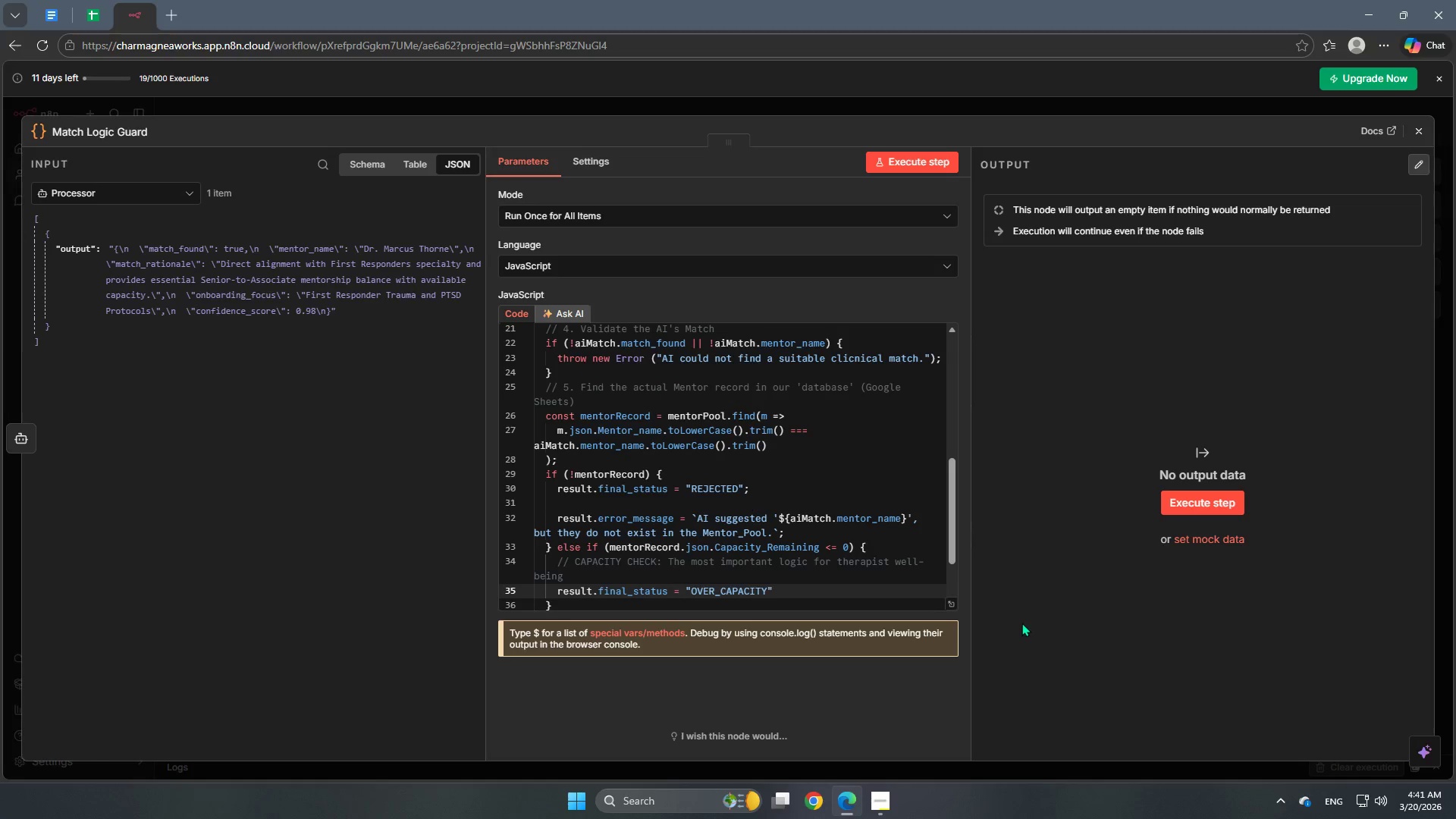 
key(Semicolon)
 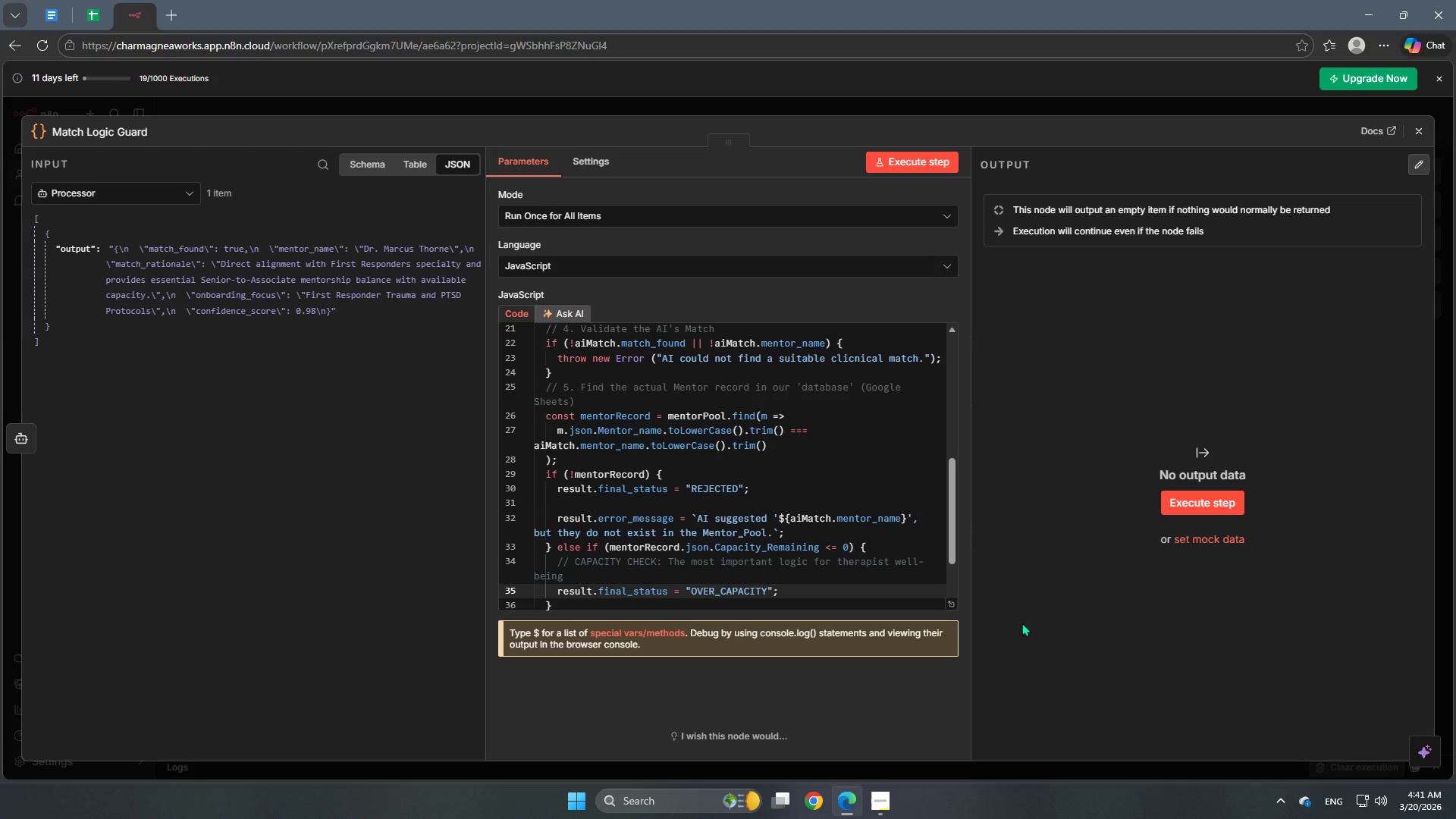 
key(Enter)
 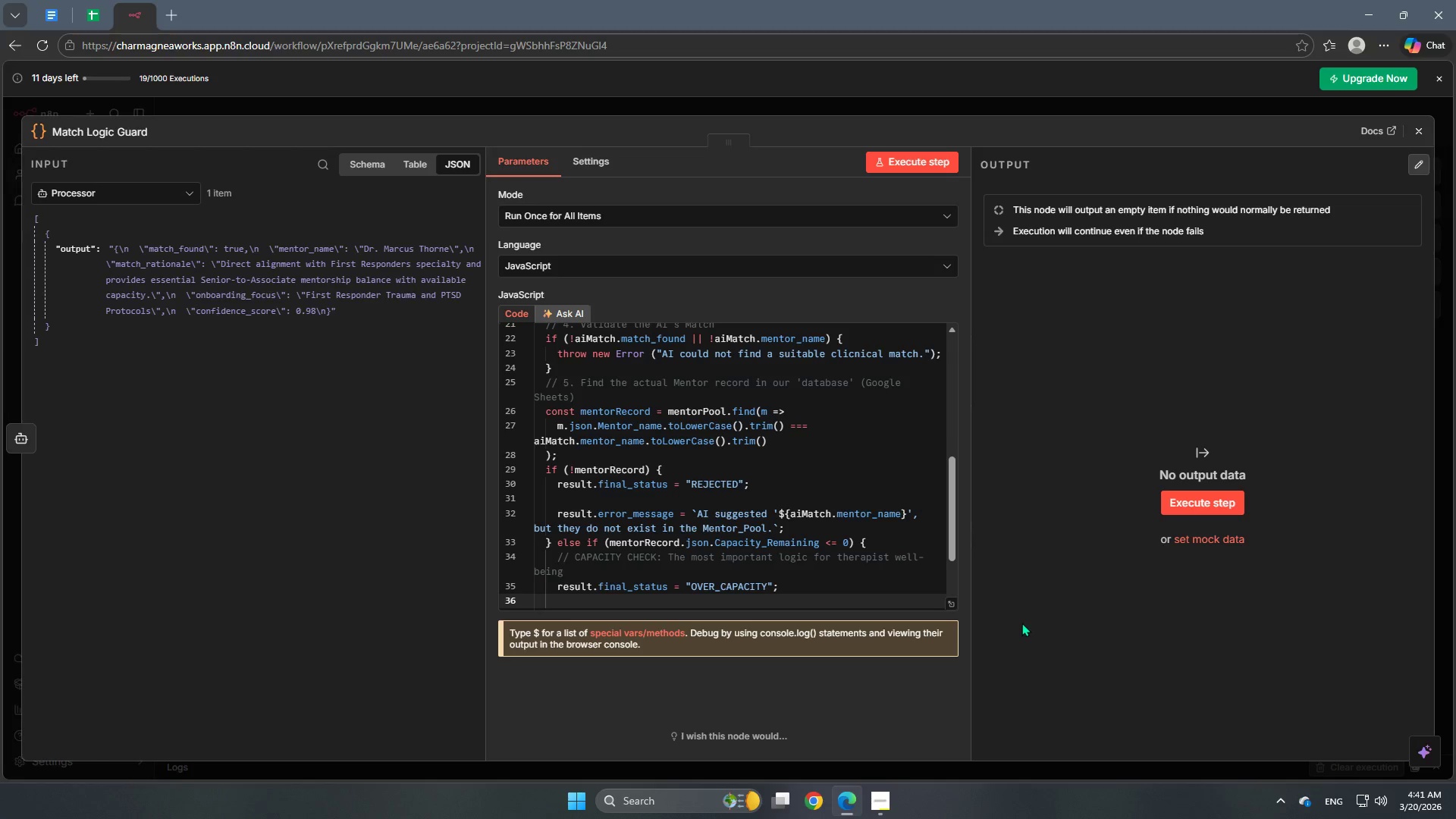 
key(Enter)
 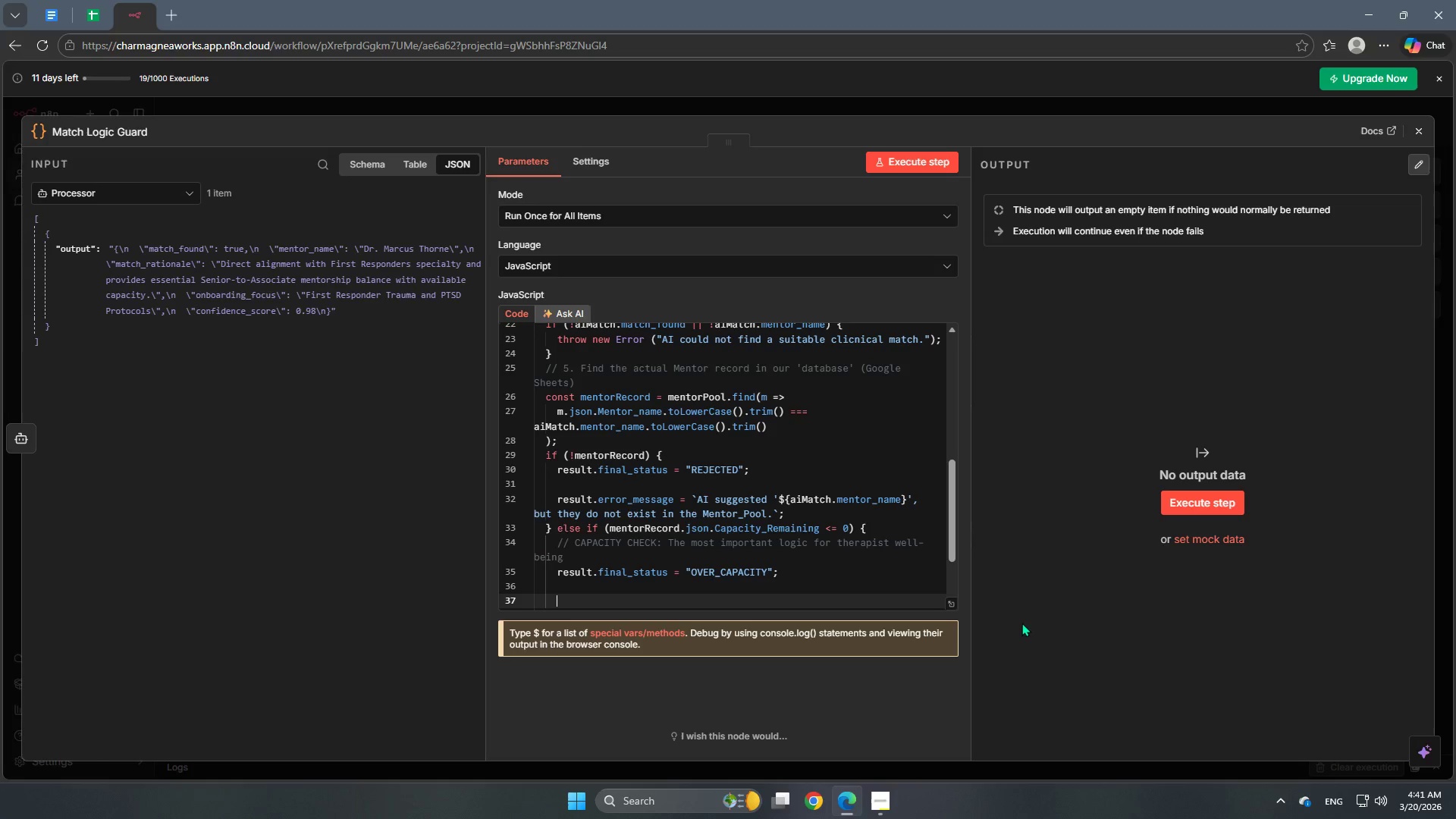 
type(resu)
 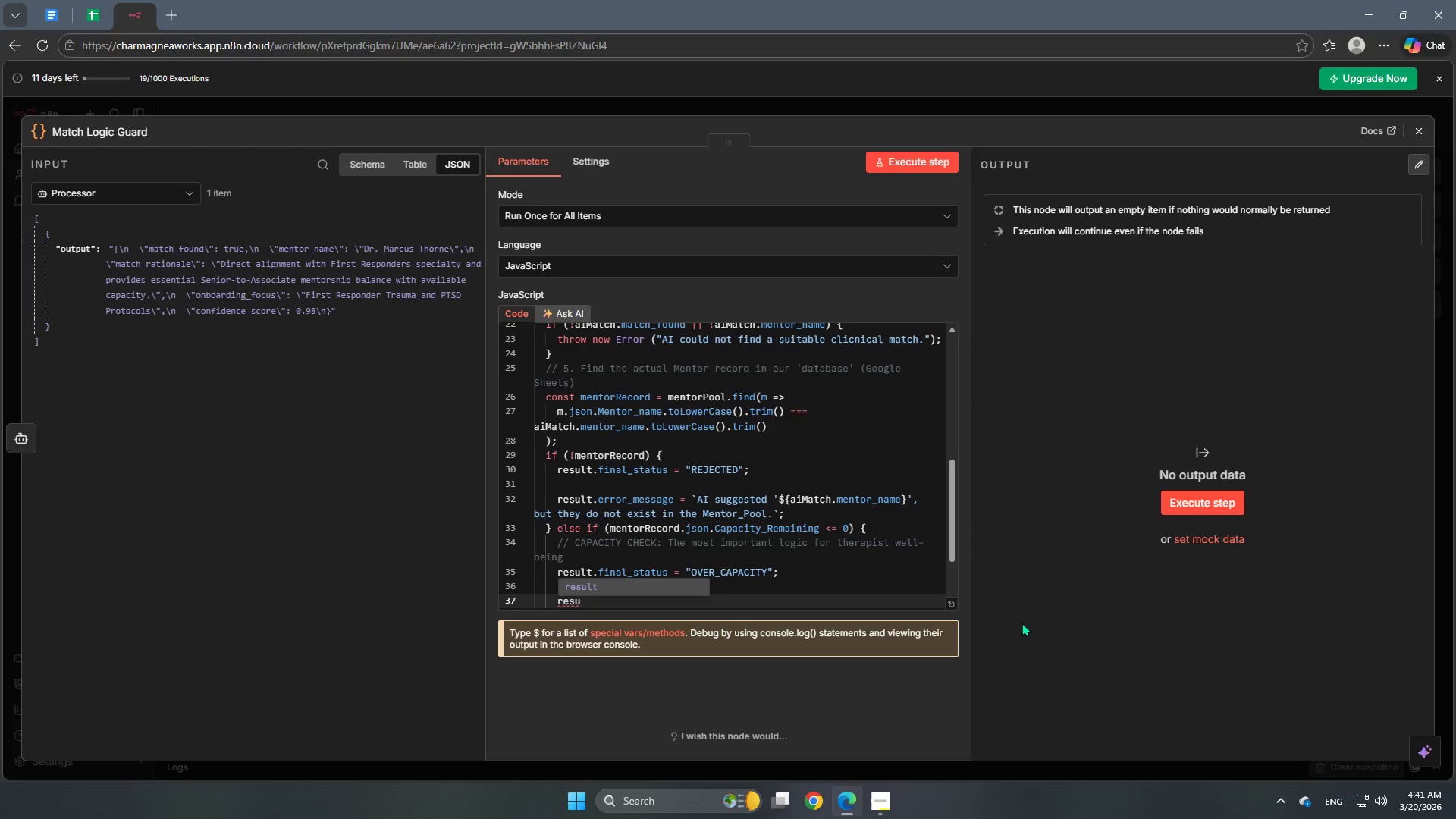 
key(Enter)
 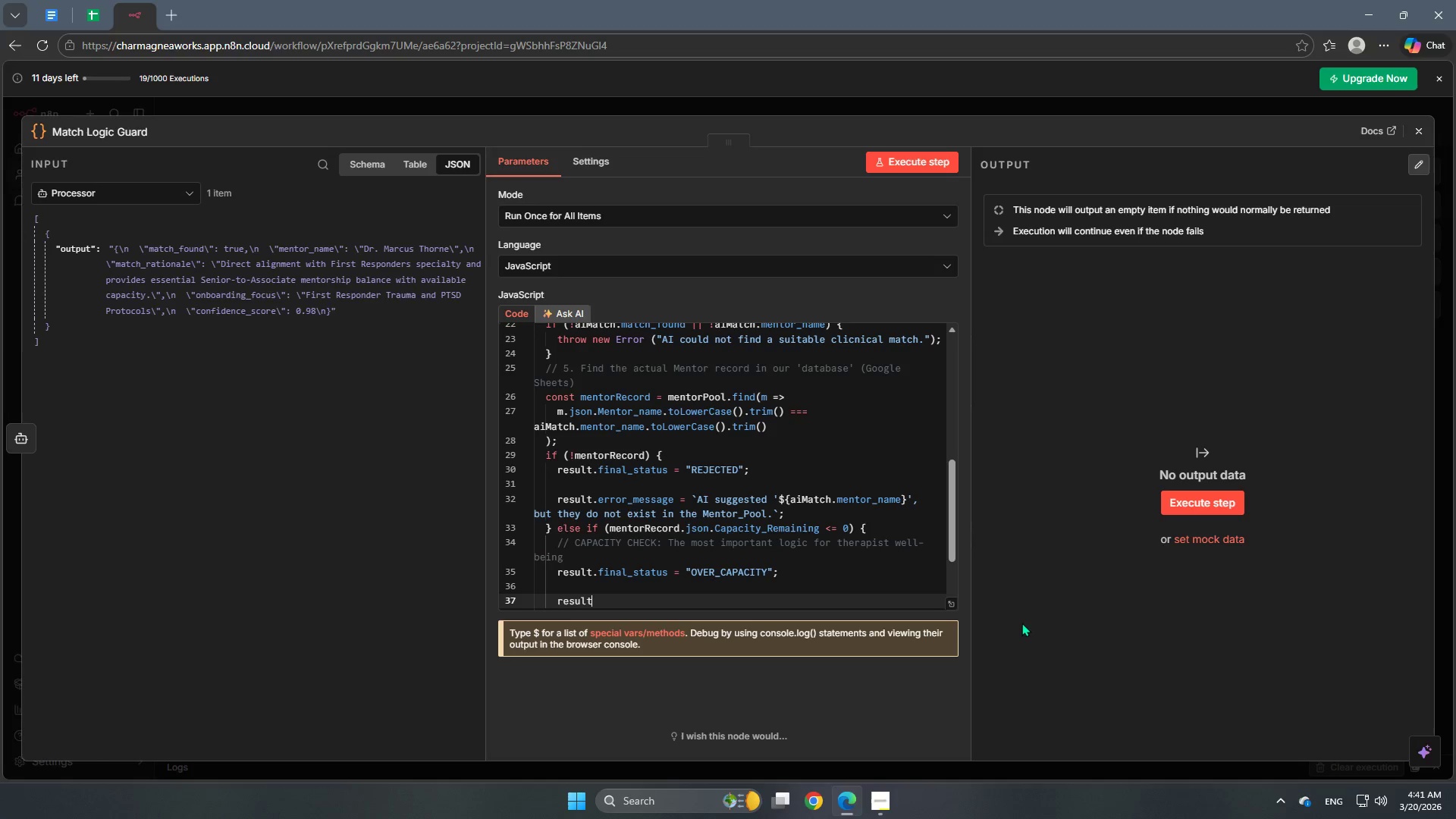 
type(.ero)
key(Backspace)
type(ror_message = `)
 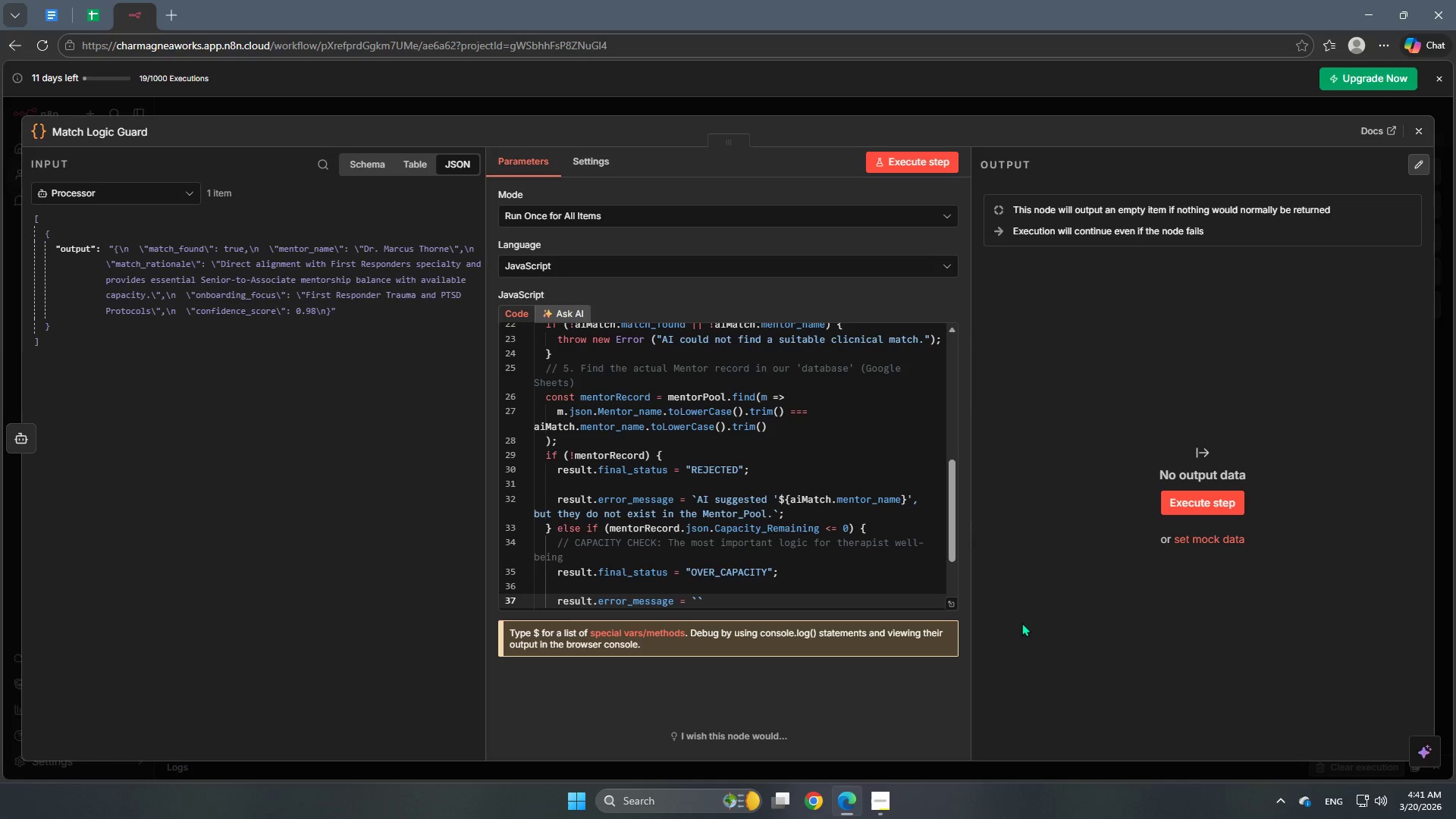 
hold_key(key=ShiftRight, duration=1.52)
 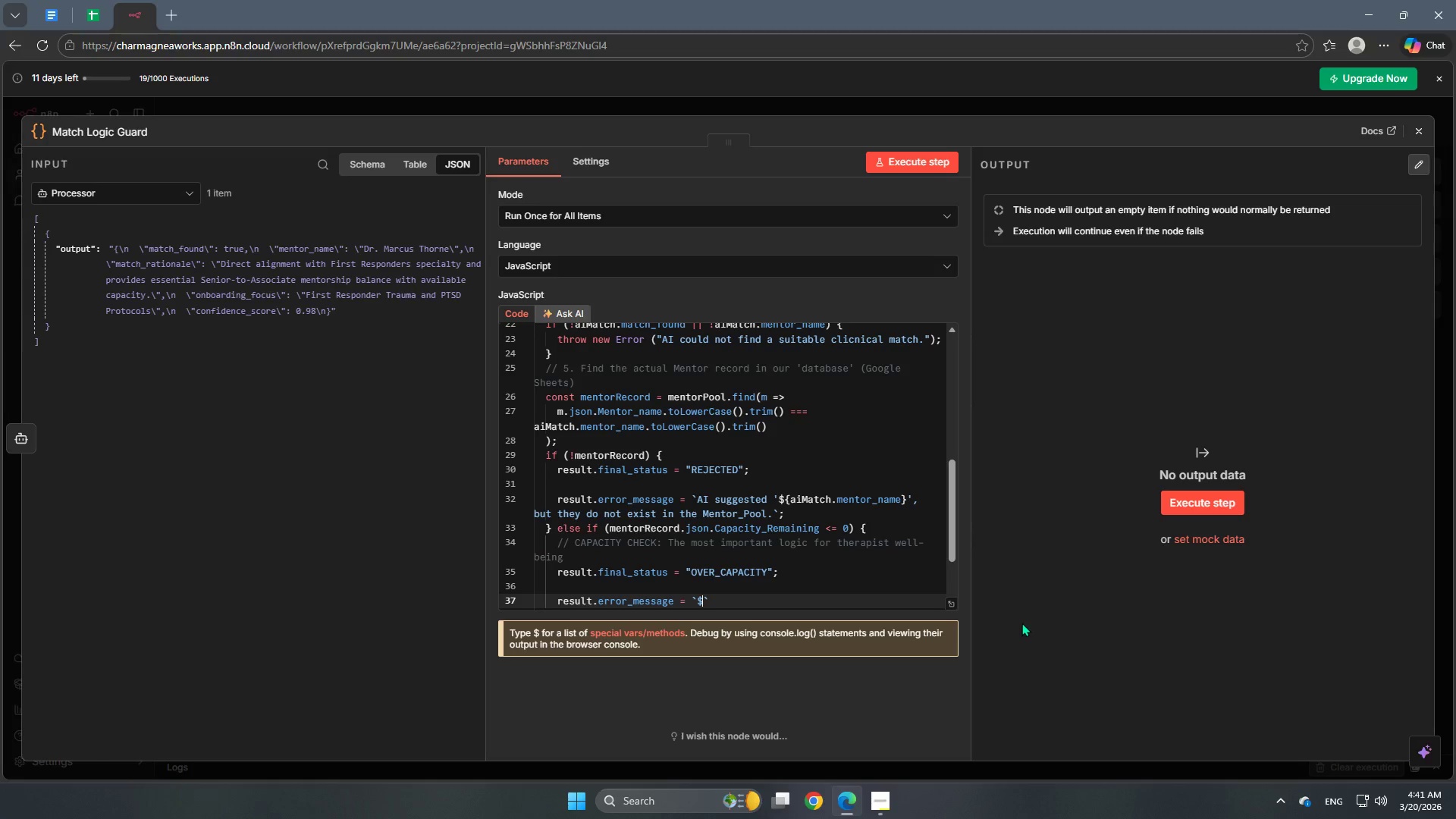 
type($(ai)
 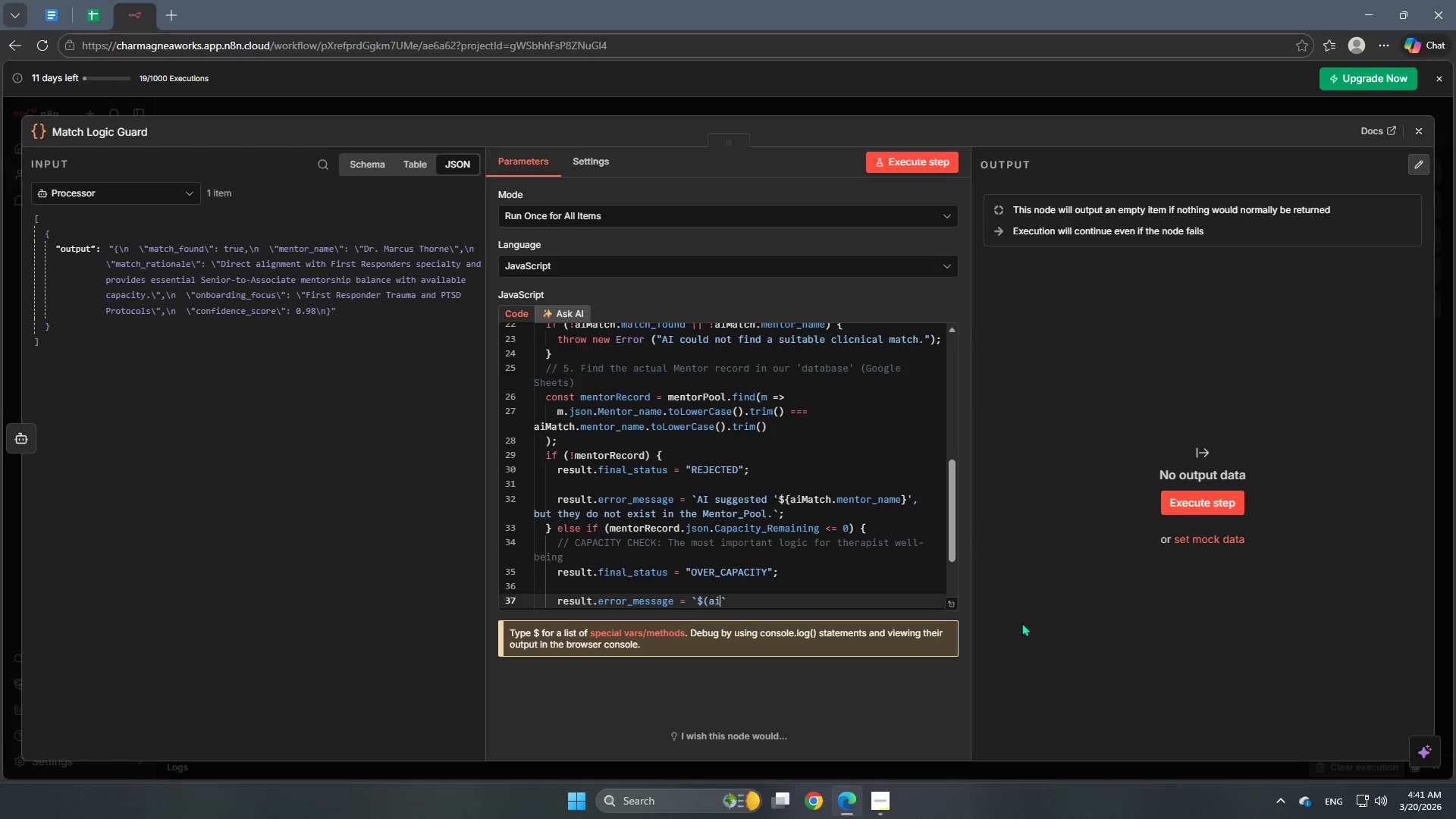 
key(Enter)
 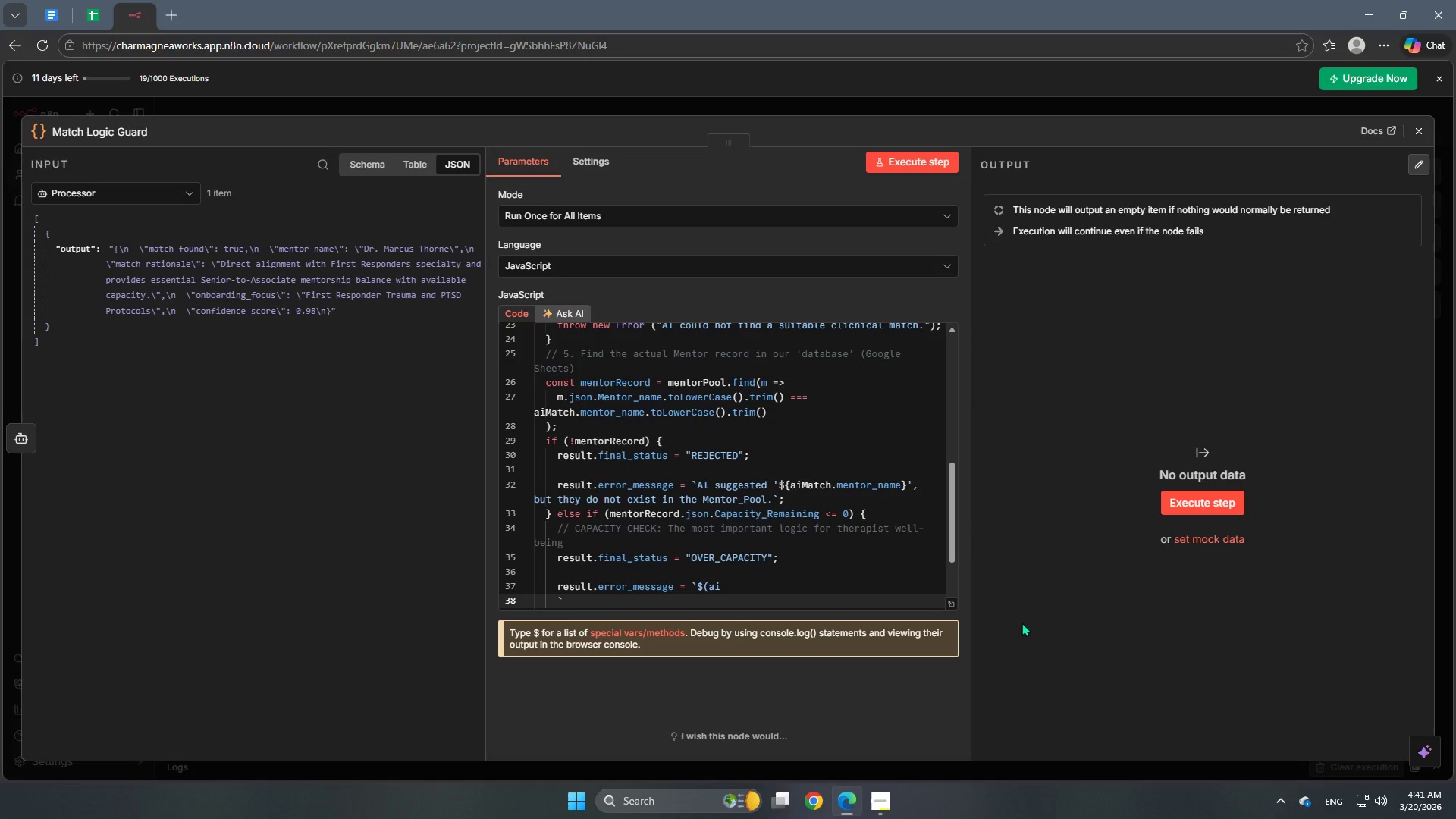 
type(.men)
key(Backspace)
key(Backspace)
key(Backspace)
key(Backspace)
key(Backspace)
key(Backspace)
key(Backspace)
type(Mat)
 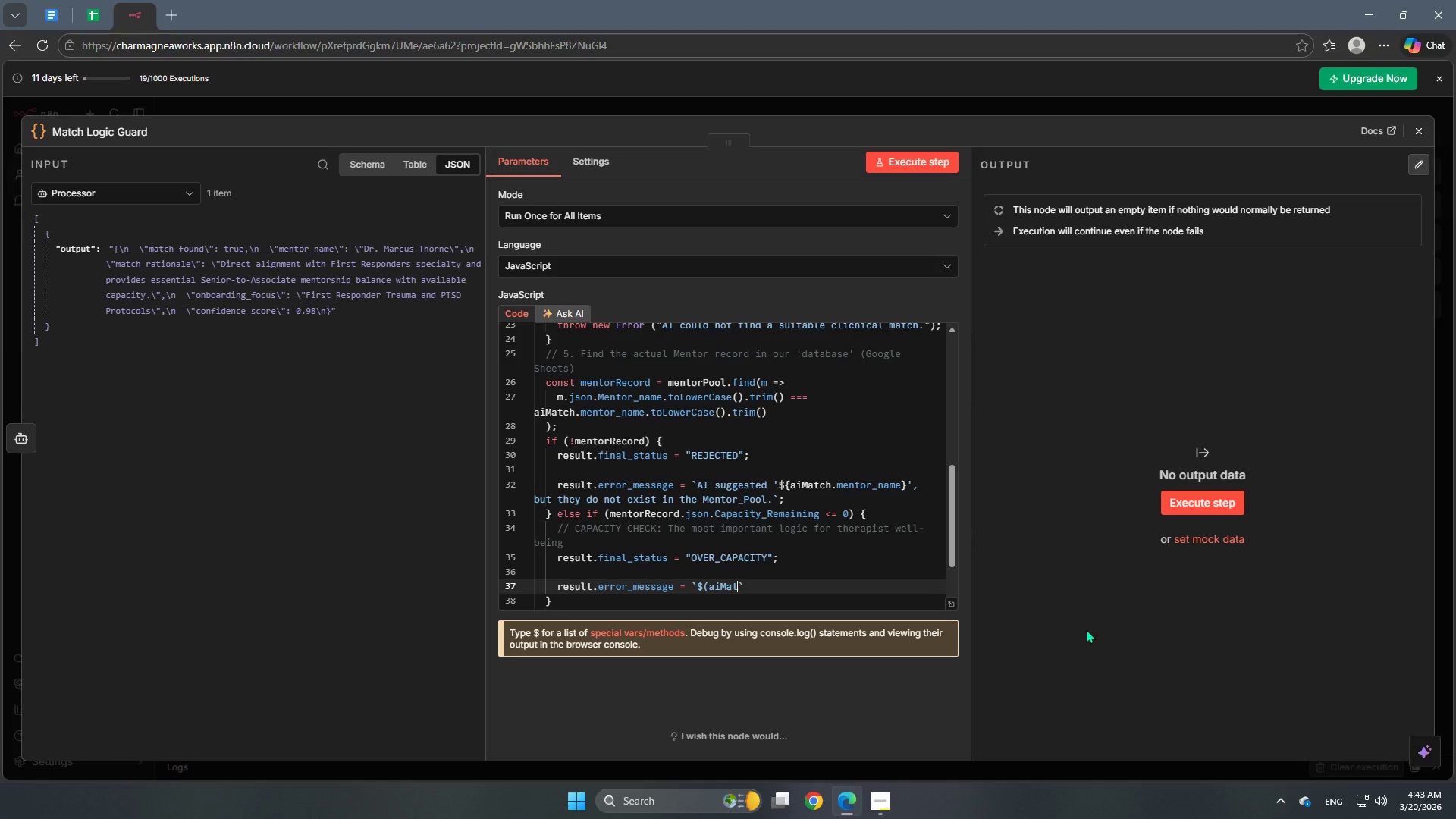 
wait(73.81)
 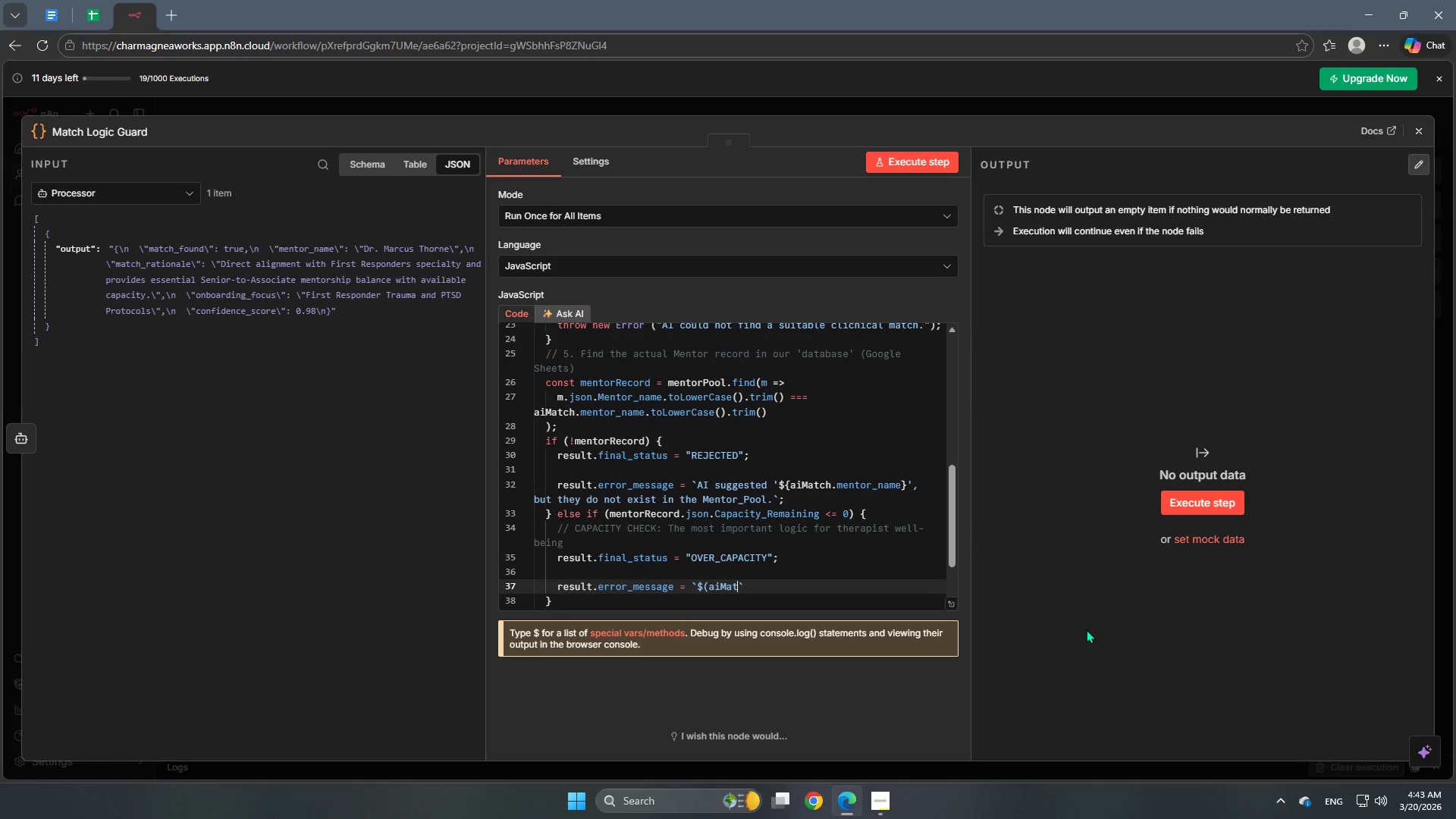 
key(Backspace)
key(Backspace)
key(Backspace)
key(Backspace)
key(Backspace)
key(Backspace)
type({ai)
 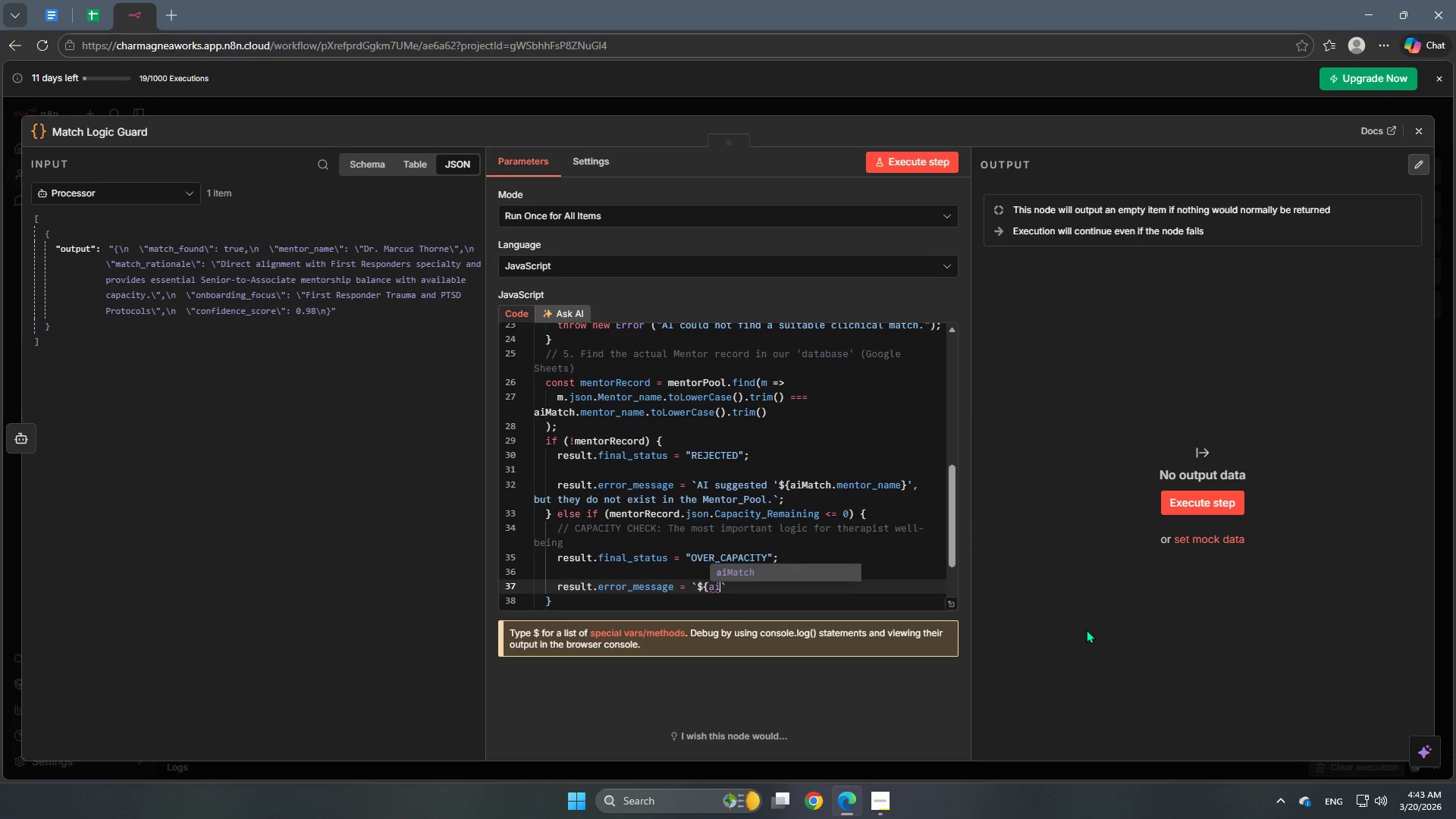 
key(Enter)
 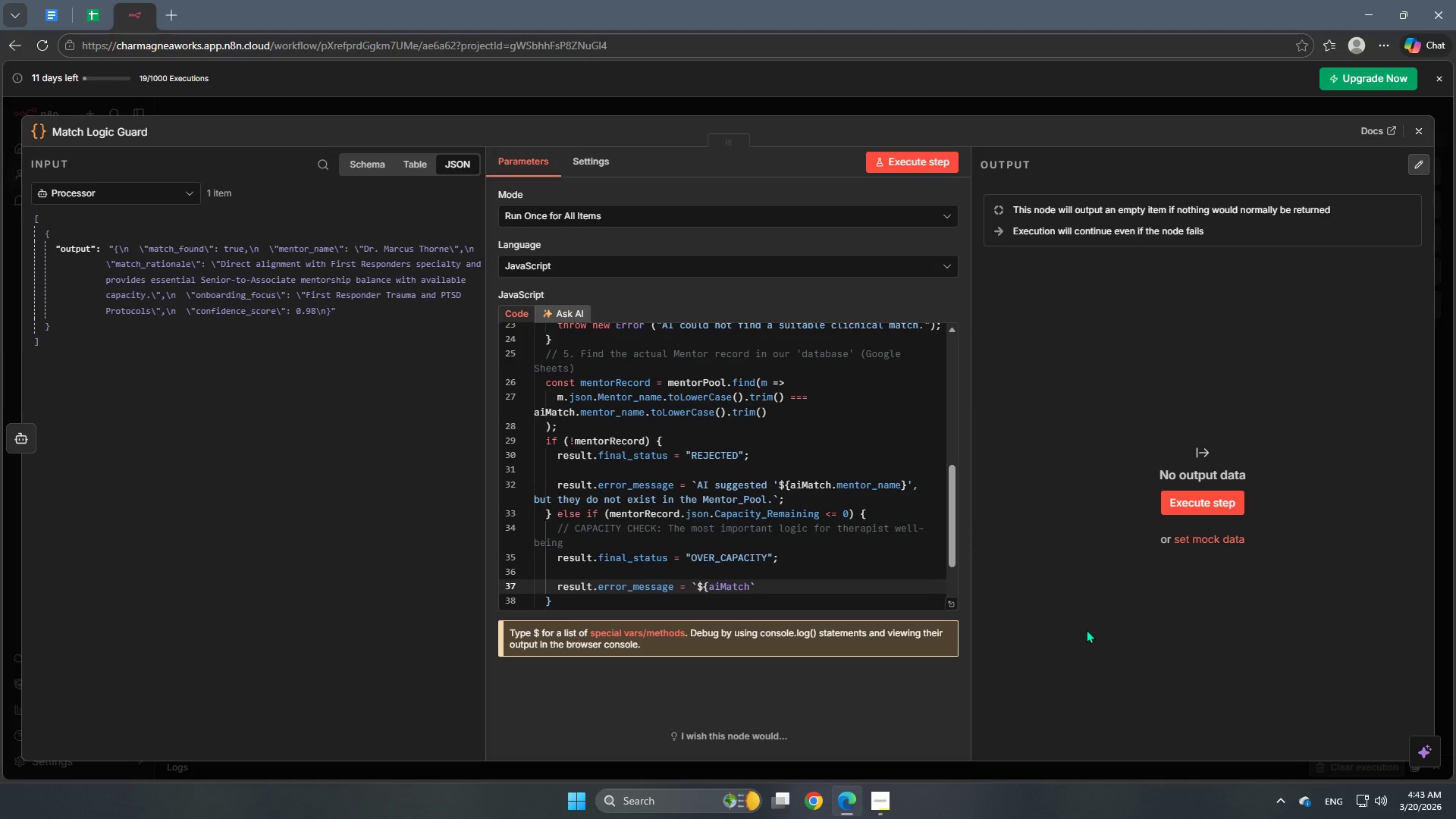 
type(.mentor_name)
 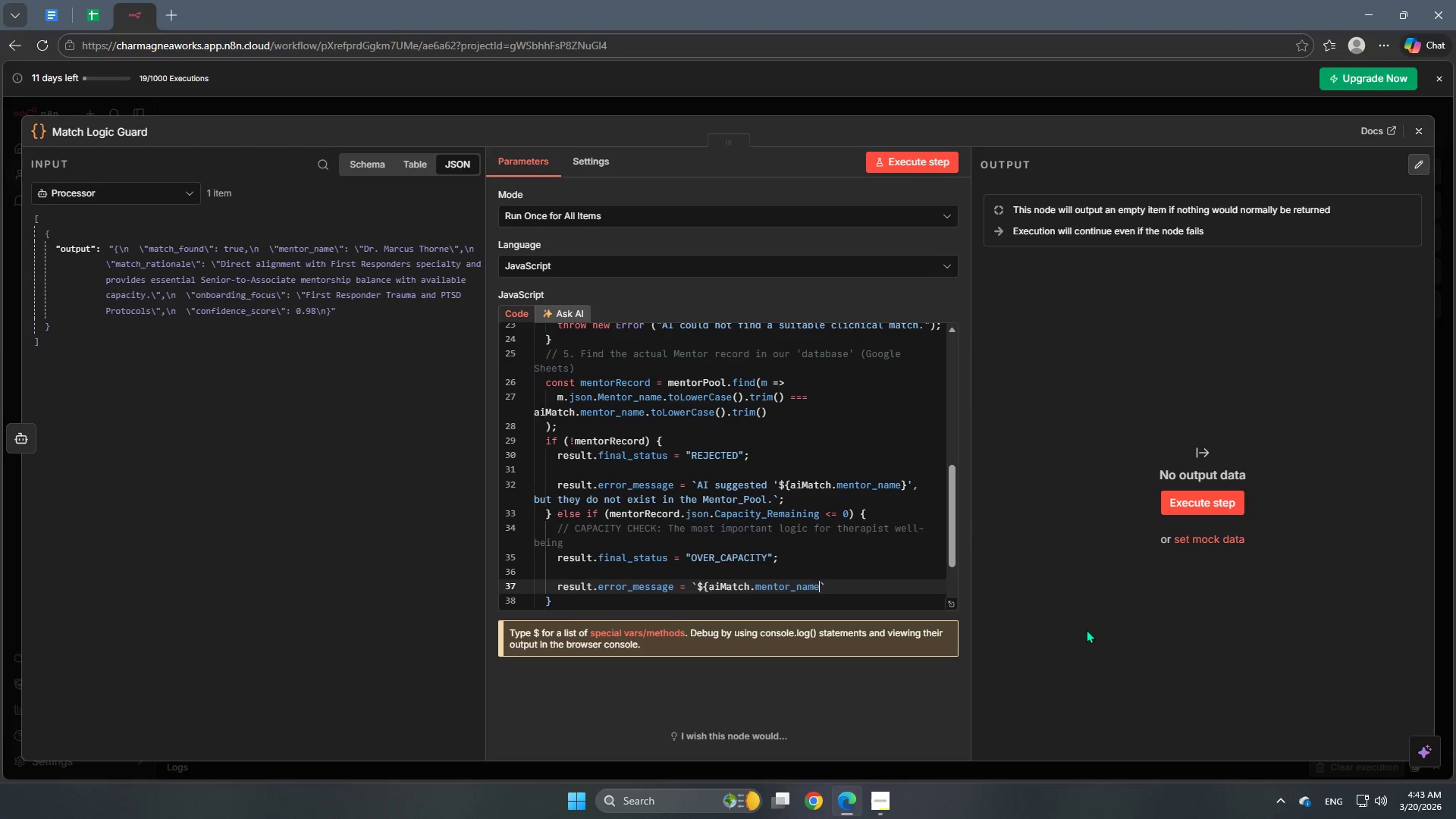 
key(ArrowRight)
 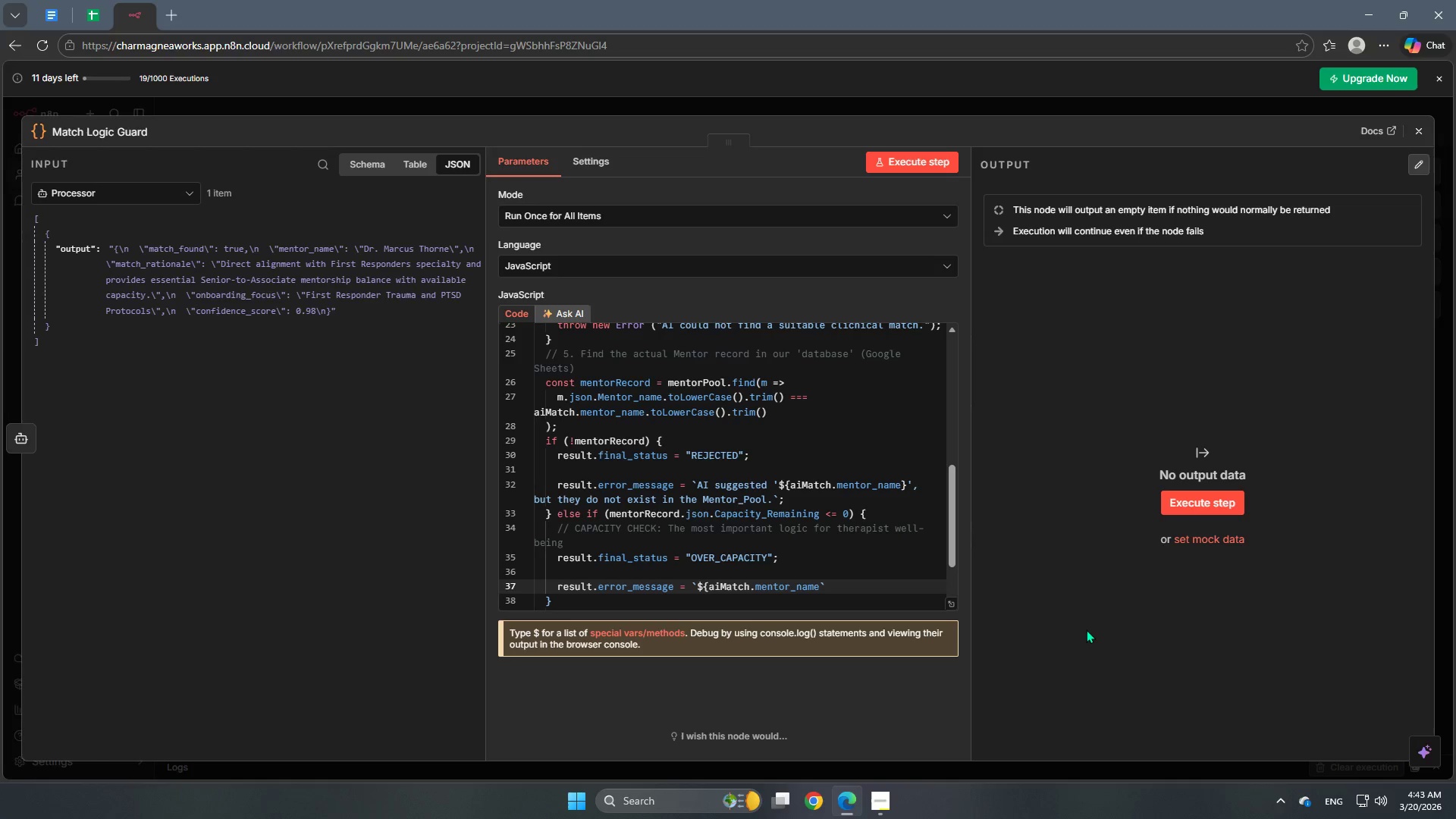 
key(ArrowLeft)
 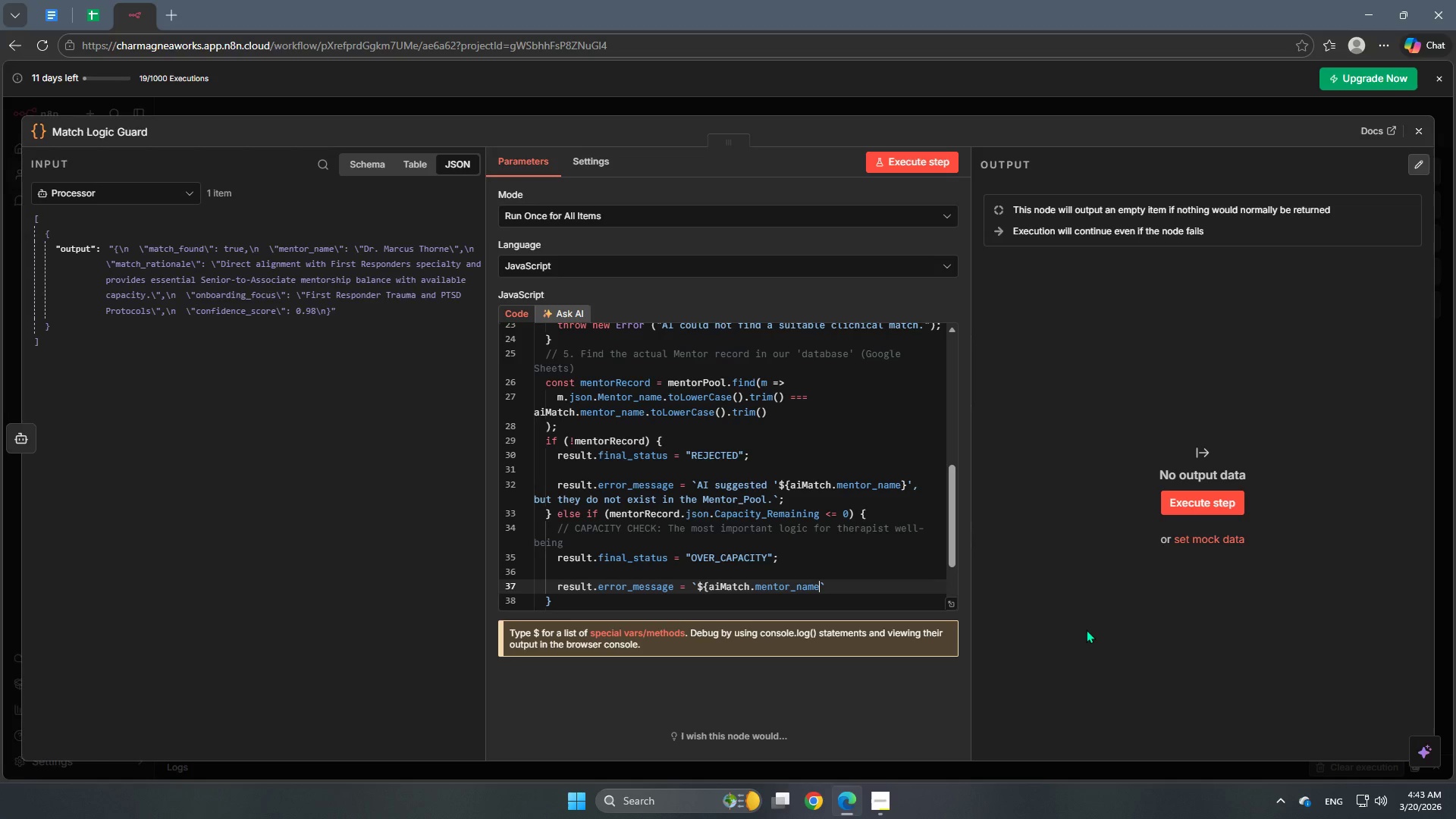 
type(} if fully booked. Please assign a backup mentor.)
 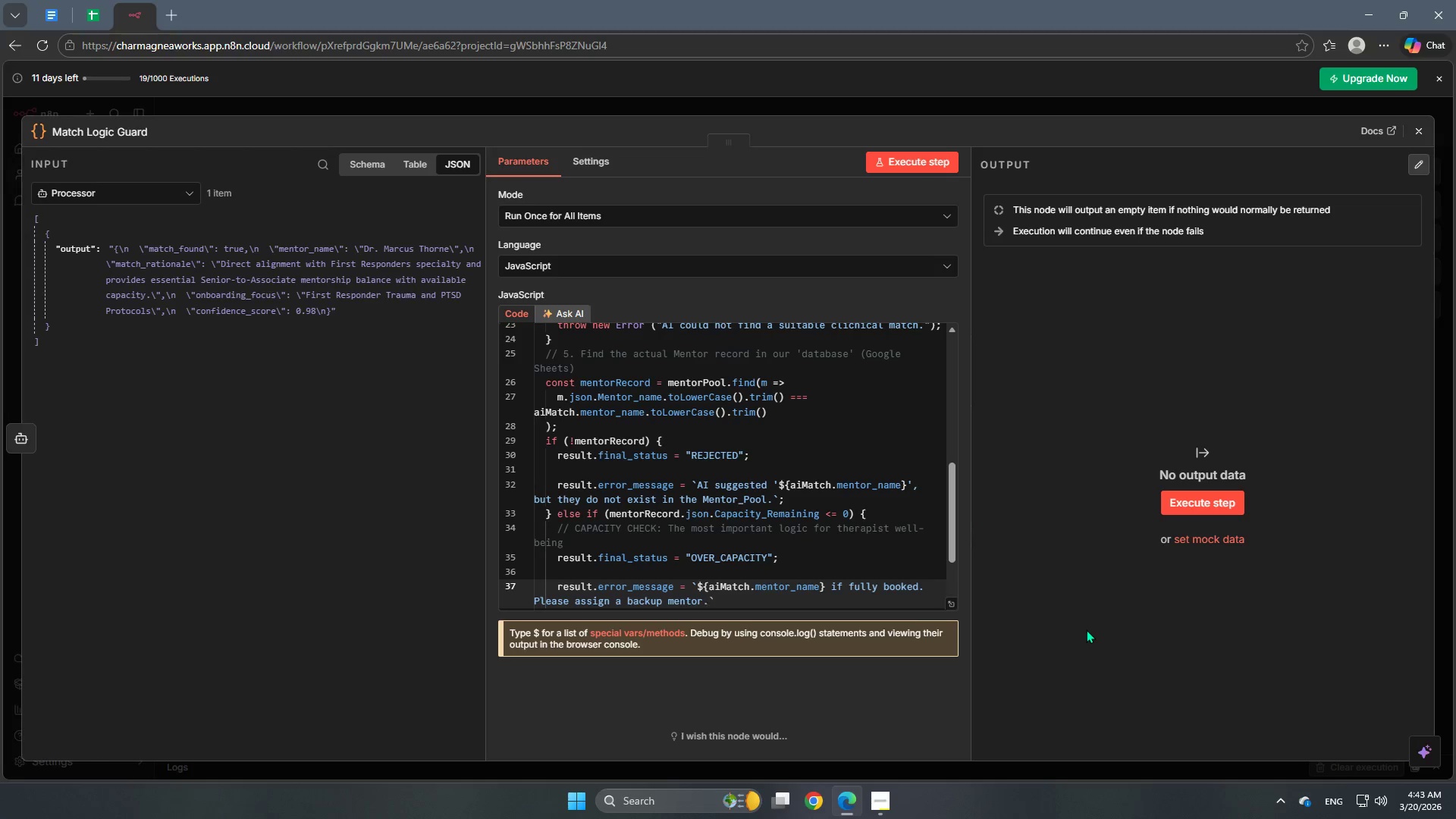 
key(ArrowRight)
 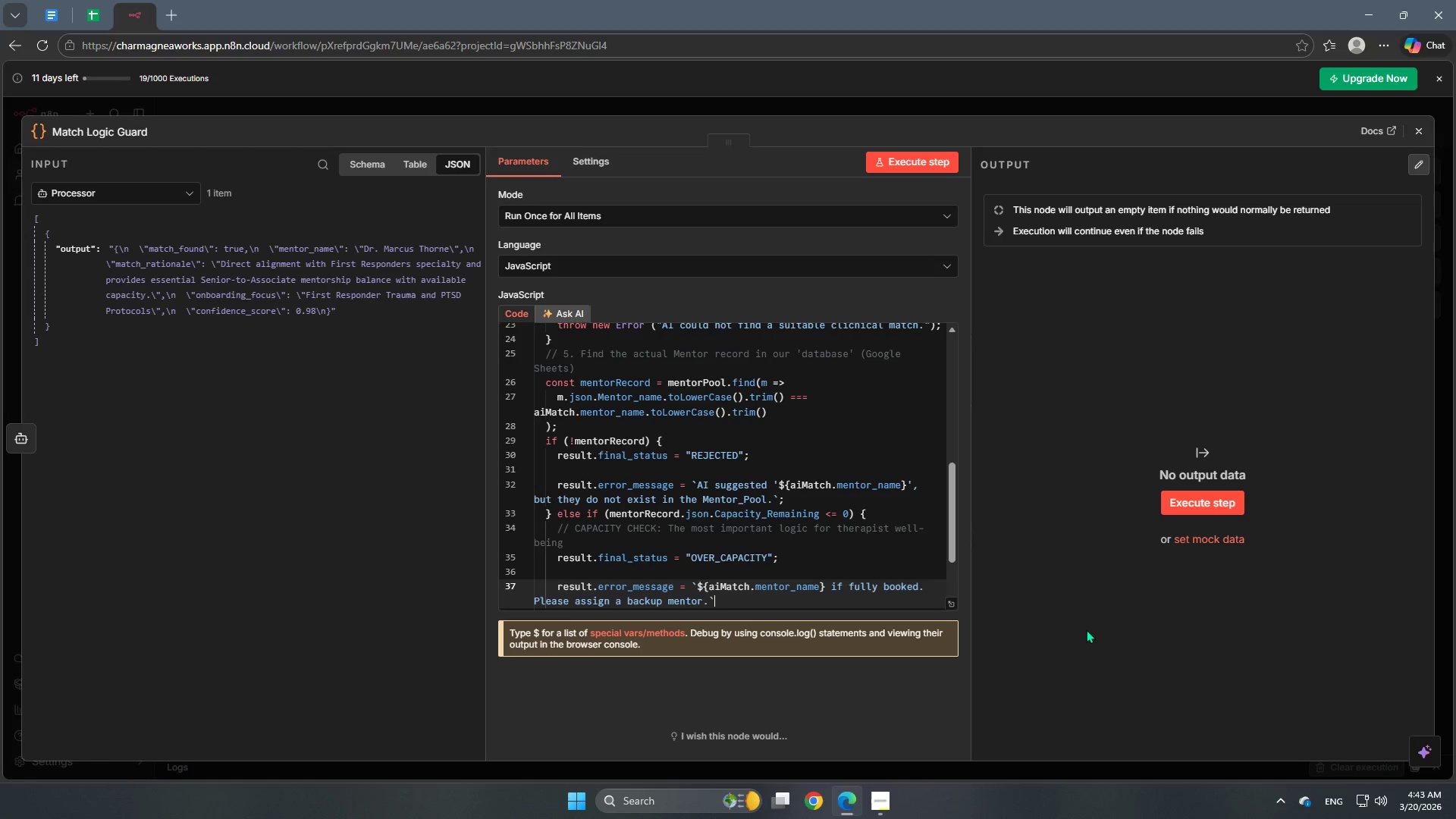 
key(Semicolon)
 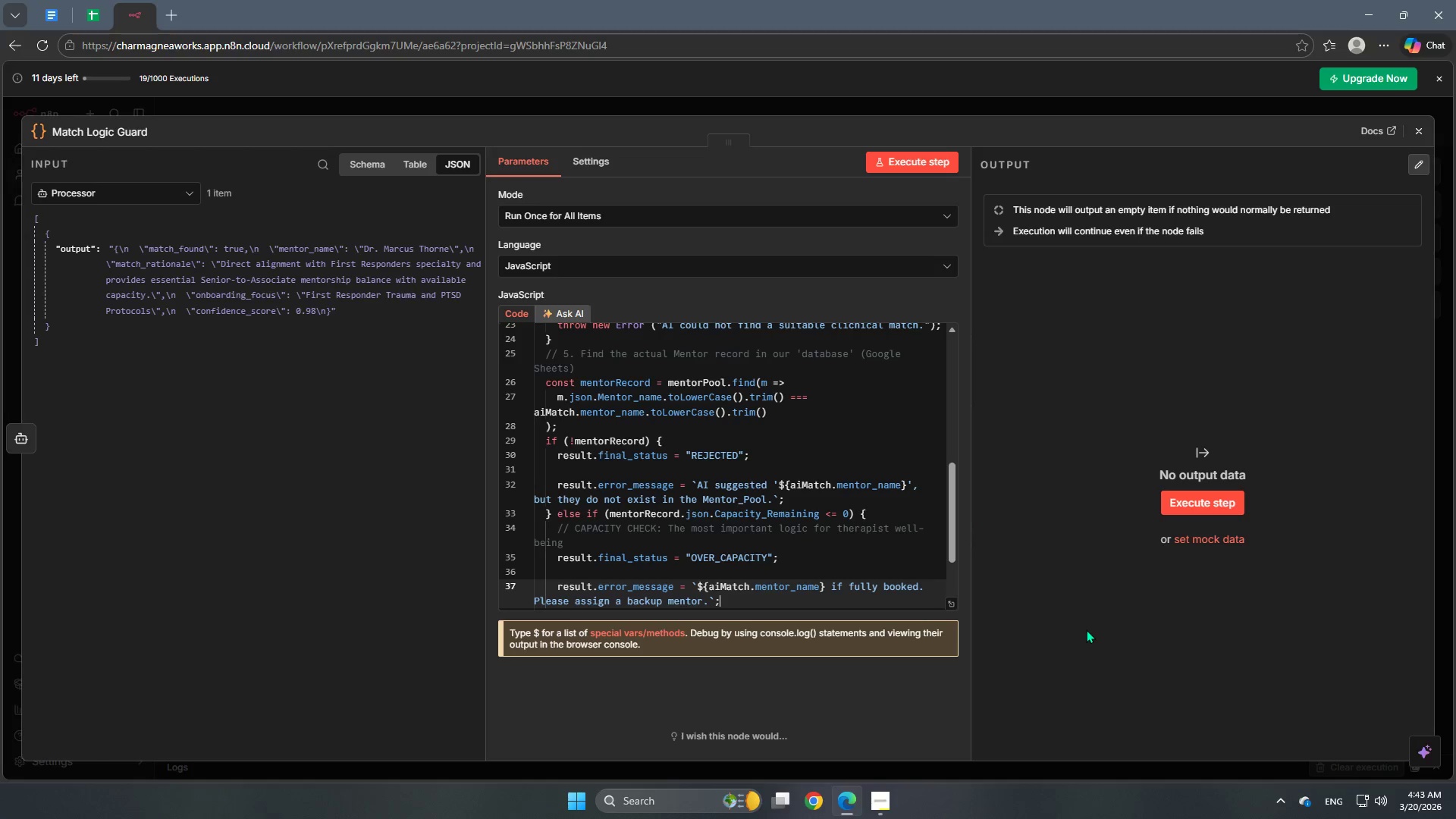 
key(Enter)
 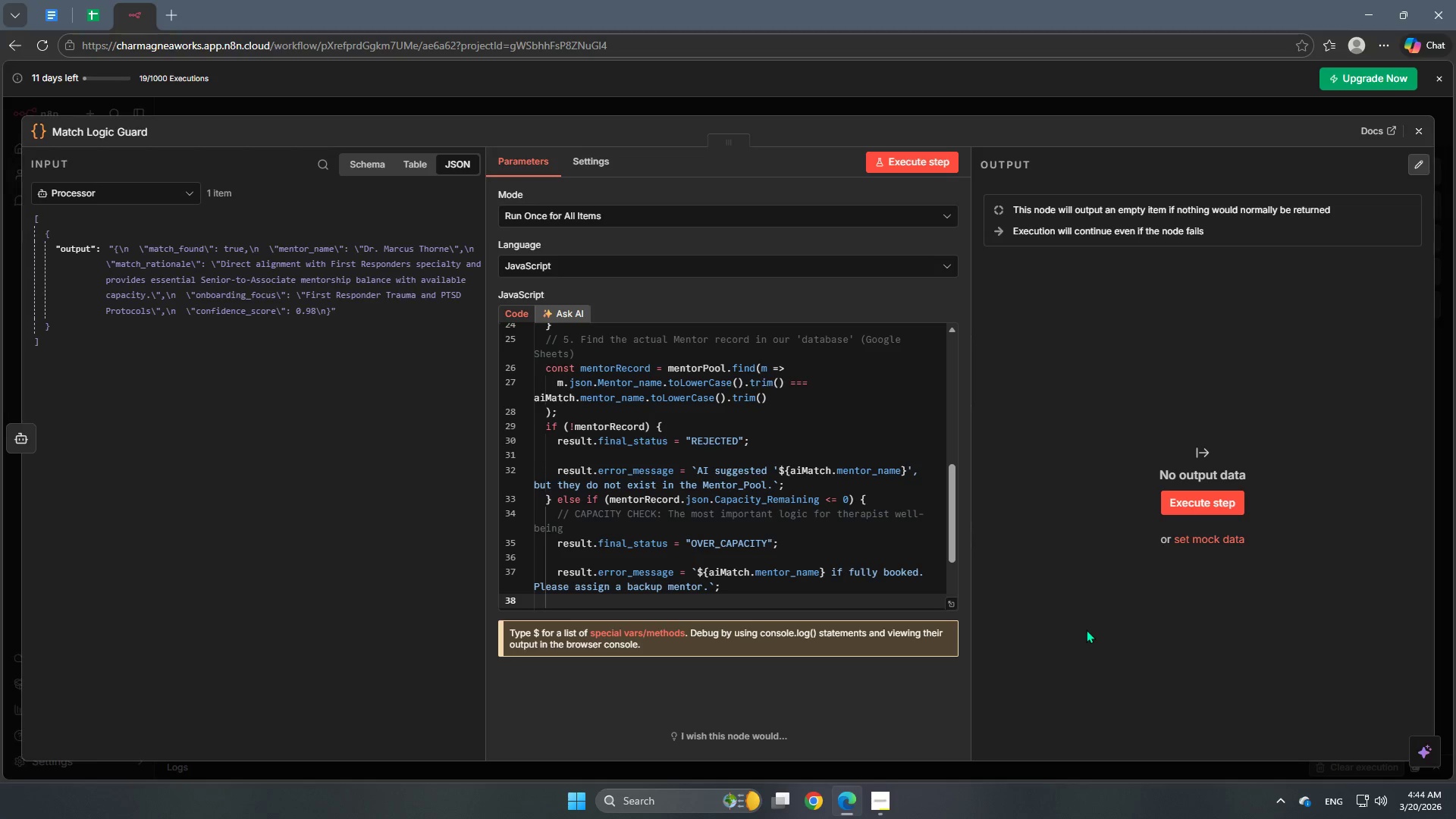 
wait(11.81)
 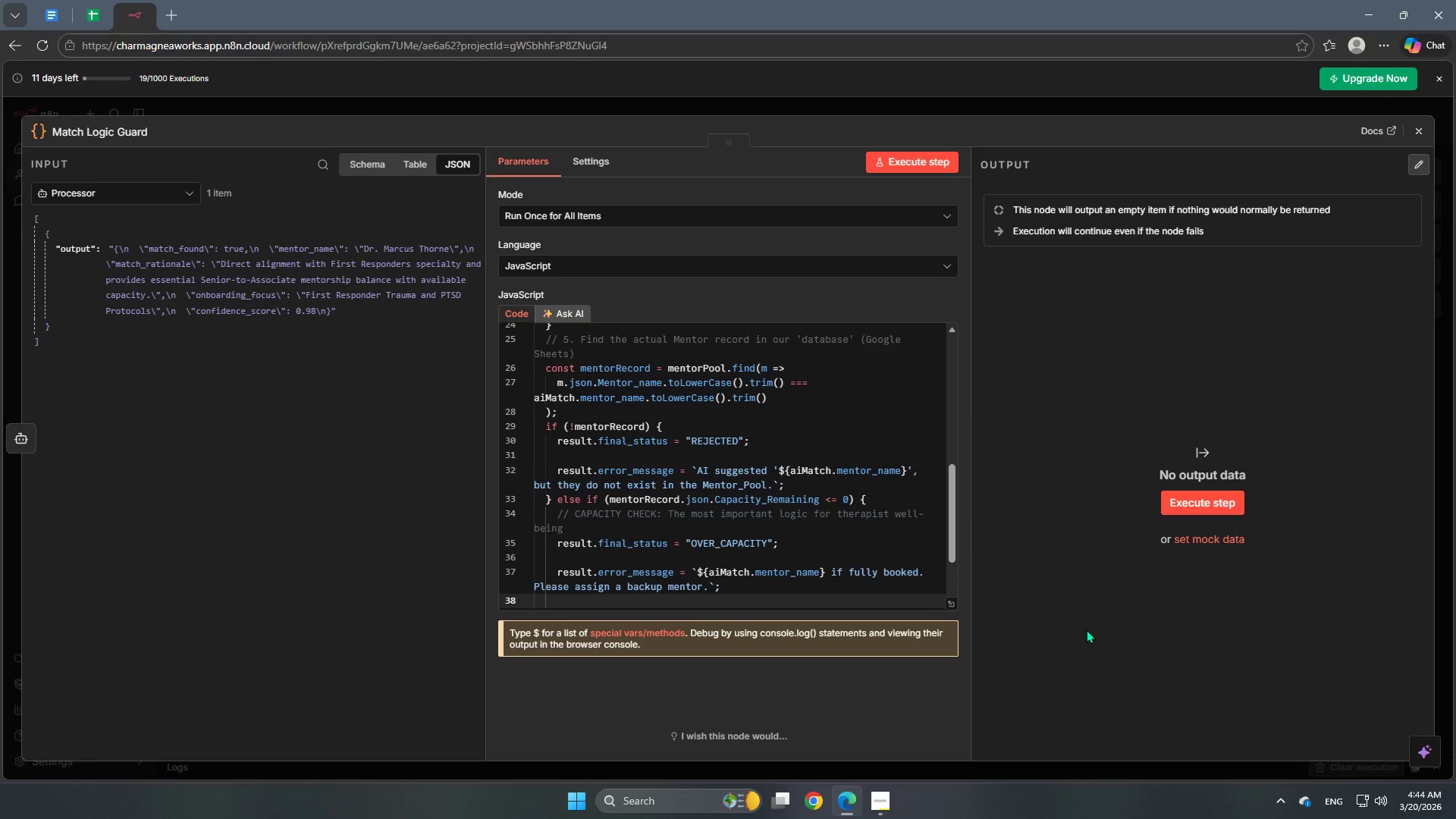 
scroll: coordinate [716, 526], scroll_direction: down, amount: 5.0
 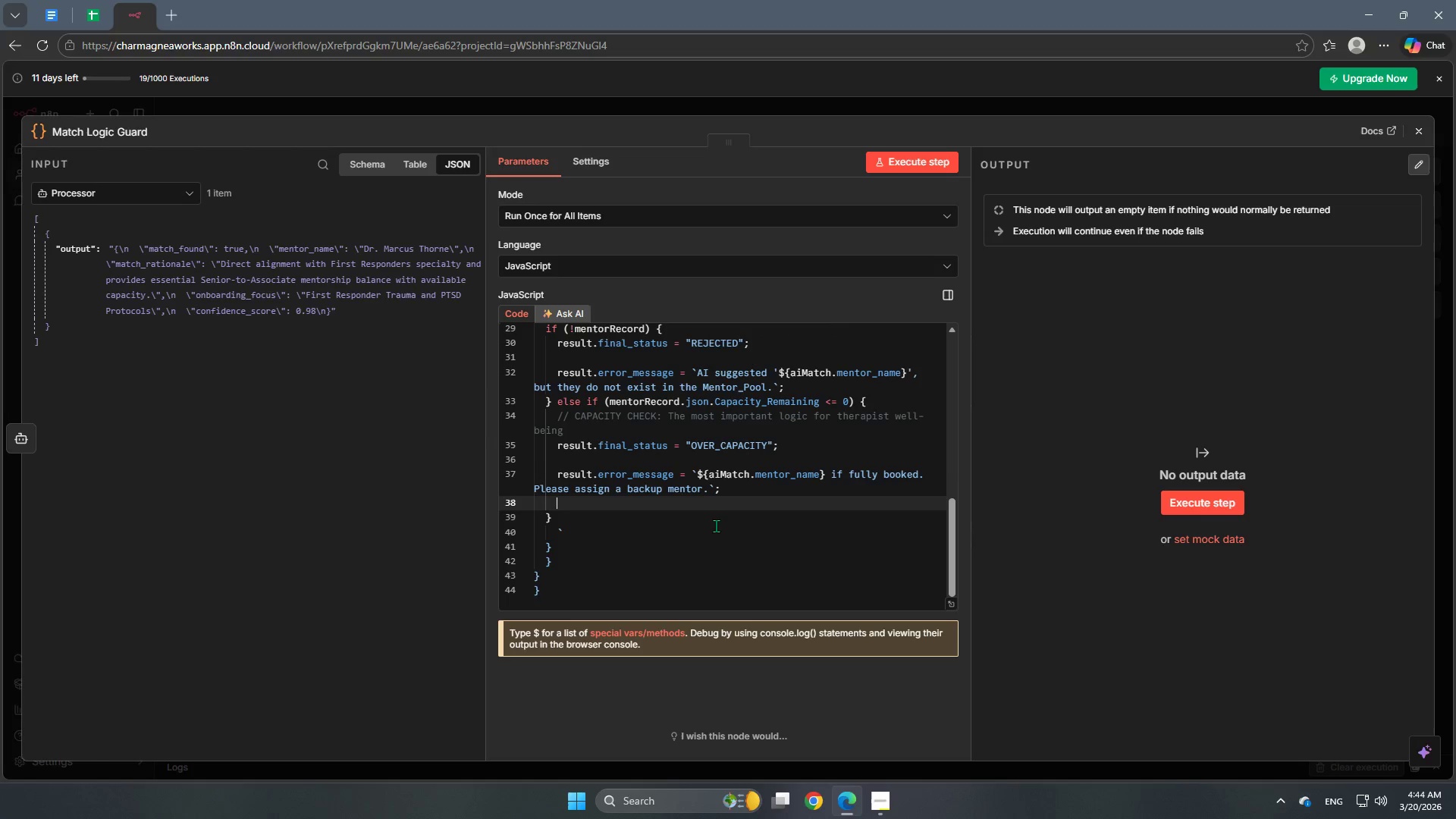 
key(Backspace)
 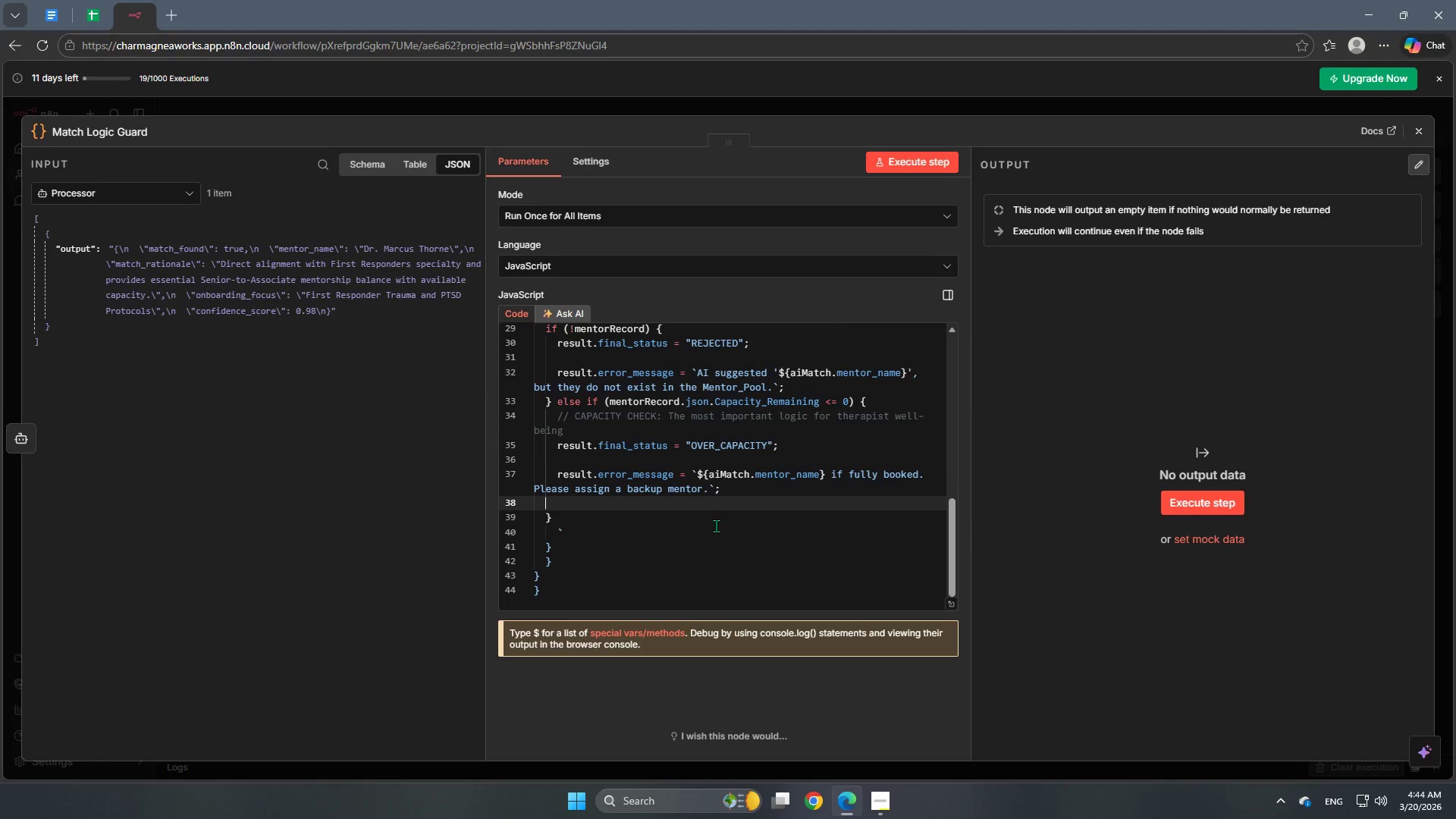 
key(Backspace)
 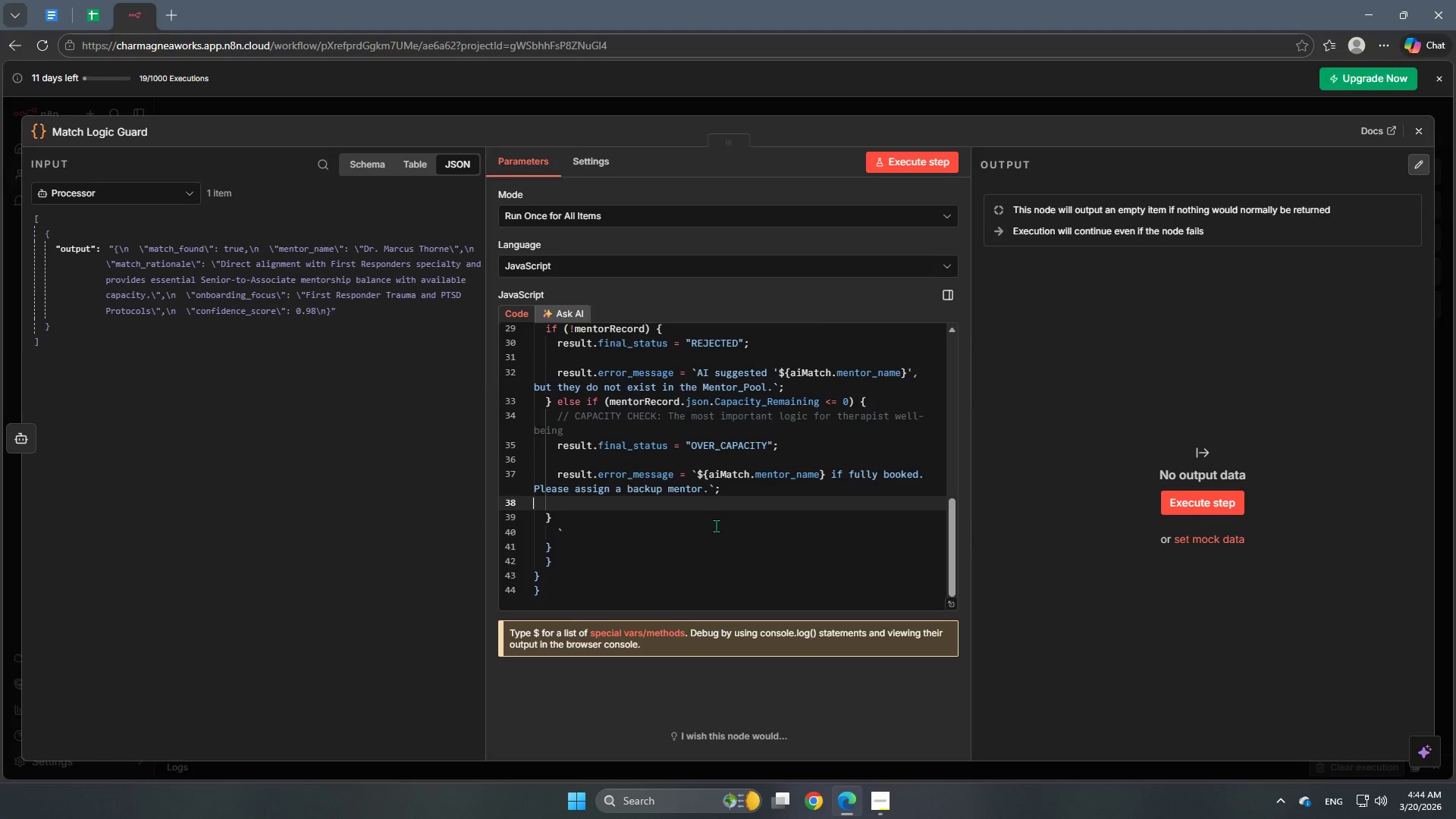 
key(Backspace)
 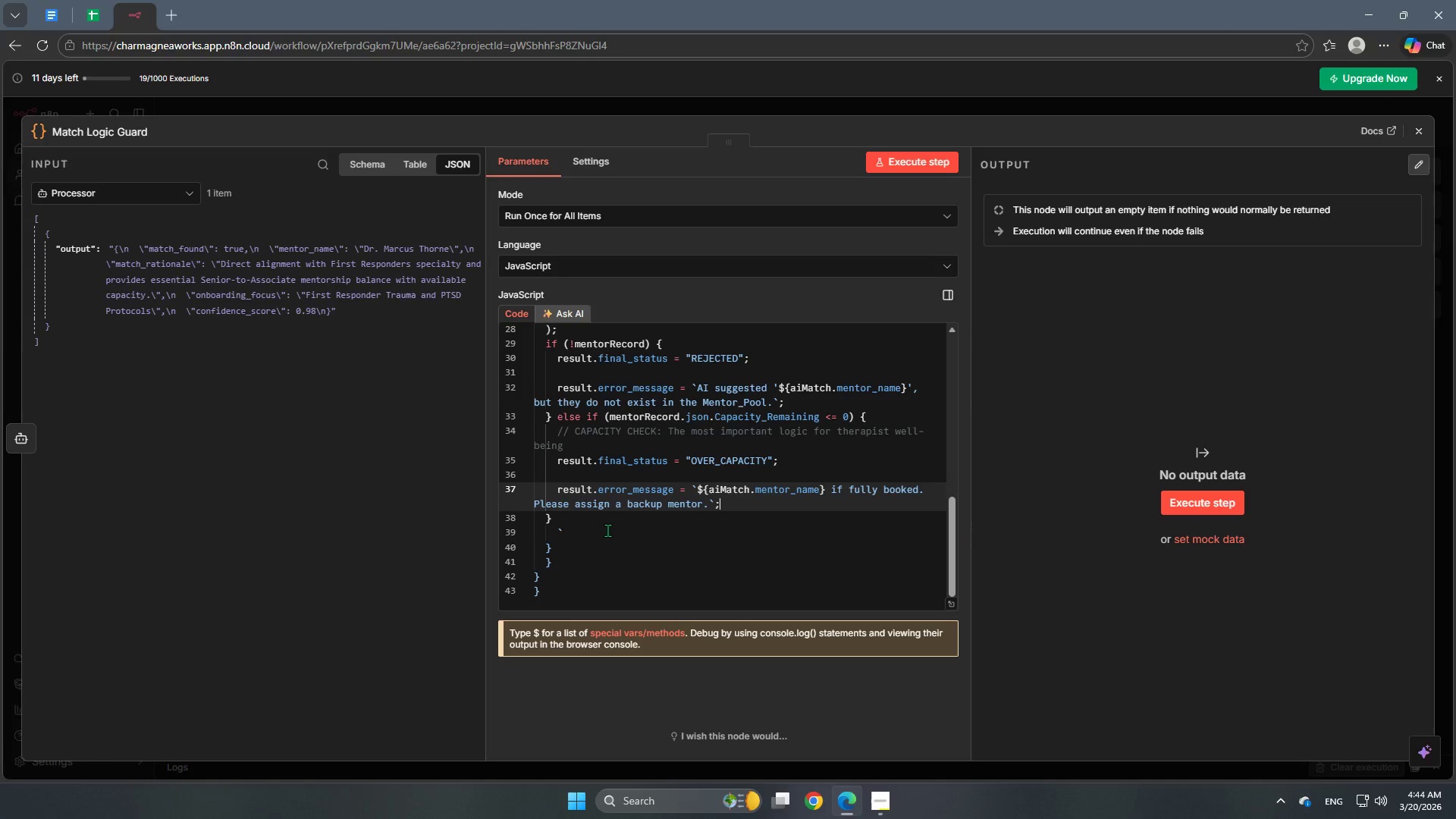 
left_click([605, 519])
 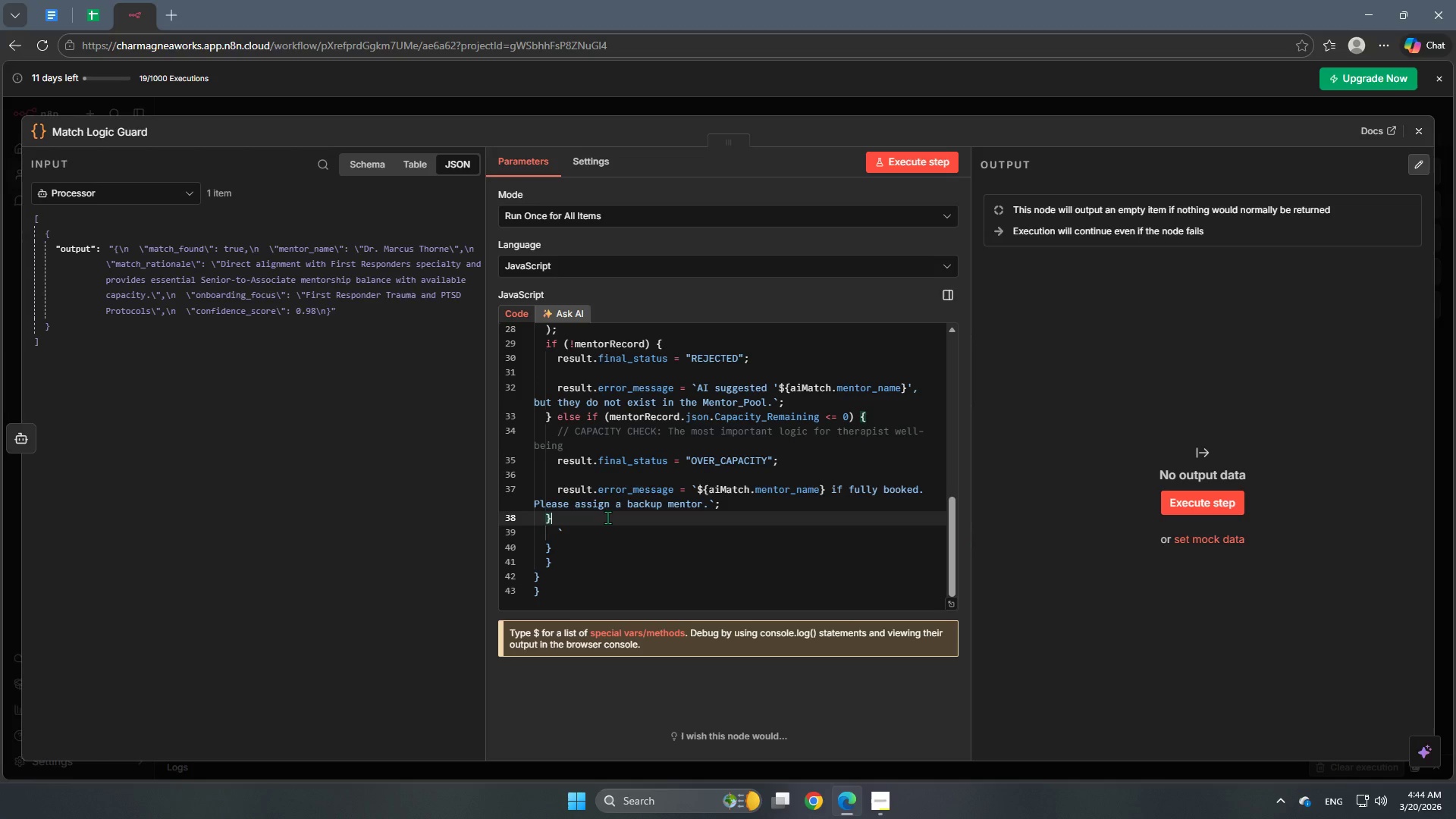 
type( elese)
key(Backspace)
key(Backspace)
key(Backspace)
key(Backspace)
type(lse )
 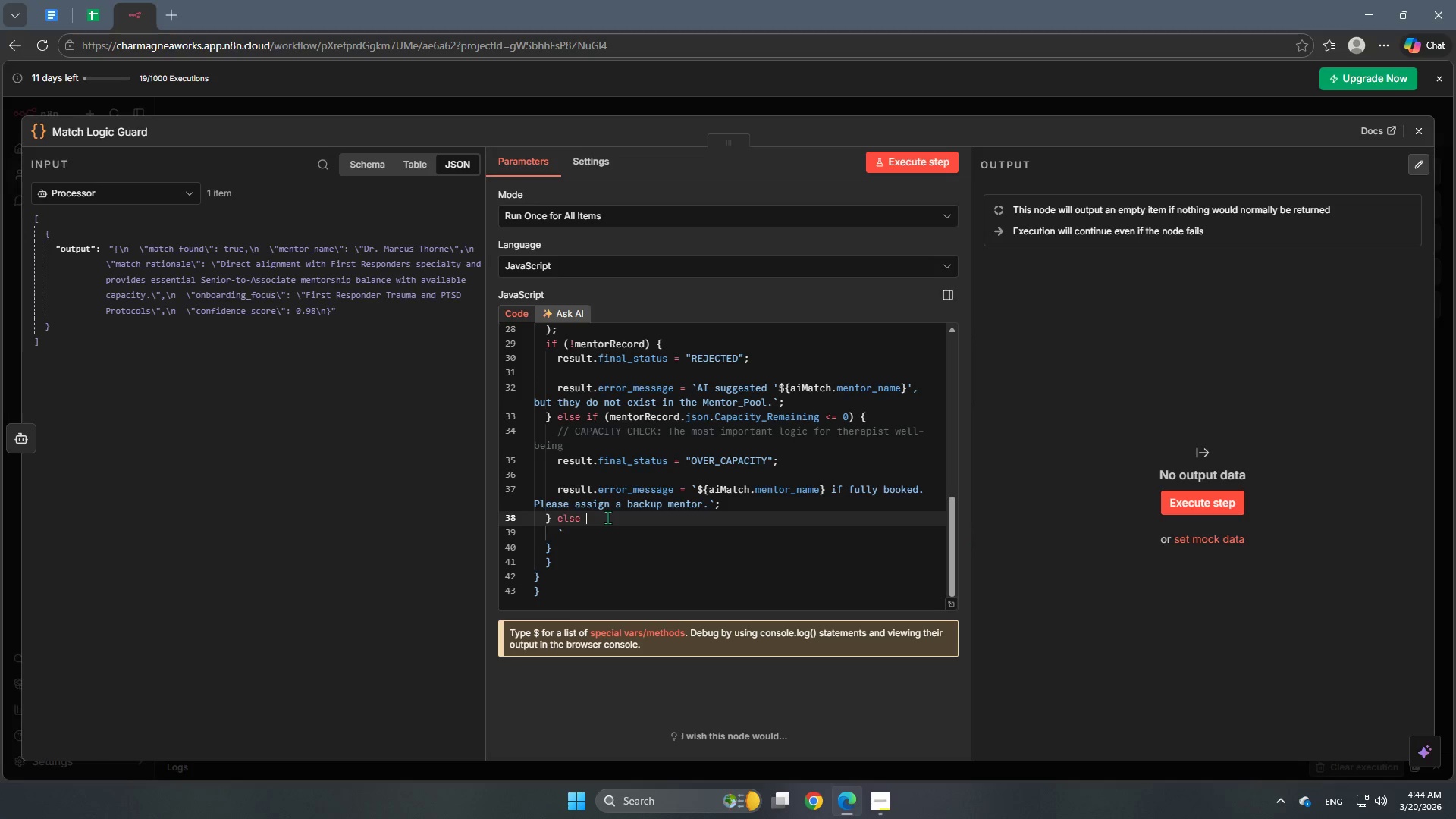 
hold_key(key=ShiftRight, duration=1.5)
 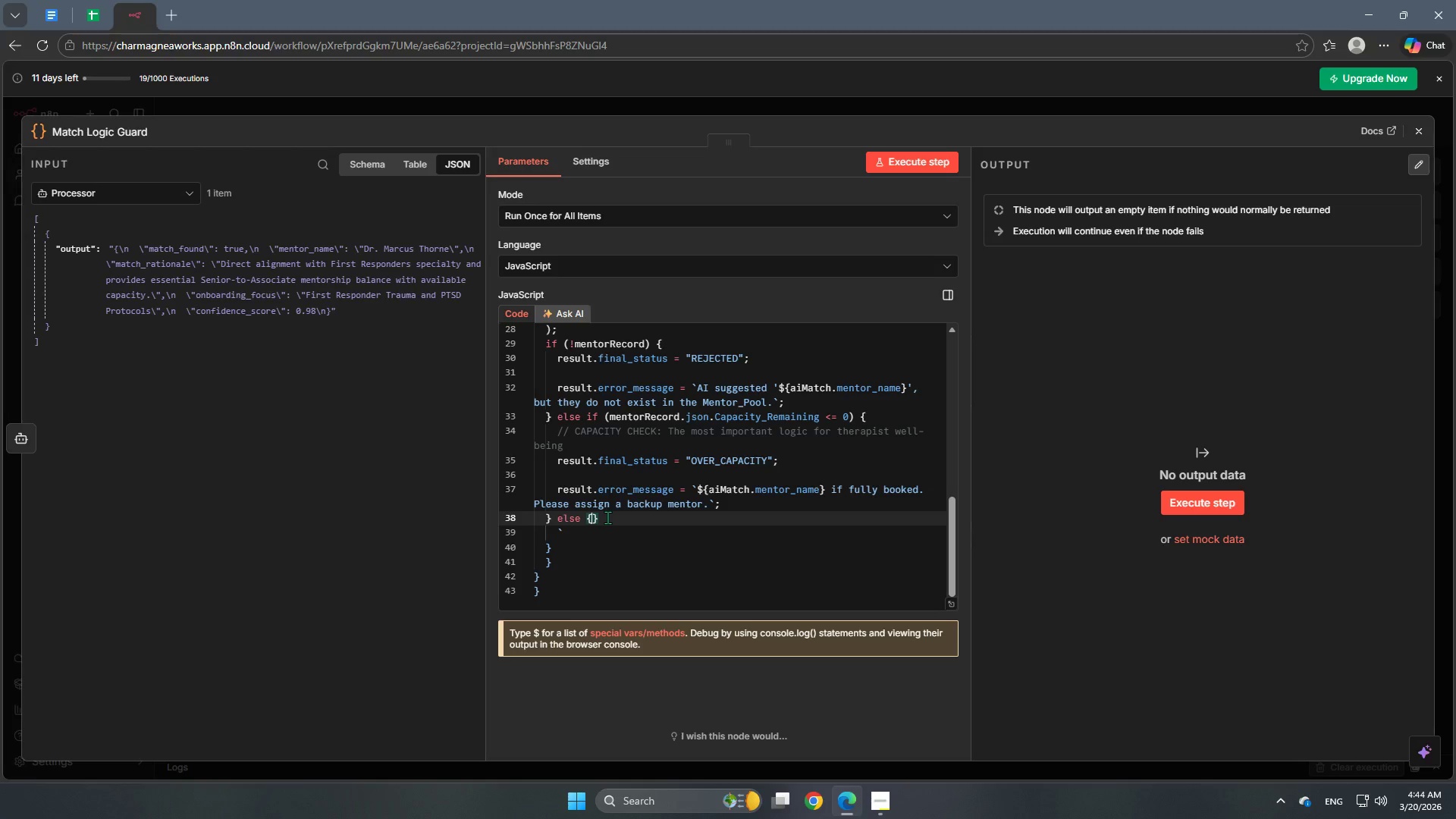 
key(Shift+BracketLeft)
 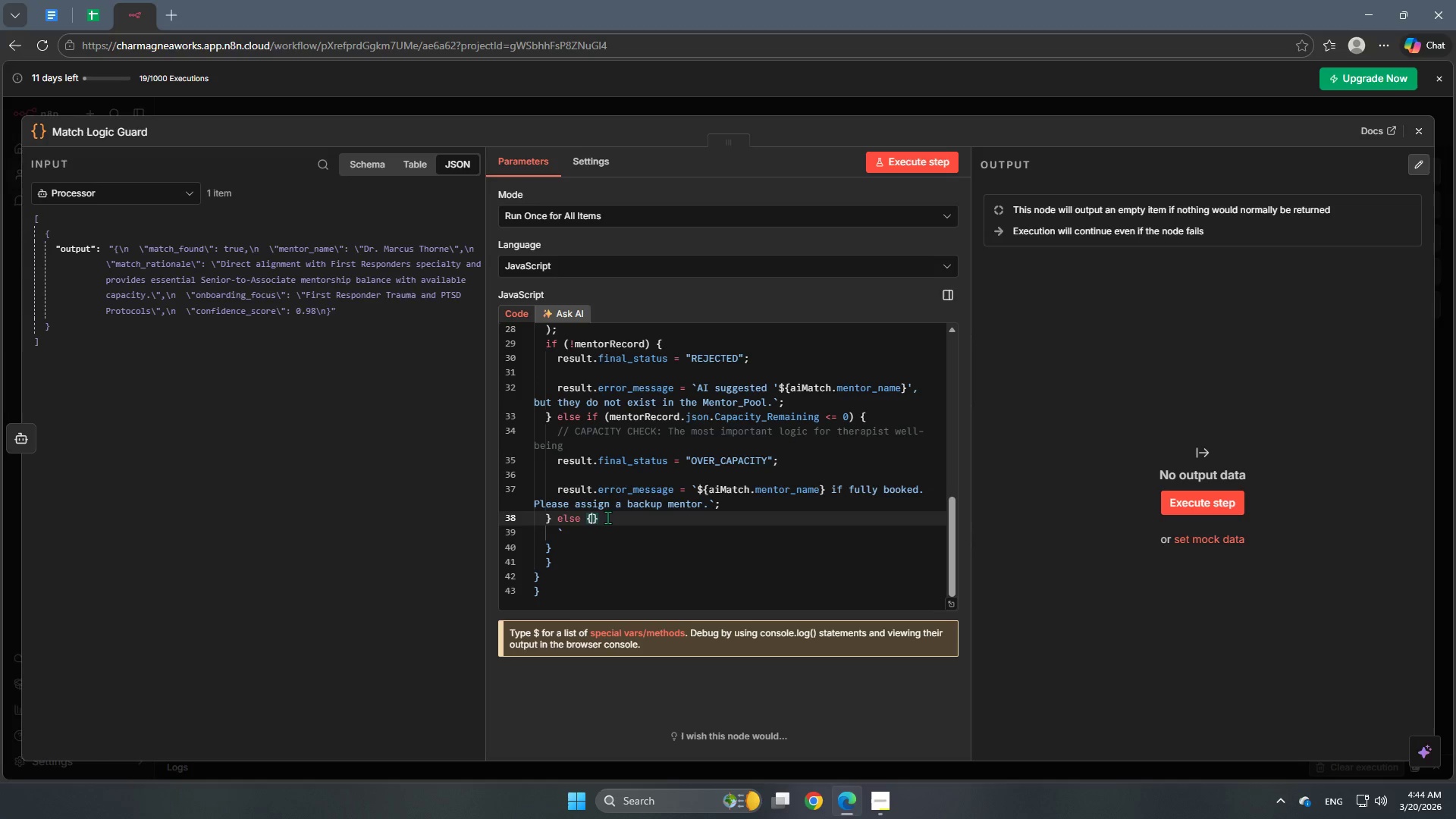 
key(Enter)
 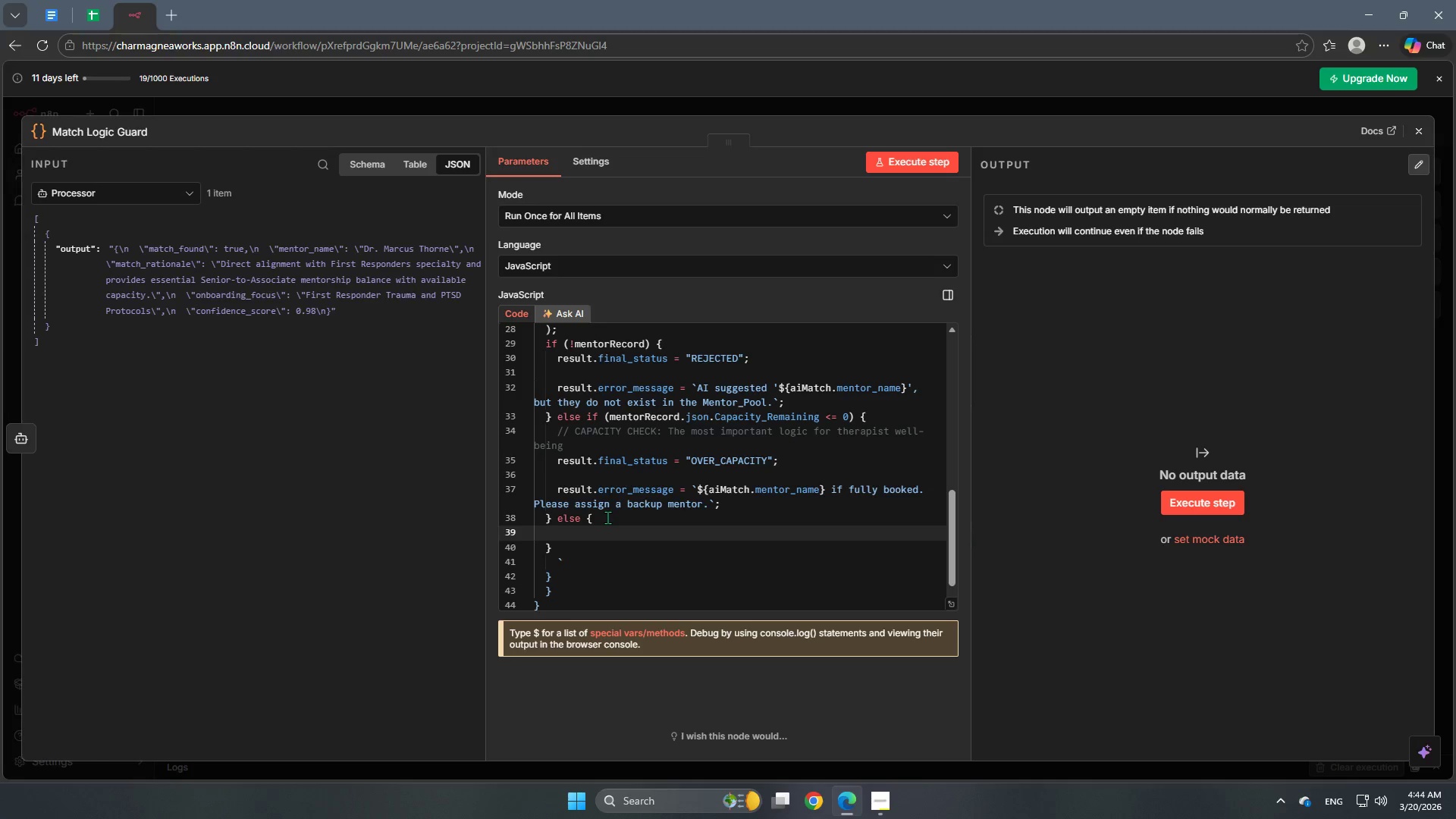 
type(// SUCCESS: The match is clicnically sound AND there is room on the scheu)
key(Backspace)
type(duel)
key(Backspace)
key(Backspace)
type(le)
 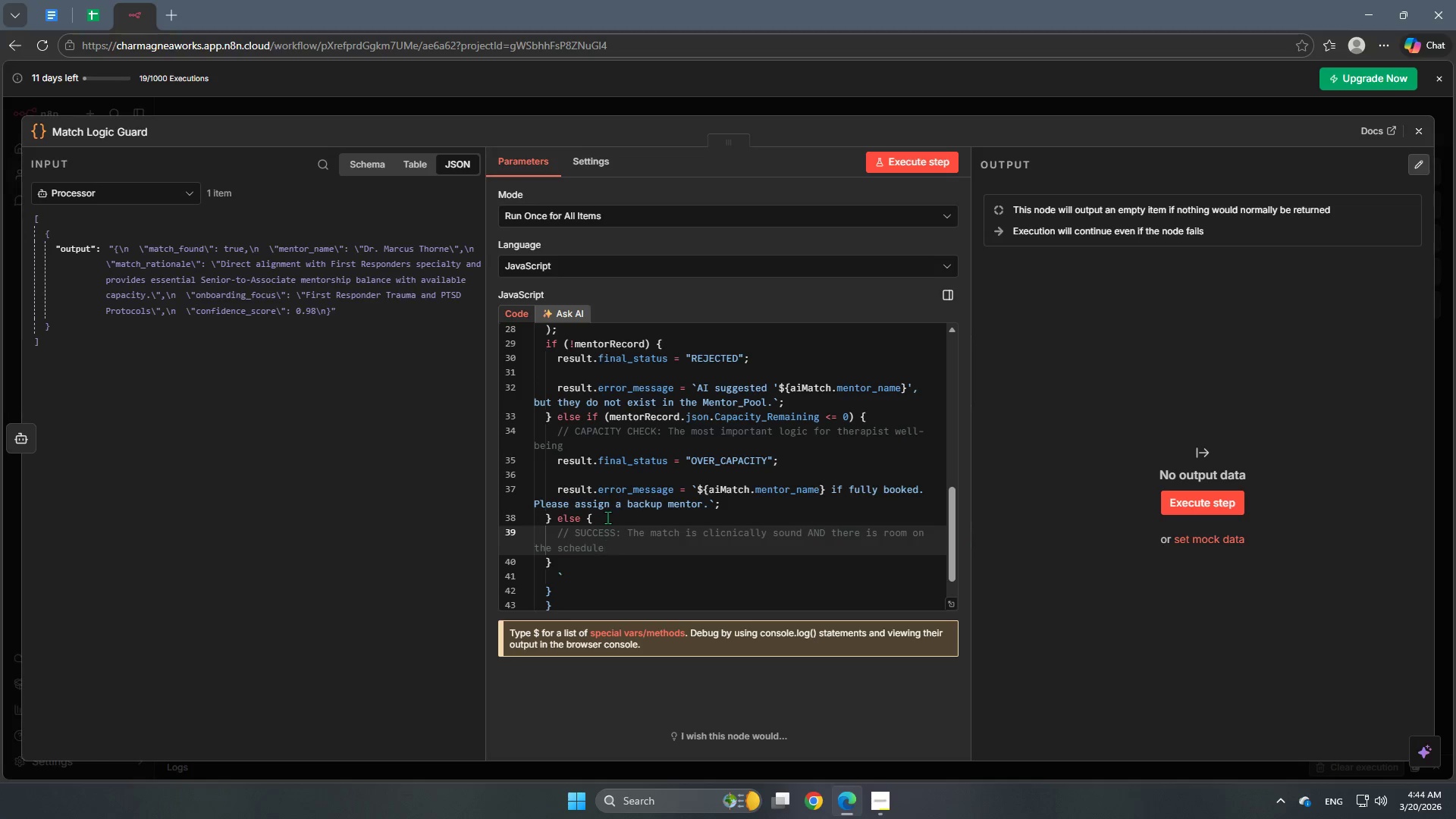 
scroll: coordinate [607, 517], scroll_direction: down, amount: 2.0
 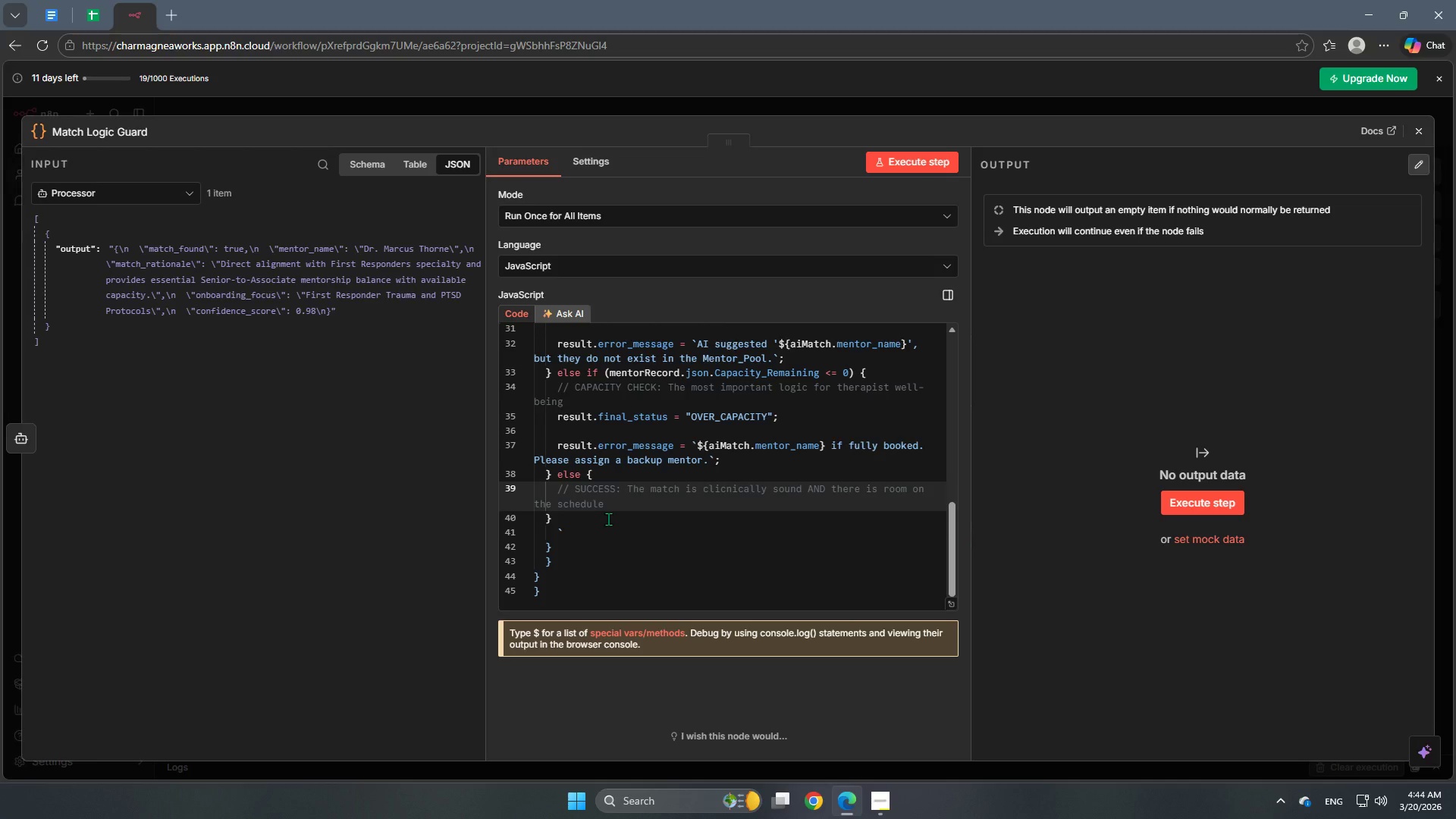 
wait(6.44)
 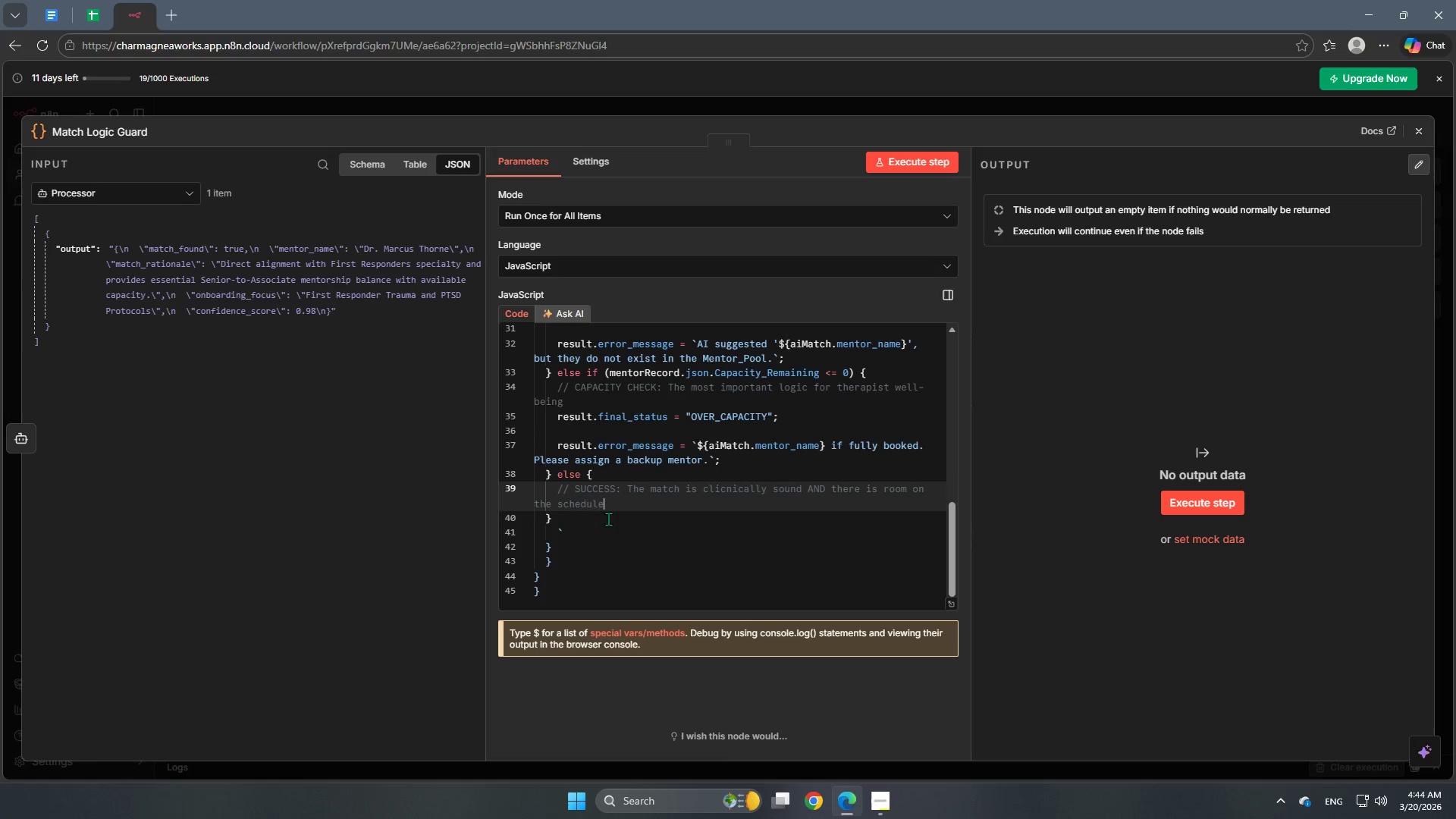 
key(Enter)
 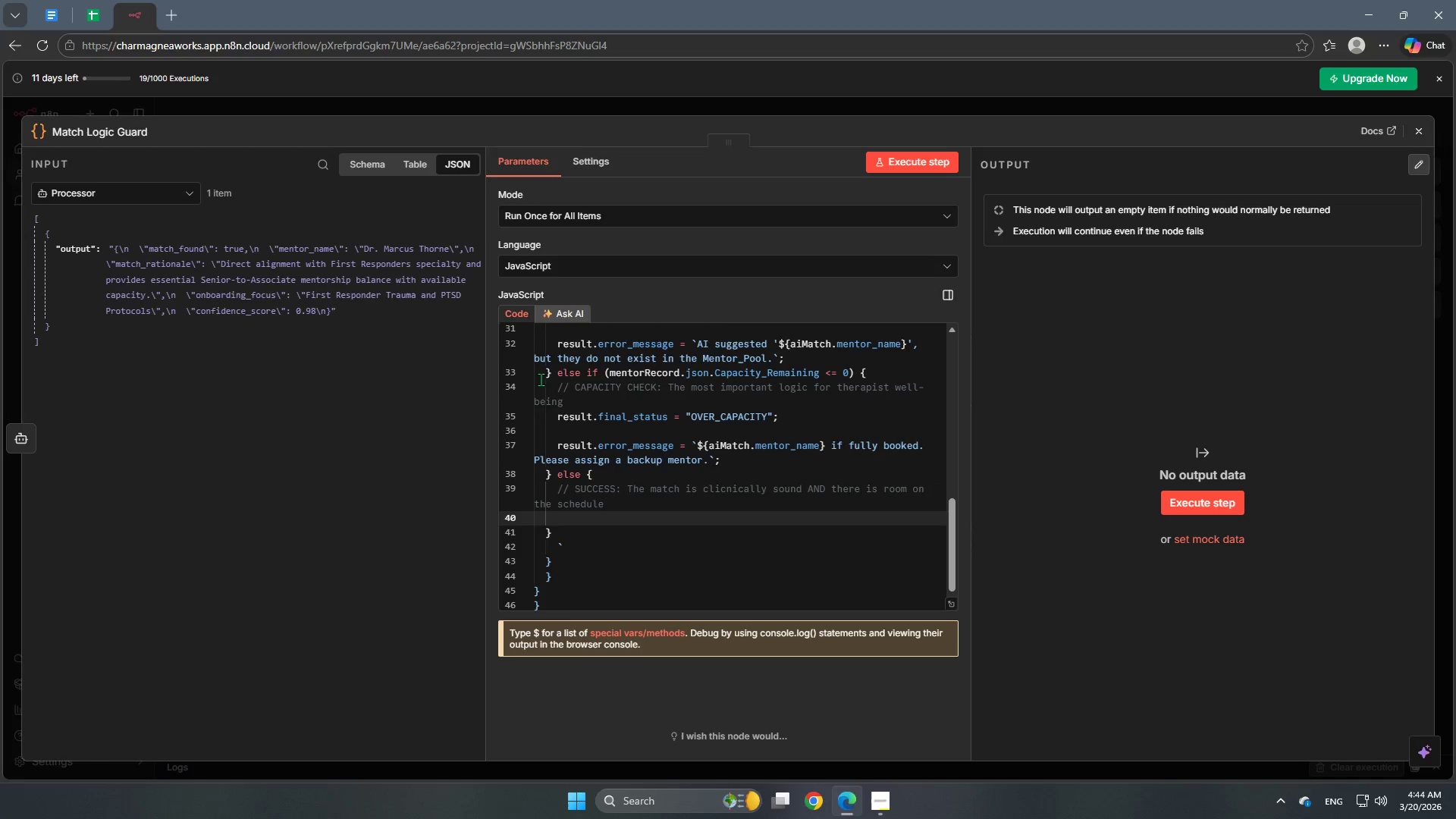 
type(res)
 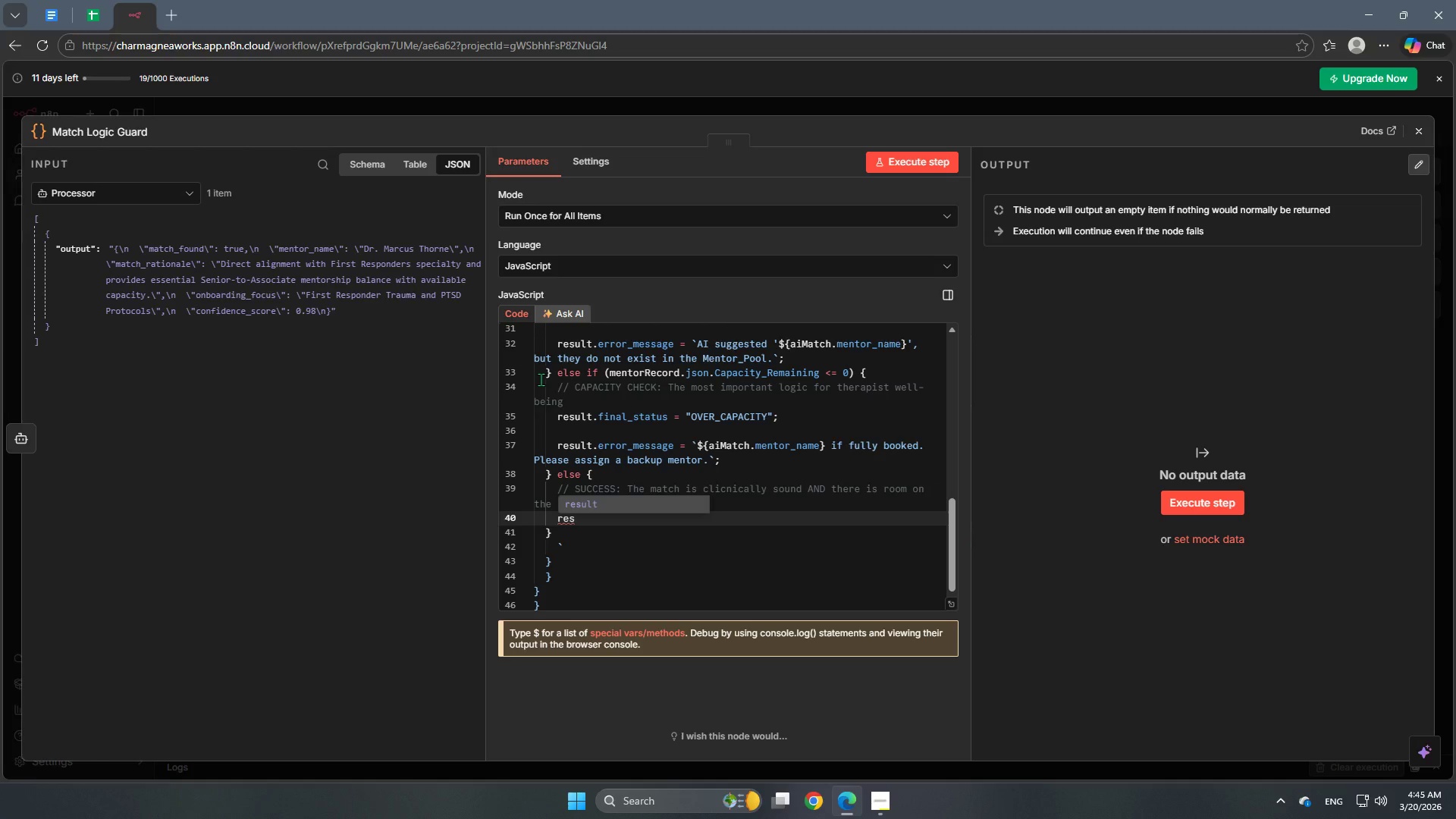 
key(Enter)
 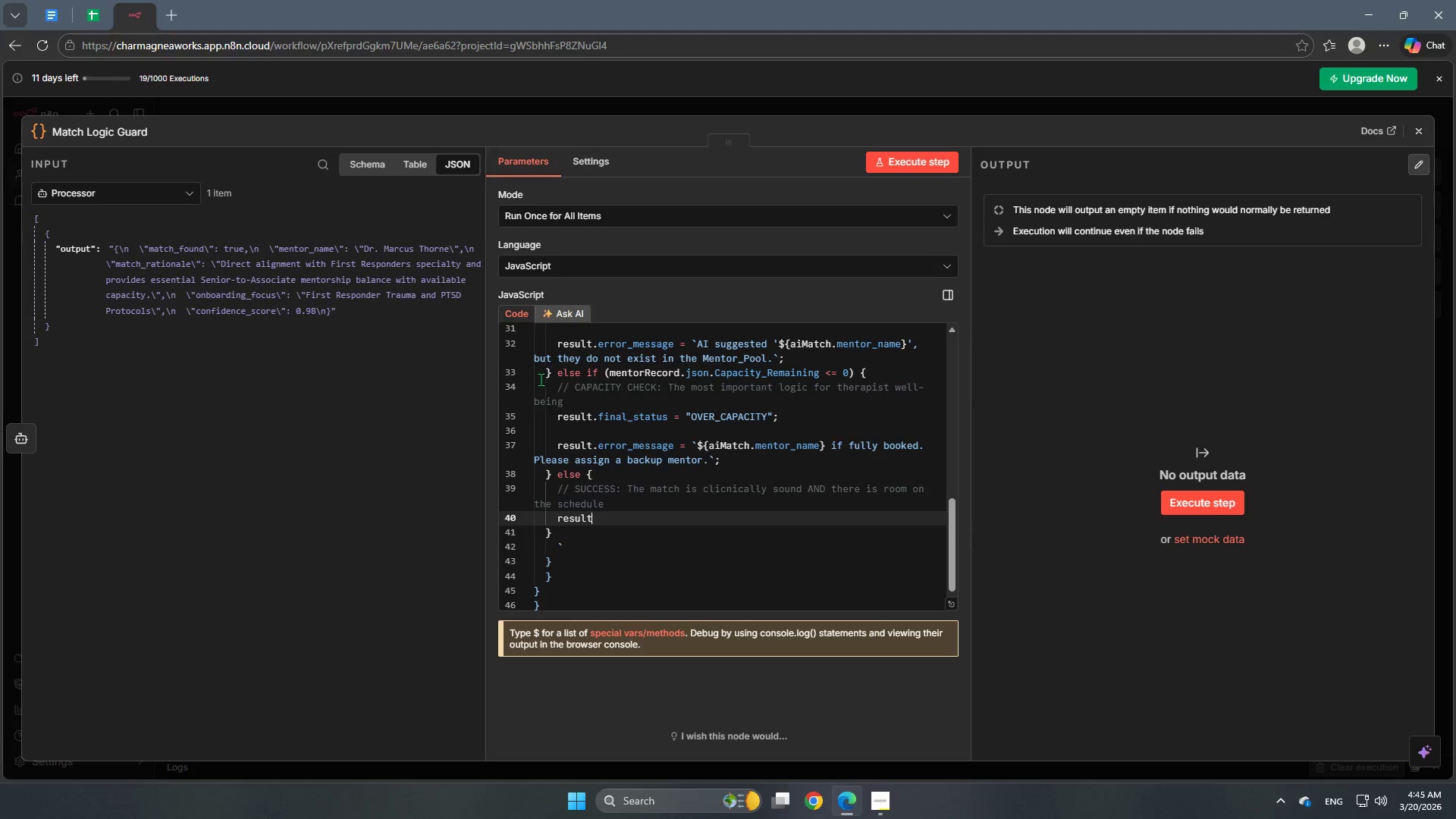 
type(.final_status = "APPROVED)
 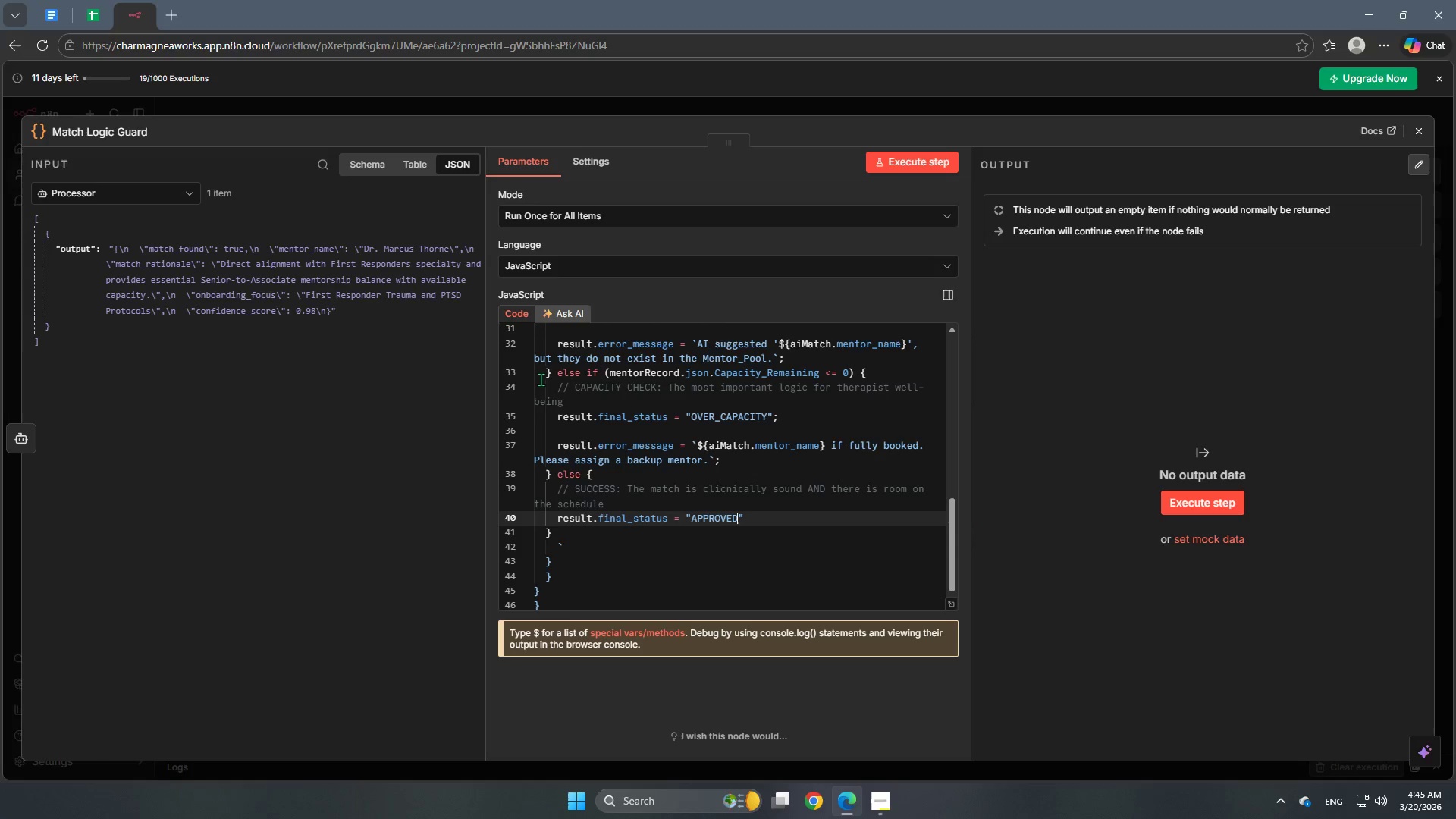 
key(ArrowRight)
 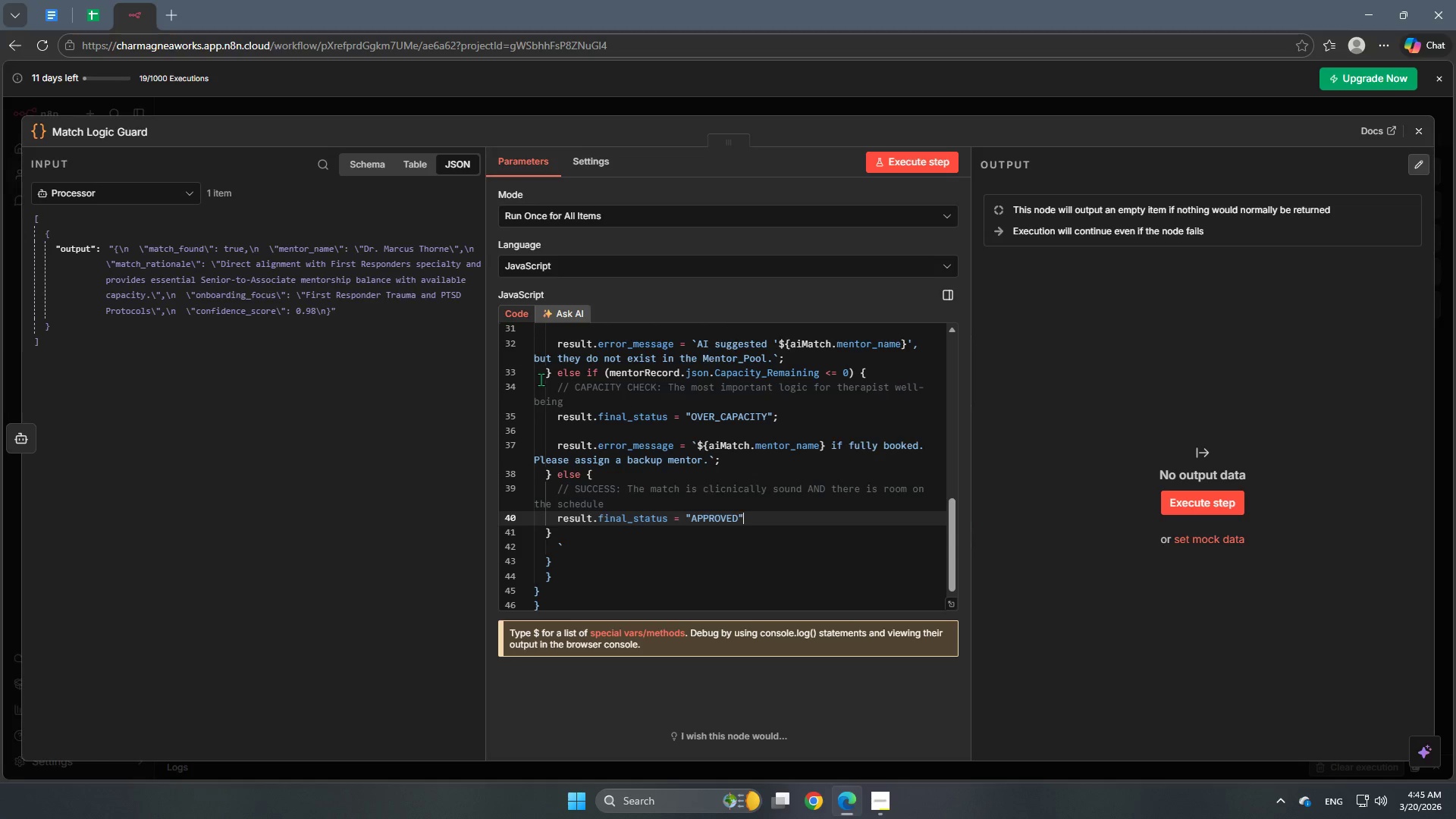 
key(Semicolon)
 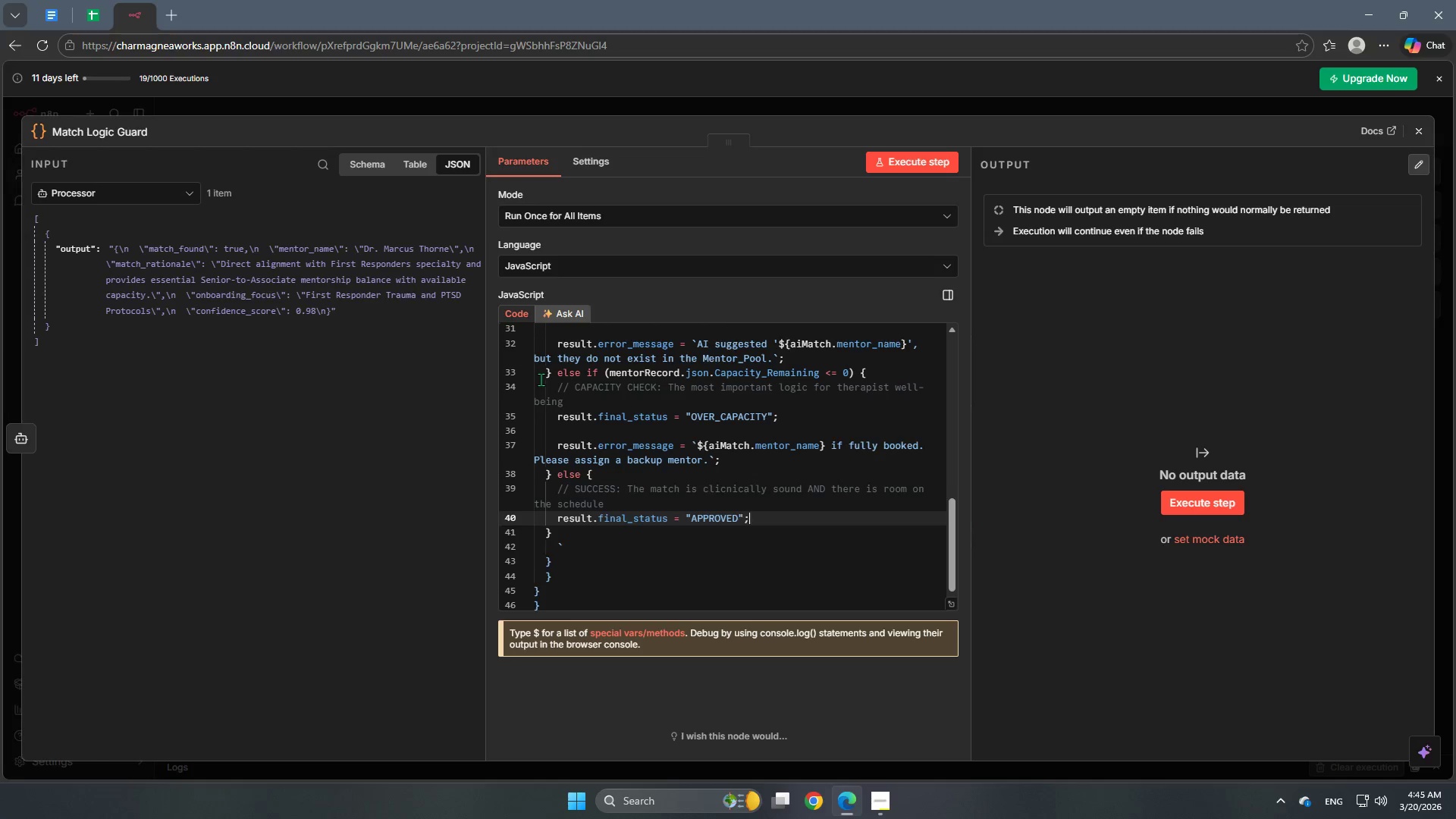 
key(Enter)
 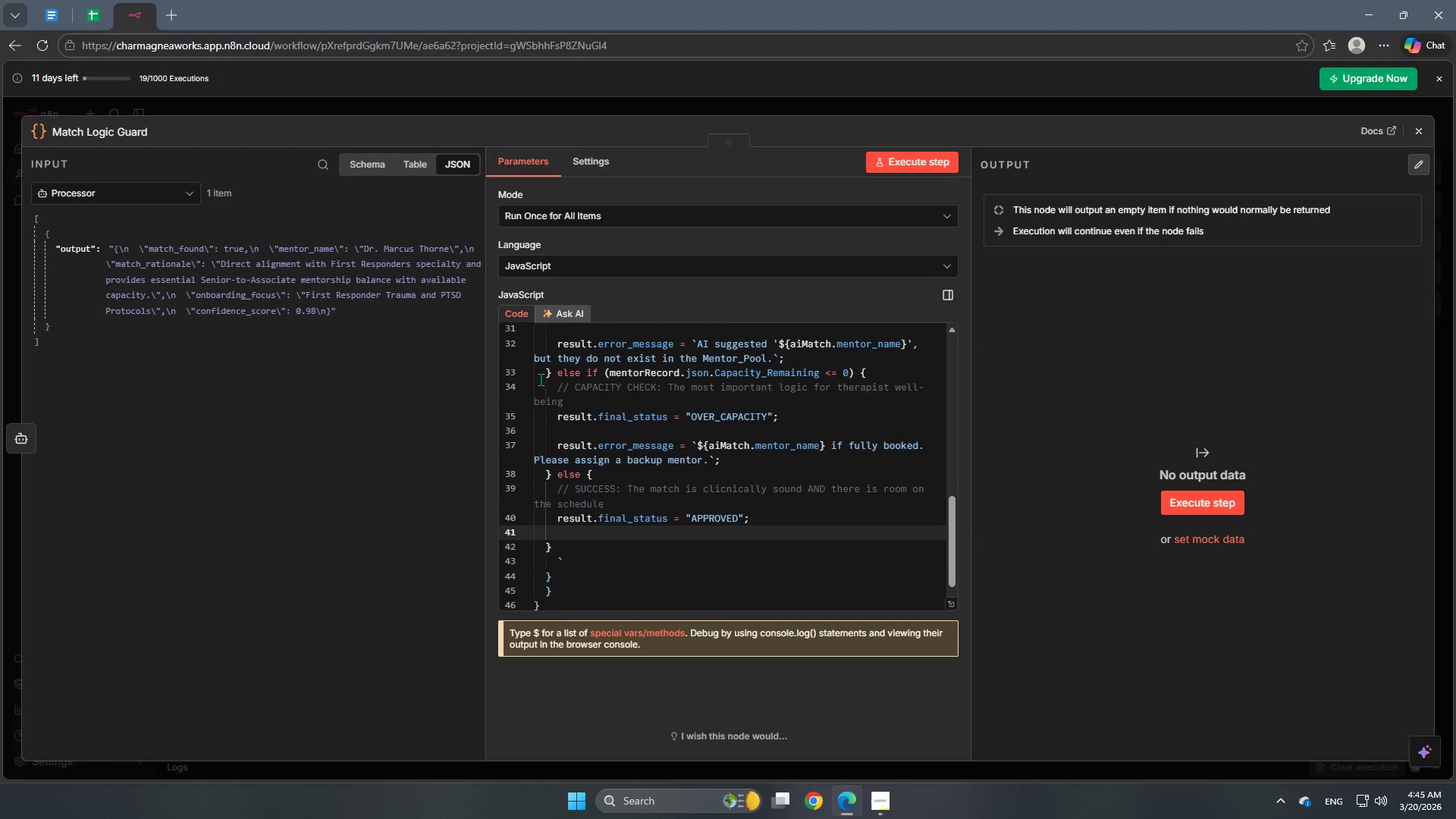 
key(Enter)
 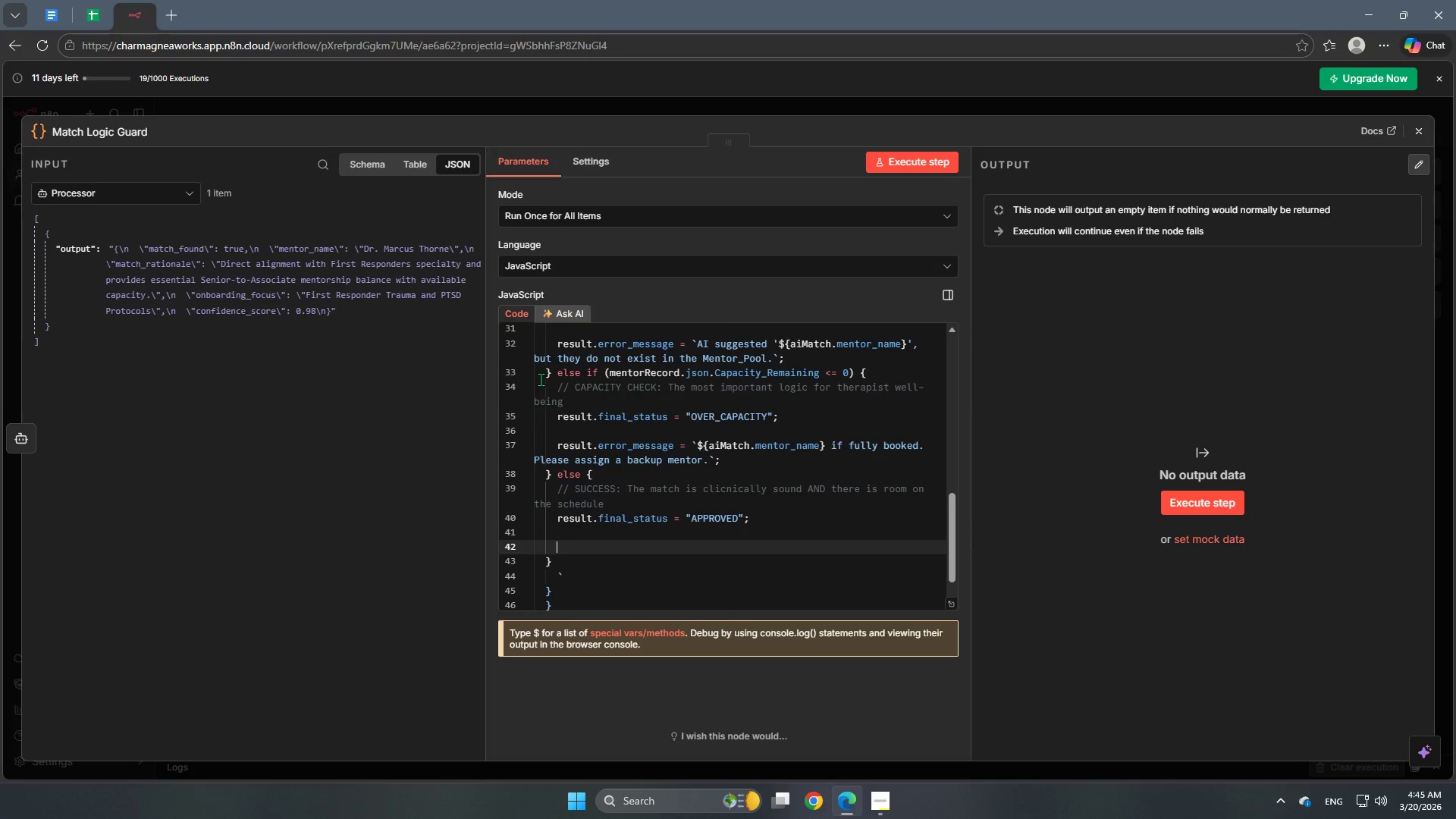 
type(resu)
 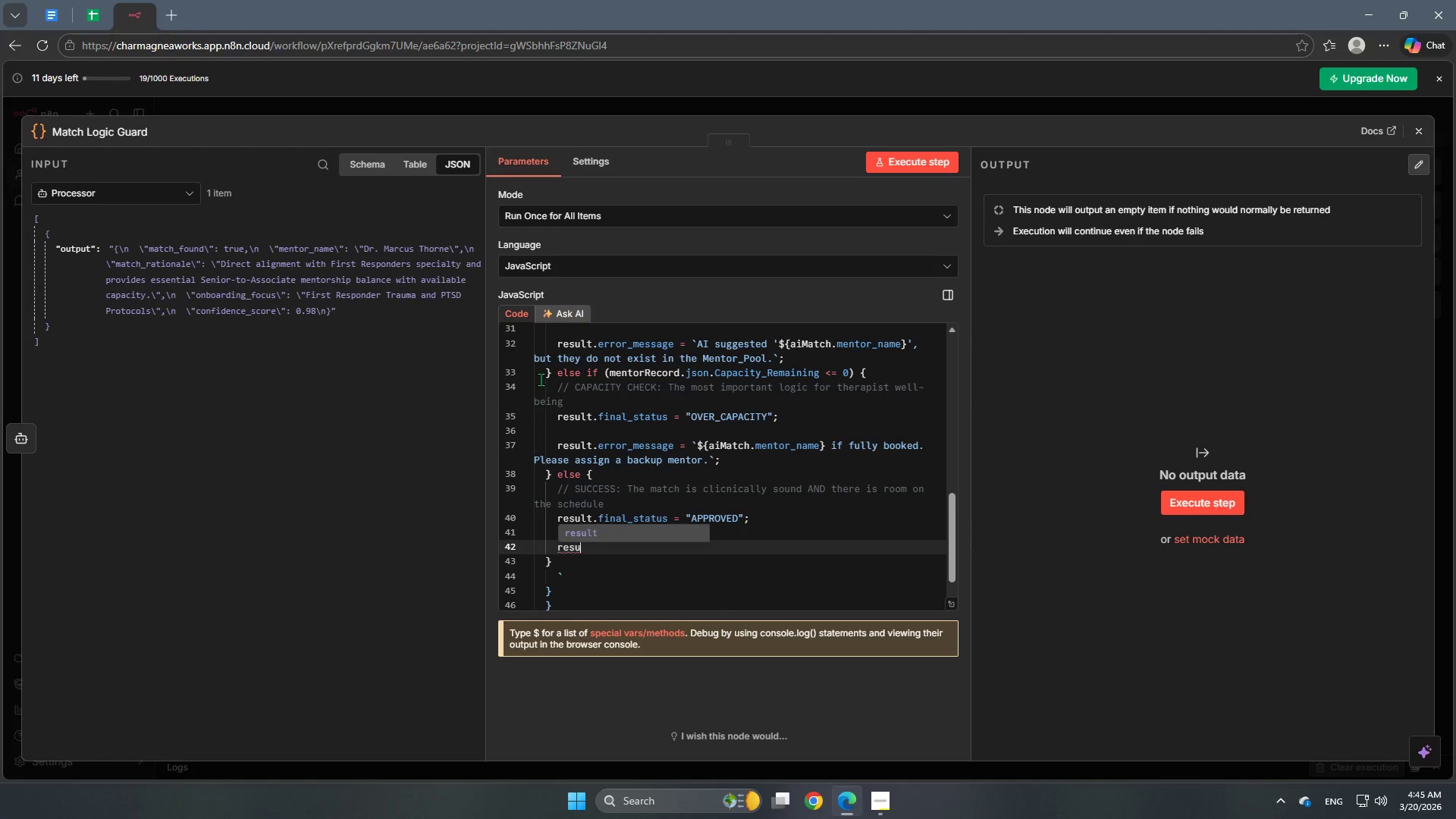 
key(Enter)
 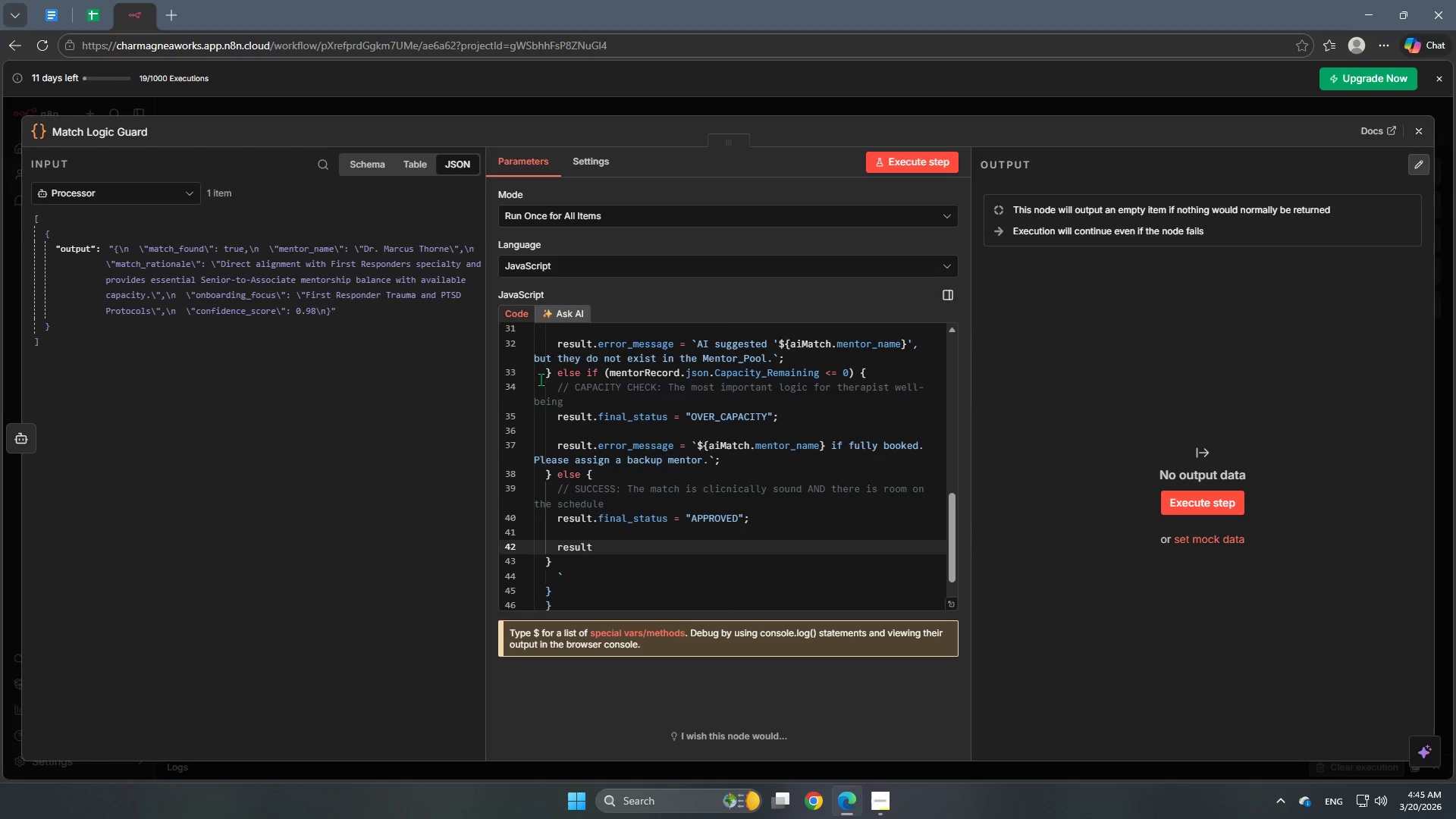 
type(/)
key(Backspace)
type(.mentor_slack_id = mentor)
 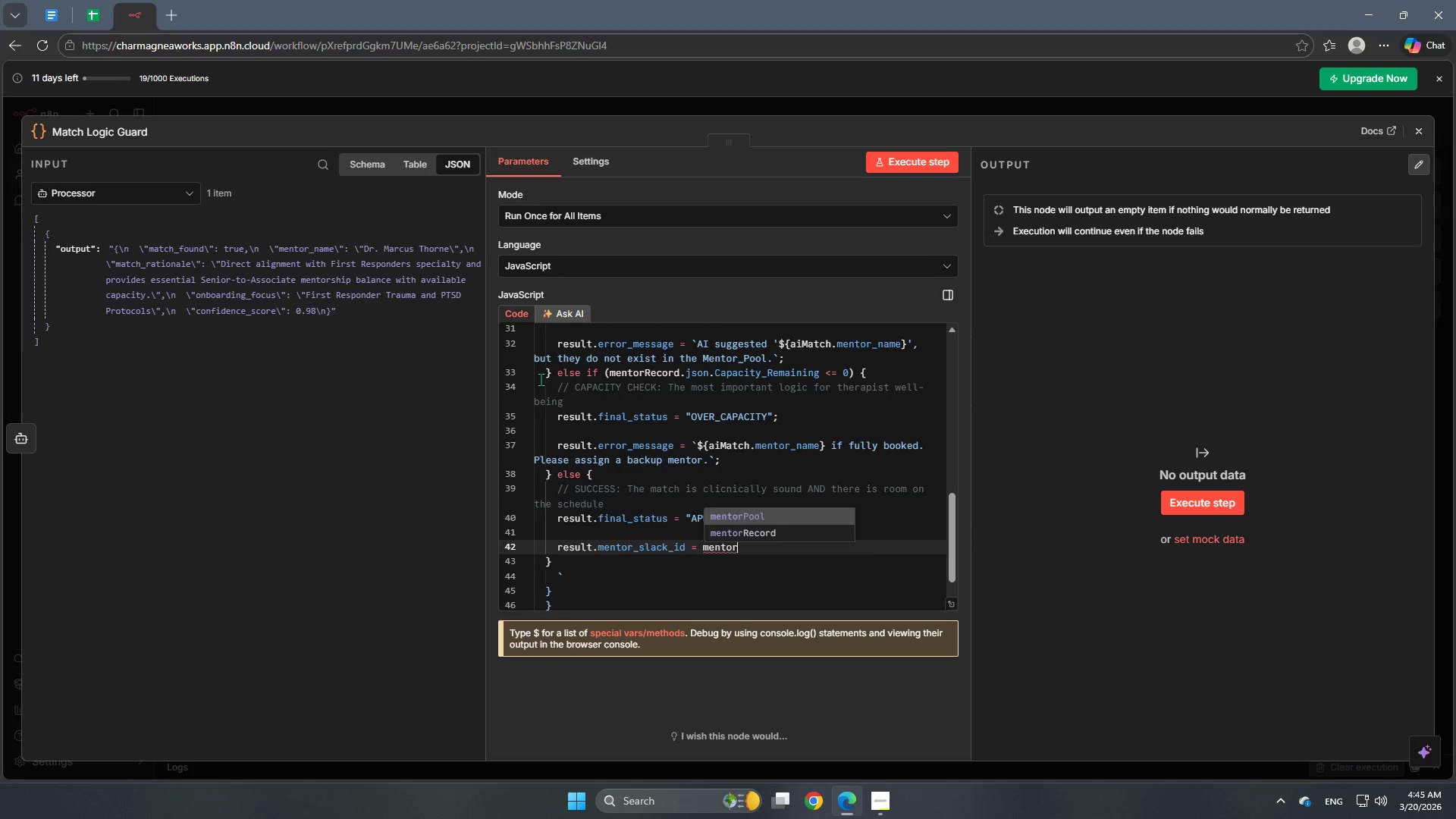 
key(ArrowDown)
 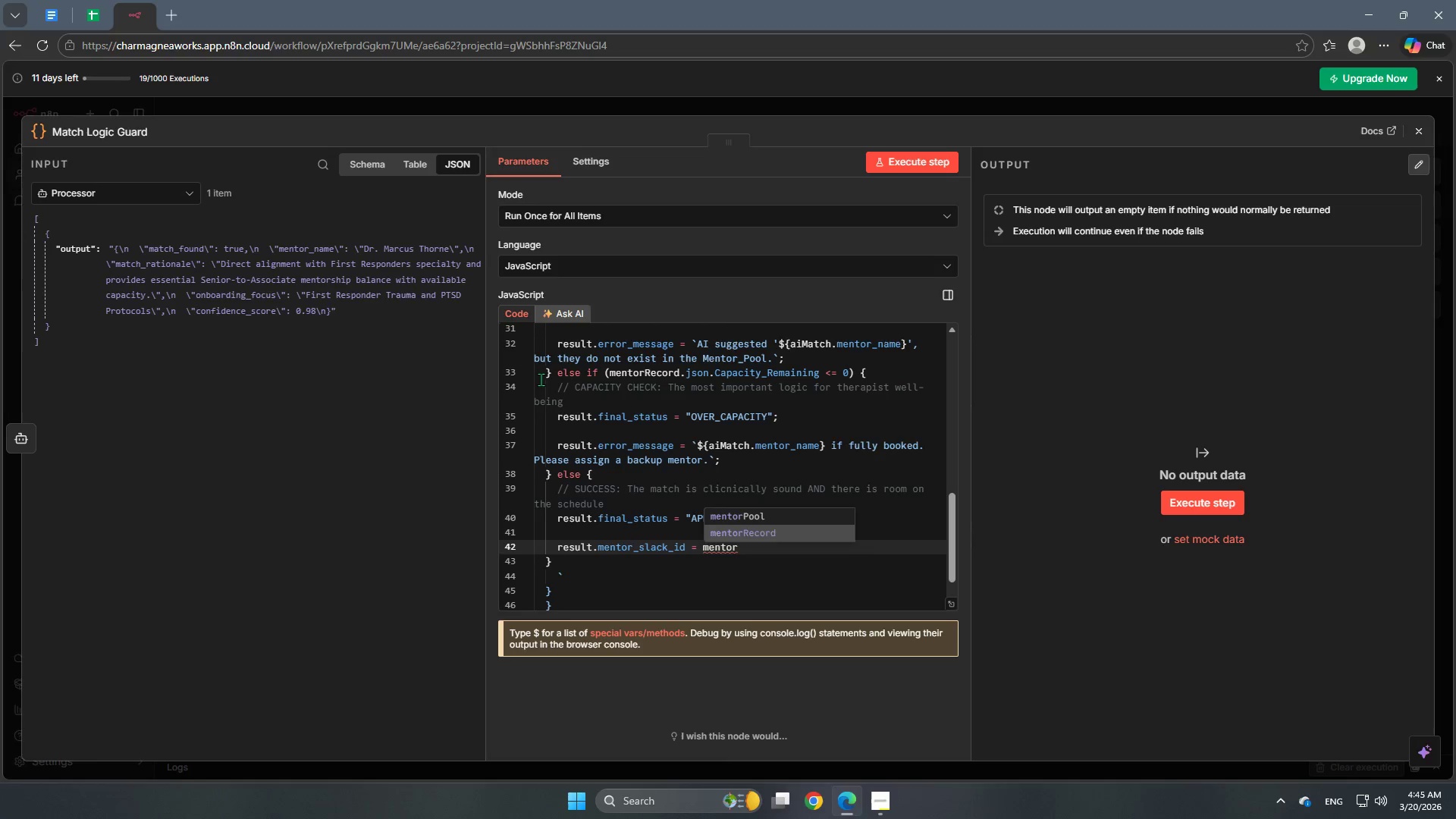 
key(Enter)
 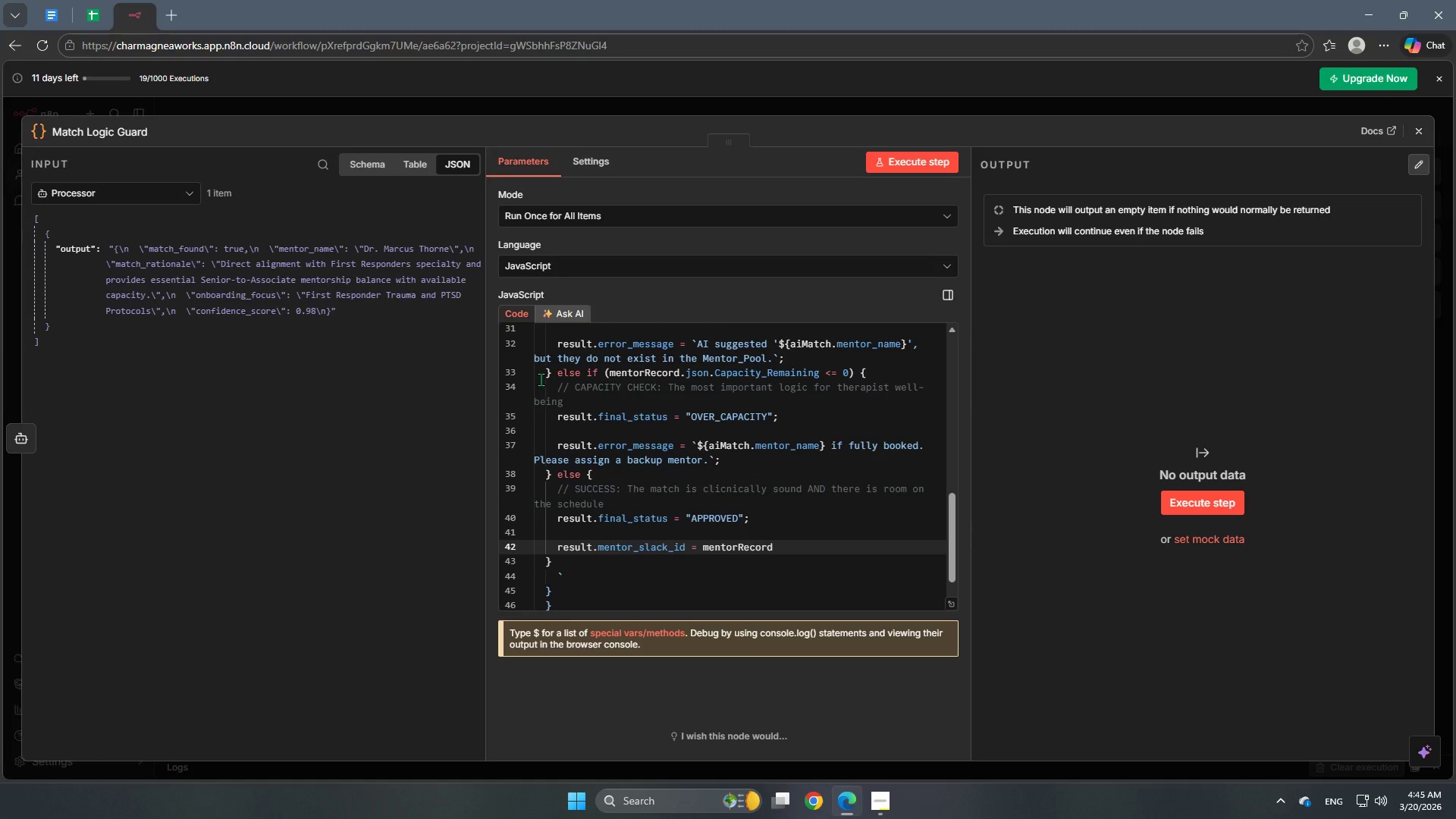 
wait(6.06)
 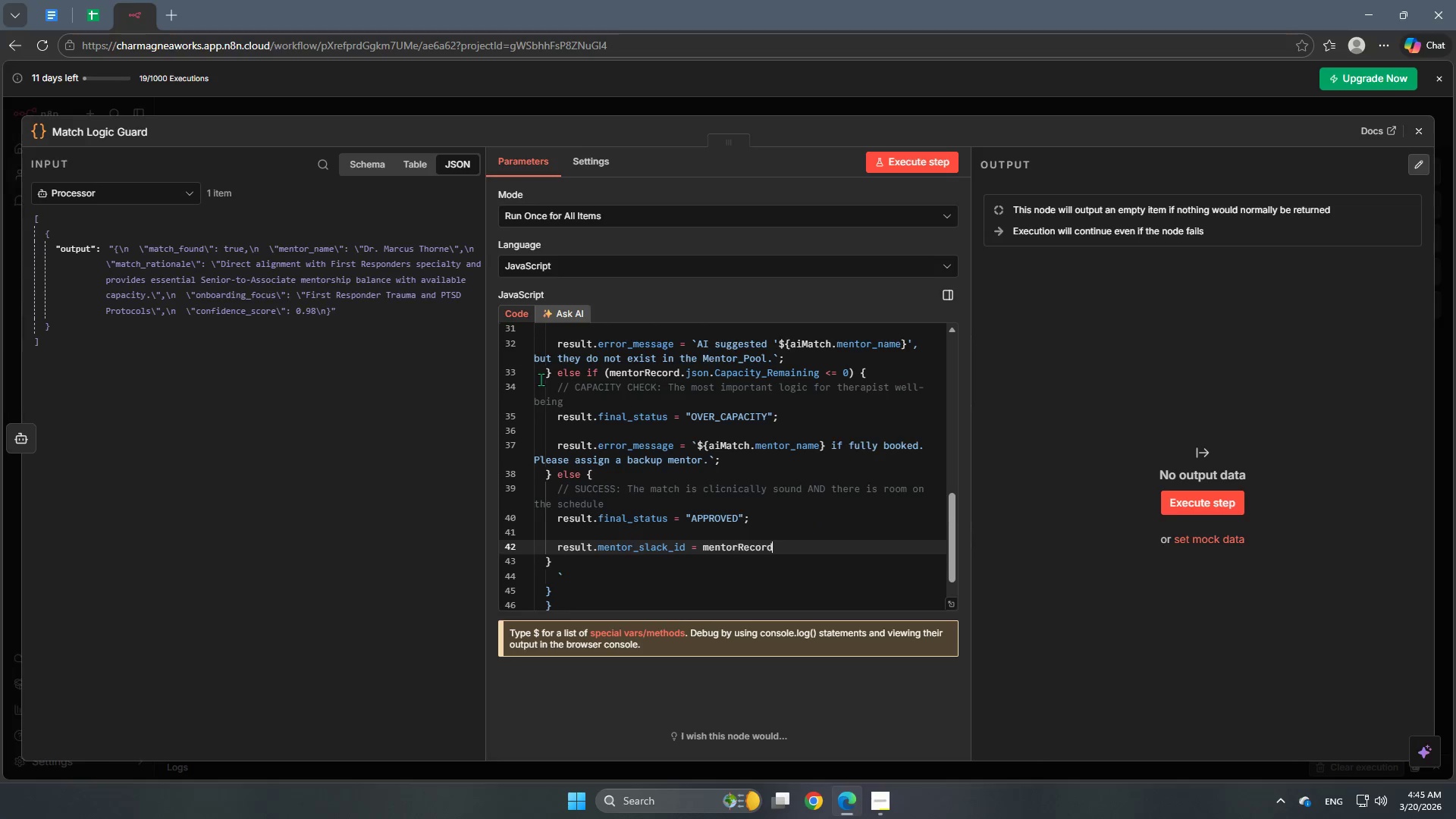 
type(.json.SLACK_ID; )
 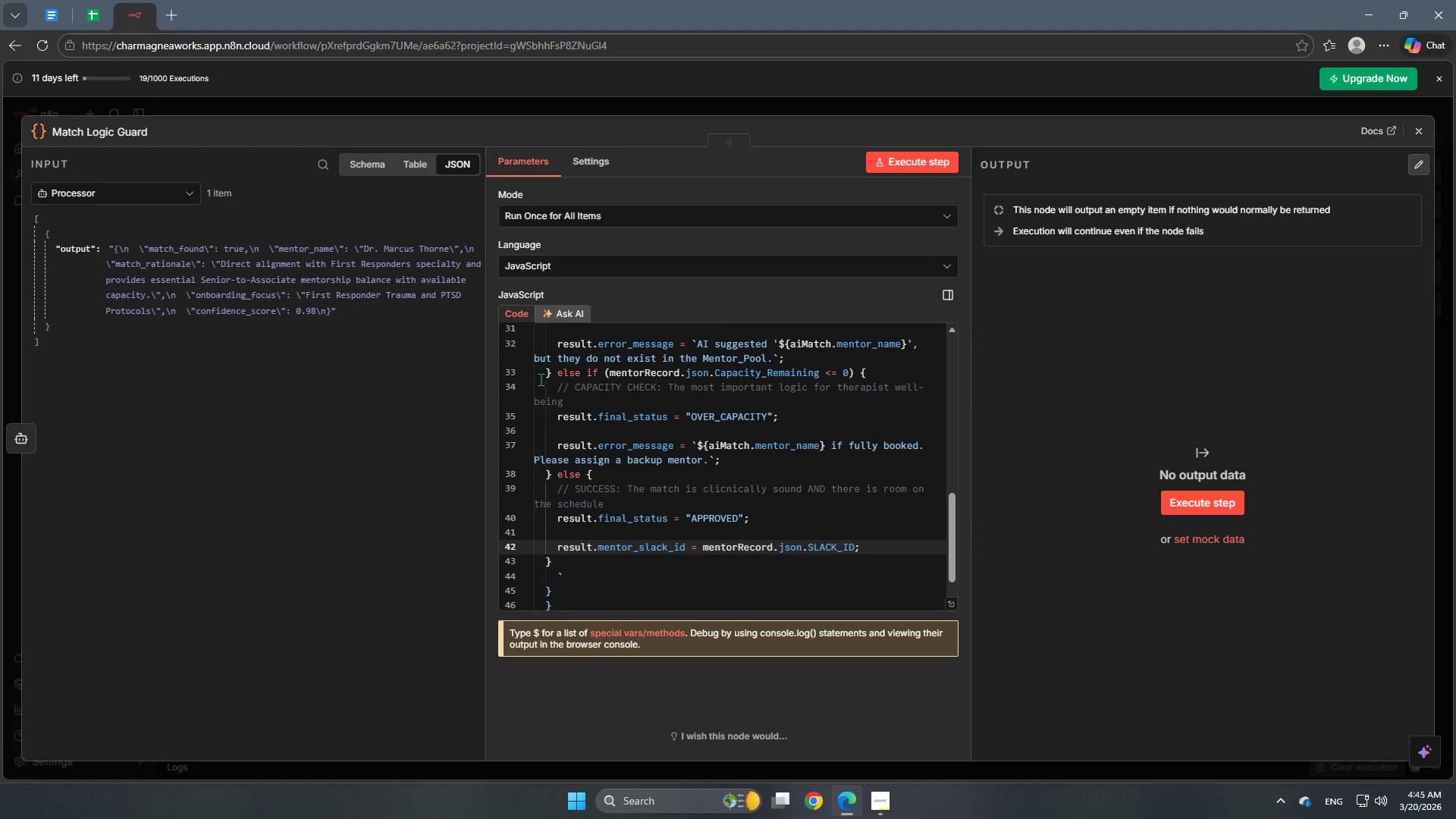 
type(// Grabn)
key(Backspace)
type( this for the net notifu)
key(Backspace)
type(ication node)
 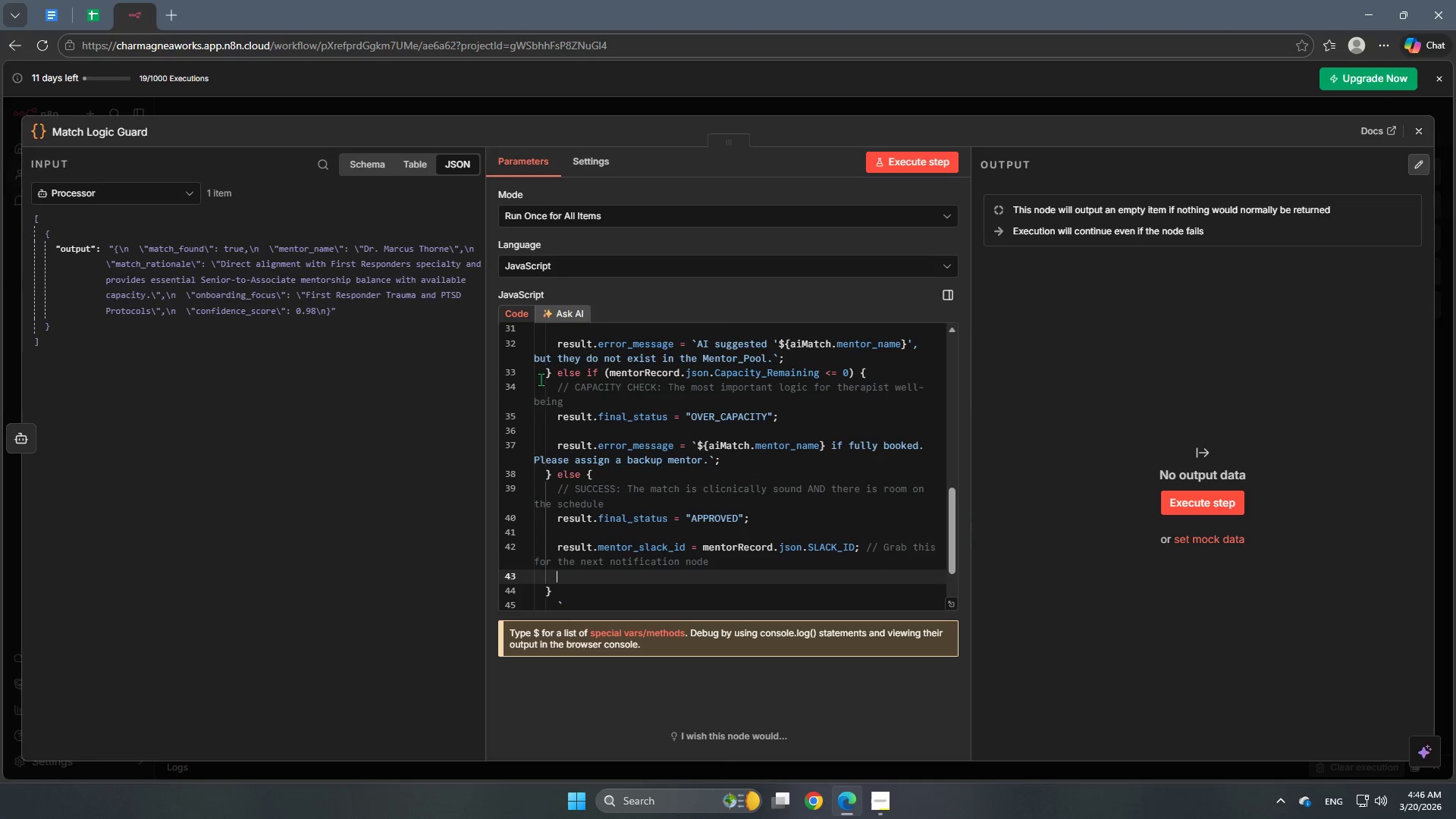 
hold_key(key=X, duration=0.36)
 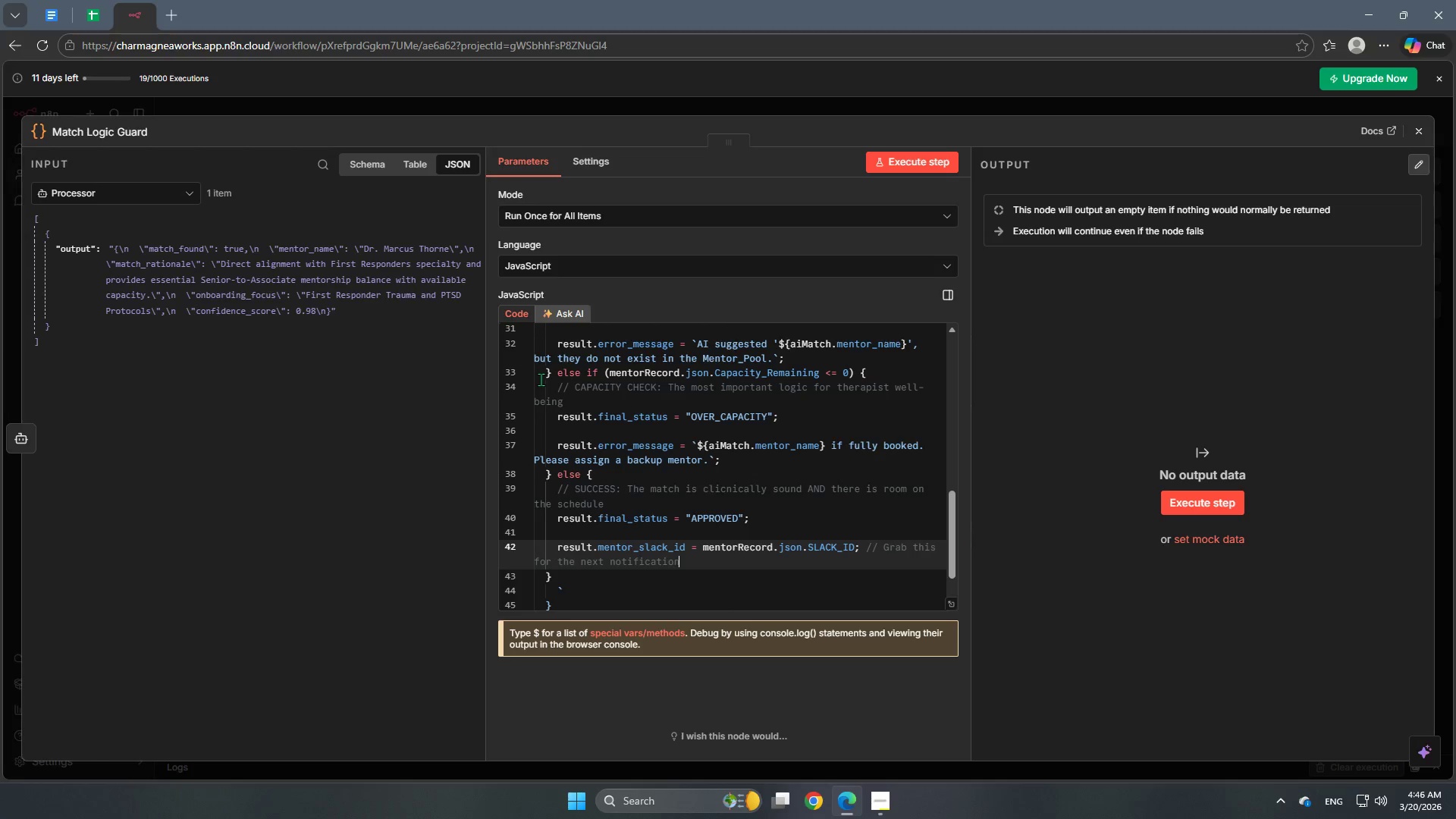 
key(Enter)
 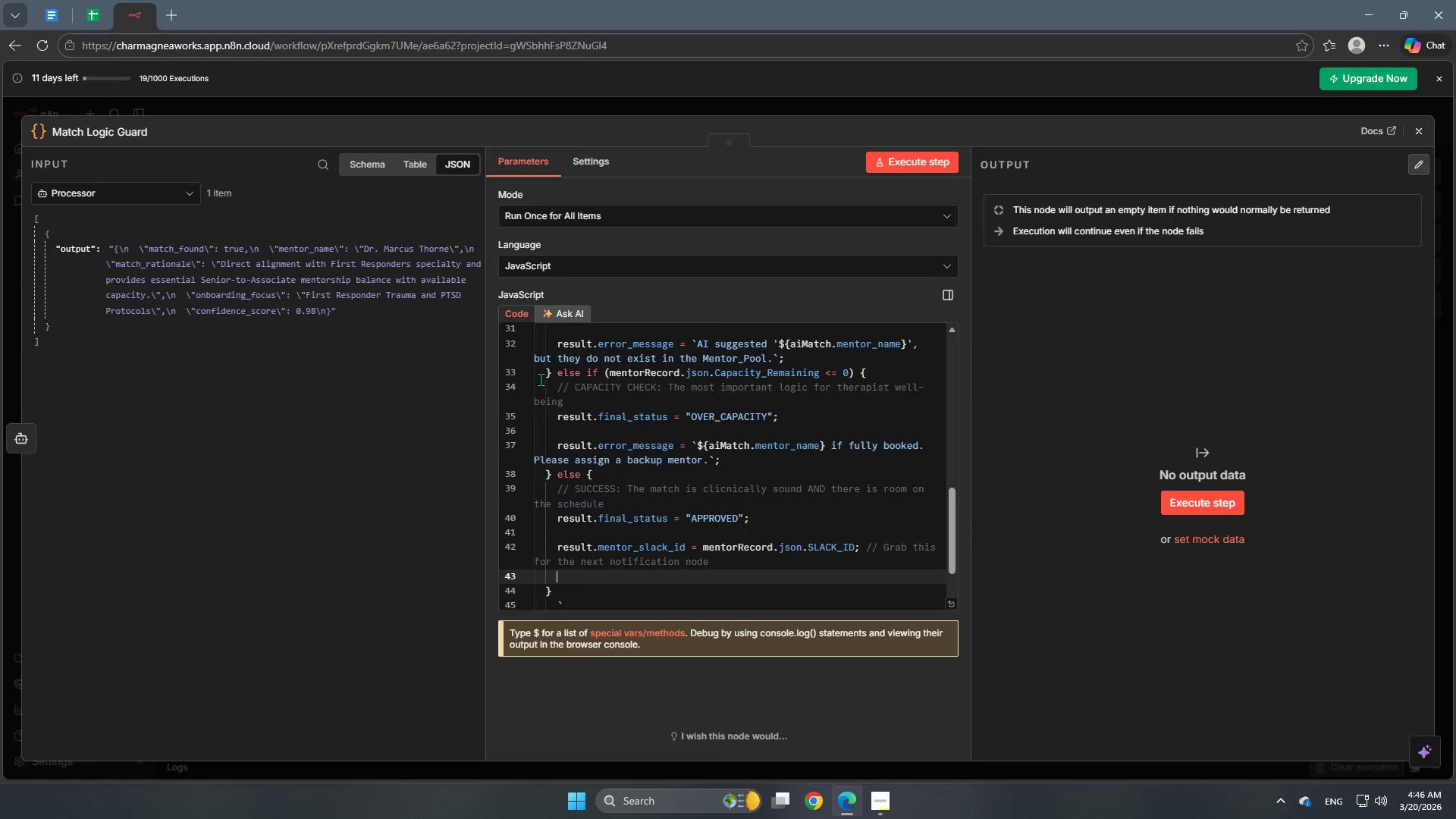 
key(Enter)
 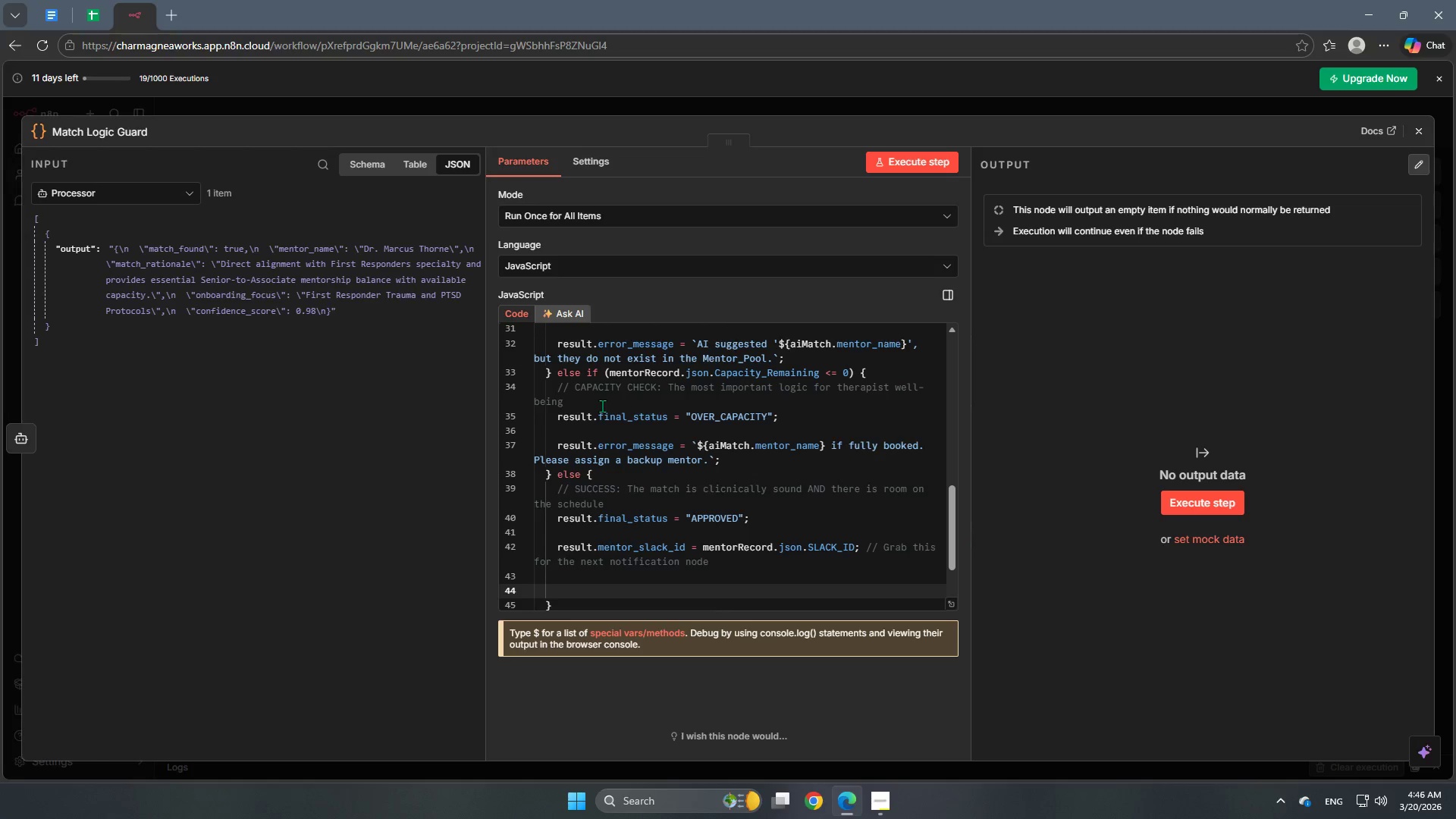 
scroll: coordinate [635, 520], scroll_direction: down, amount: 1.0
 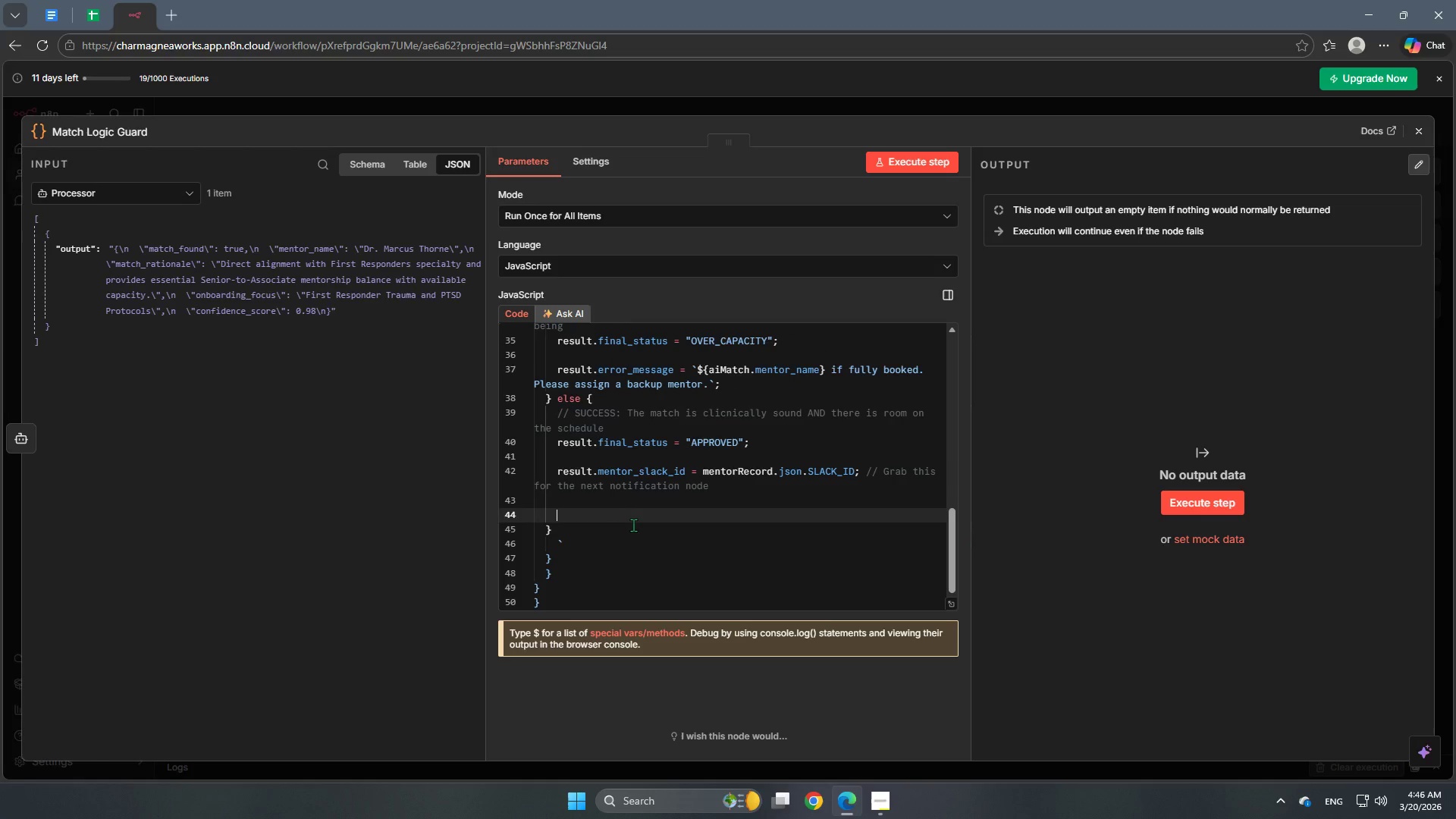 
key(Backspace)
 